 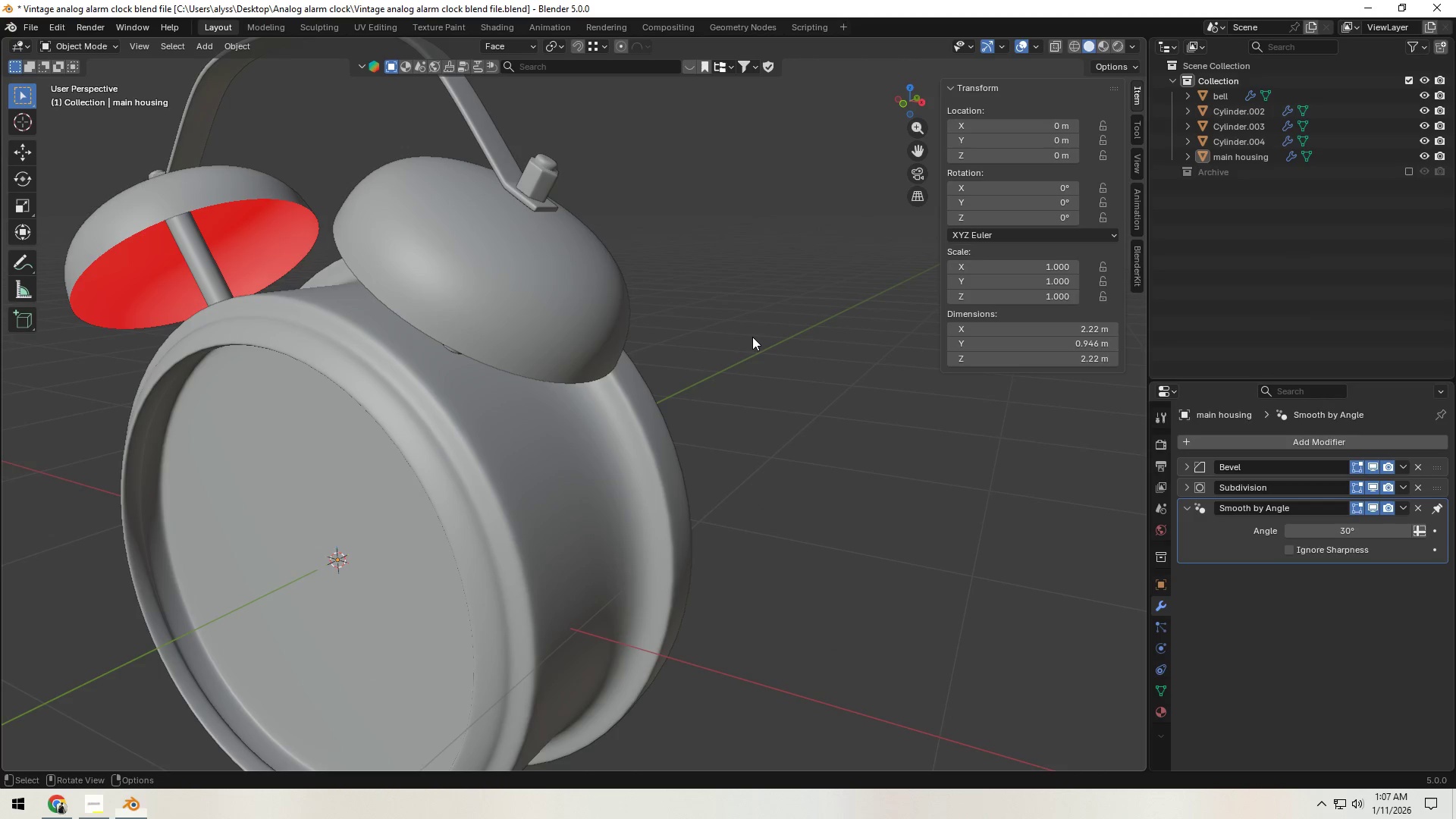 
key(Alt+Tab)
 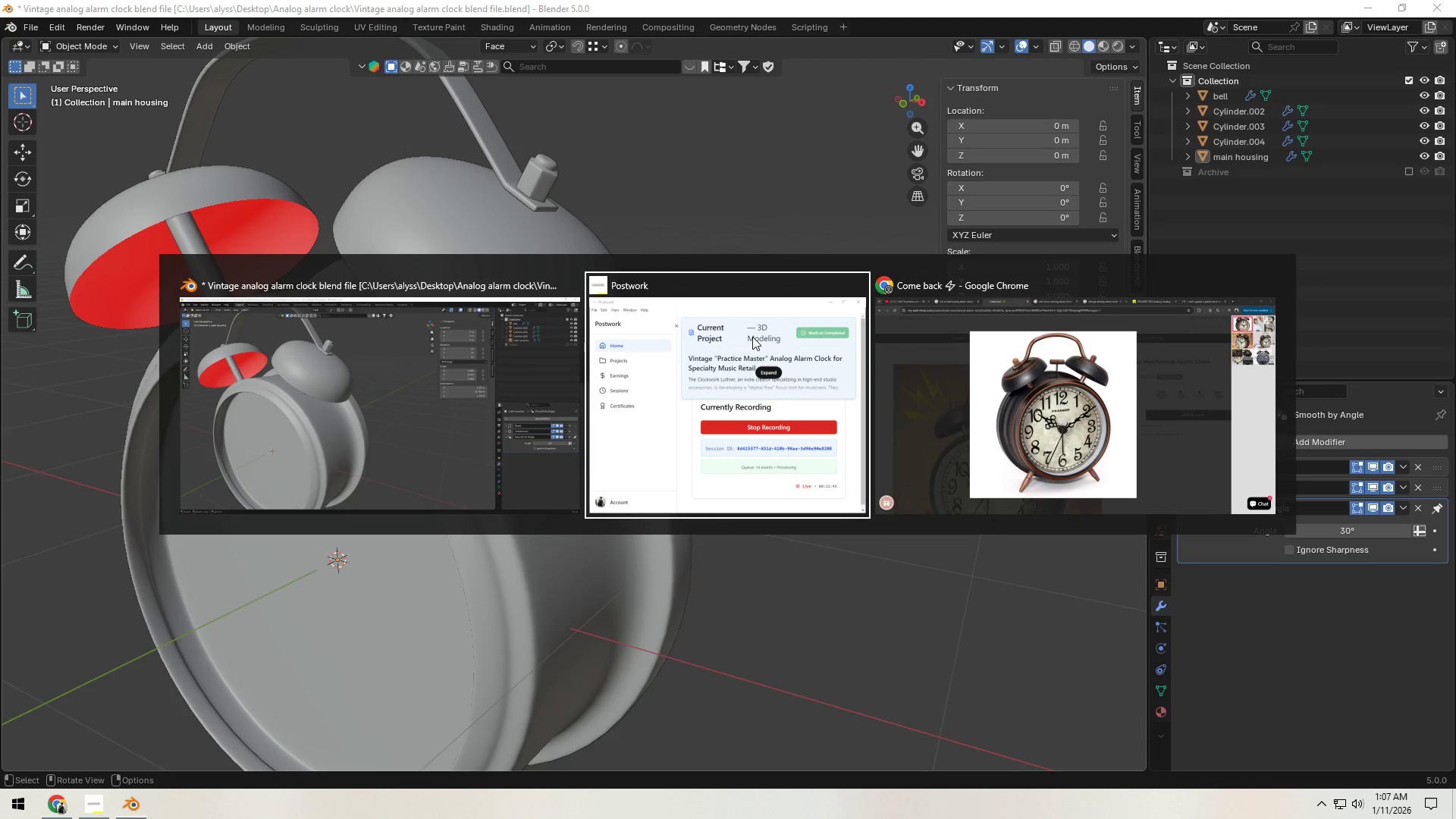 
key(Alt+Tab)
 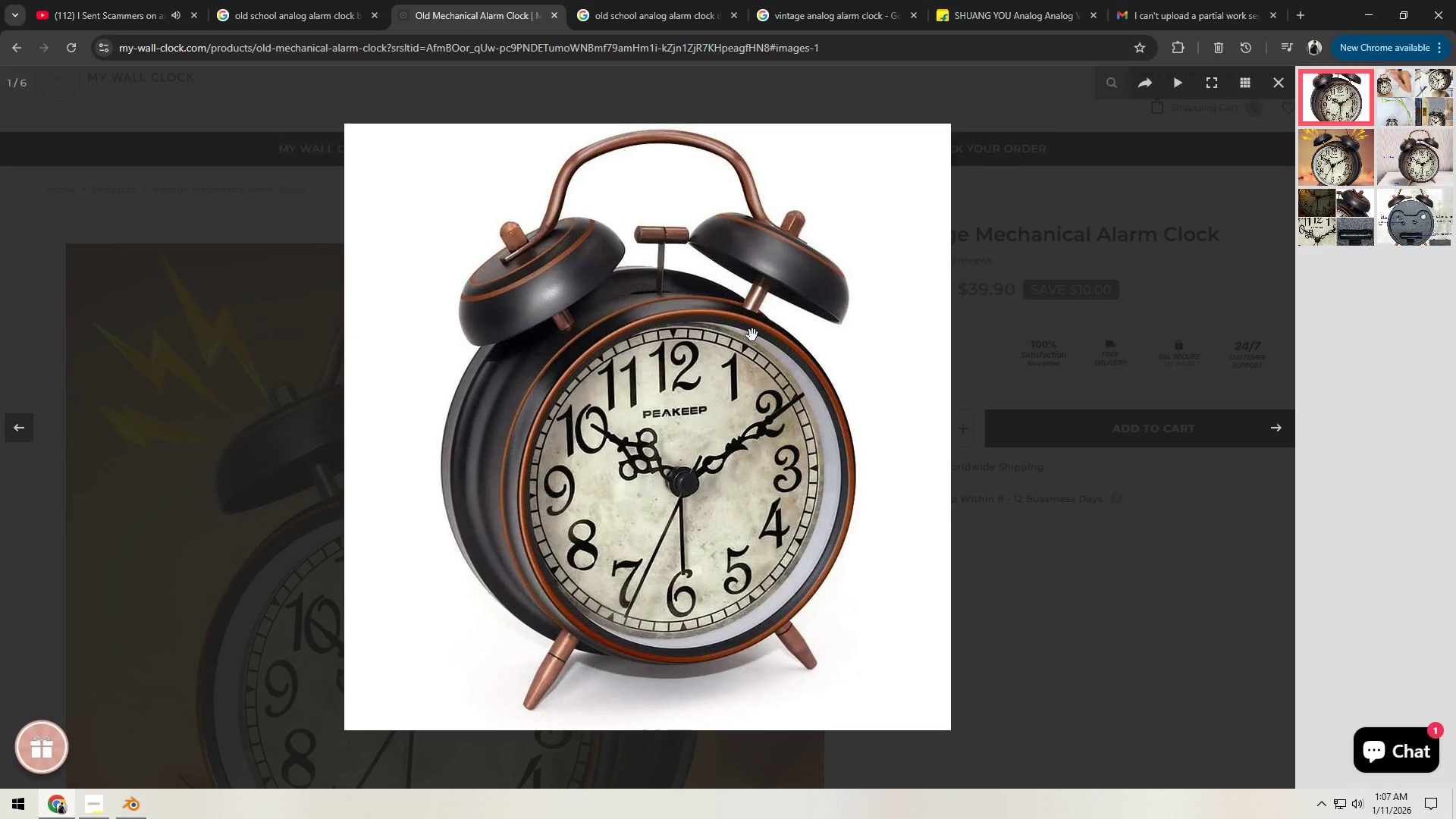 
key(Alt+Tab)
 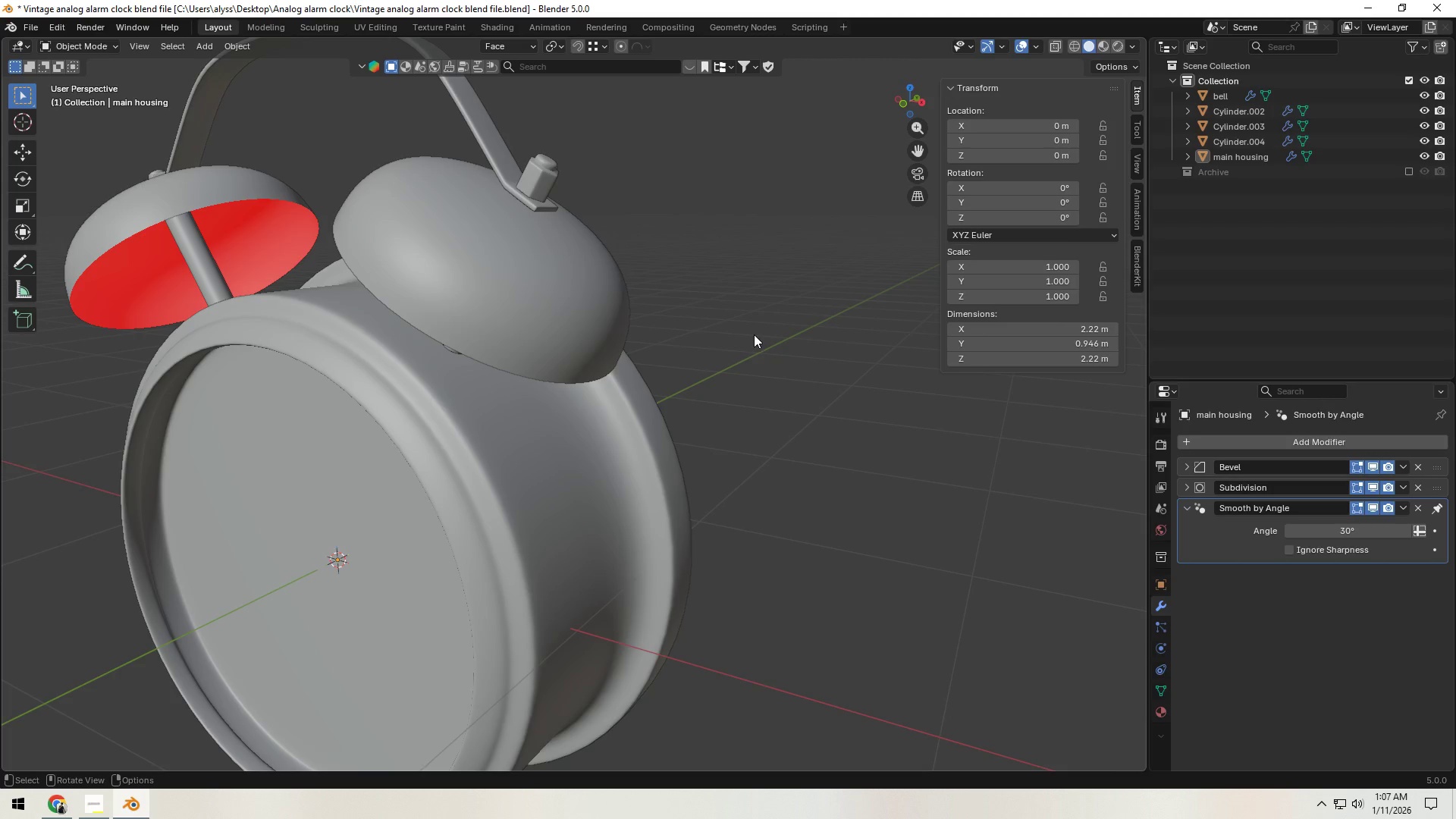 
hold_key(key=ShiftLeft, duration=0.42)
 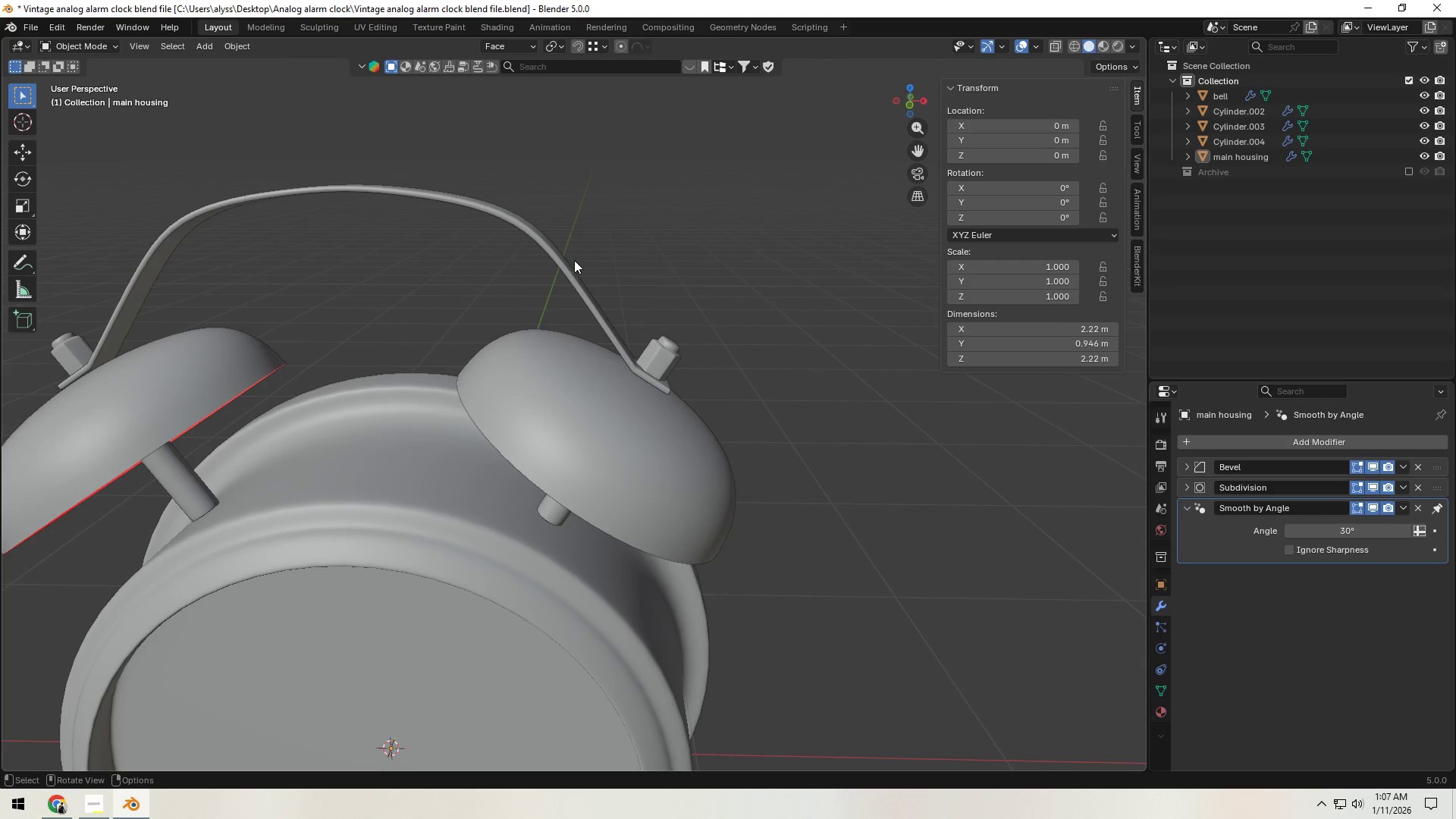 
left_click([565, 268])
 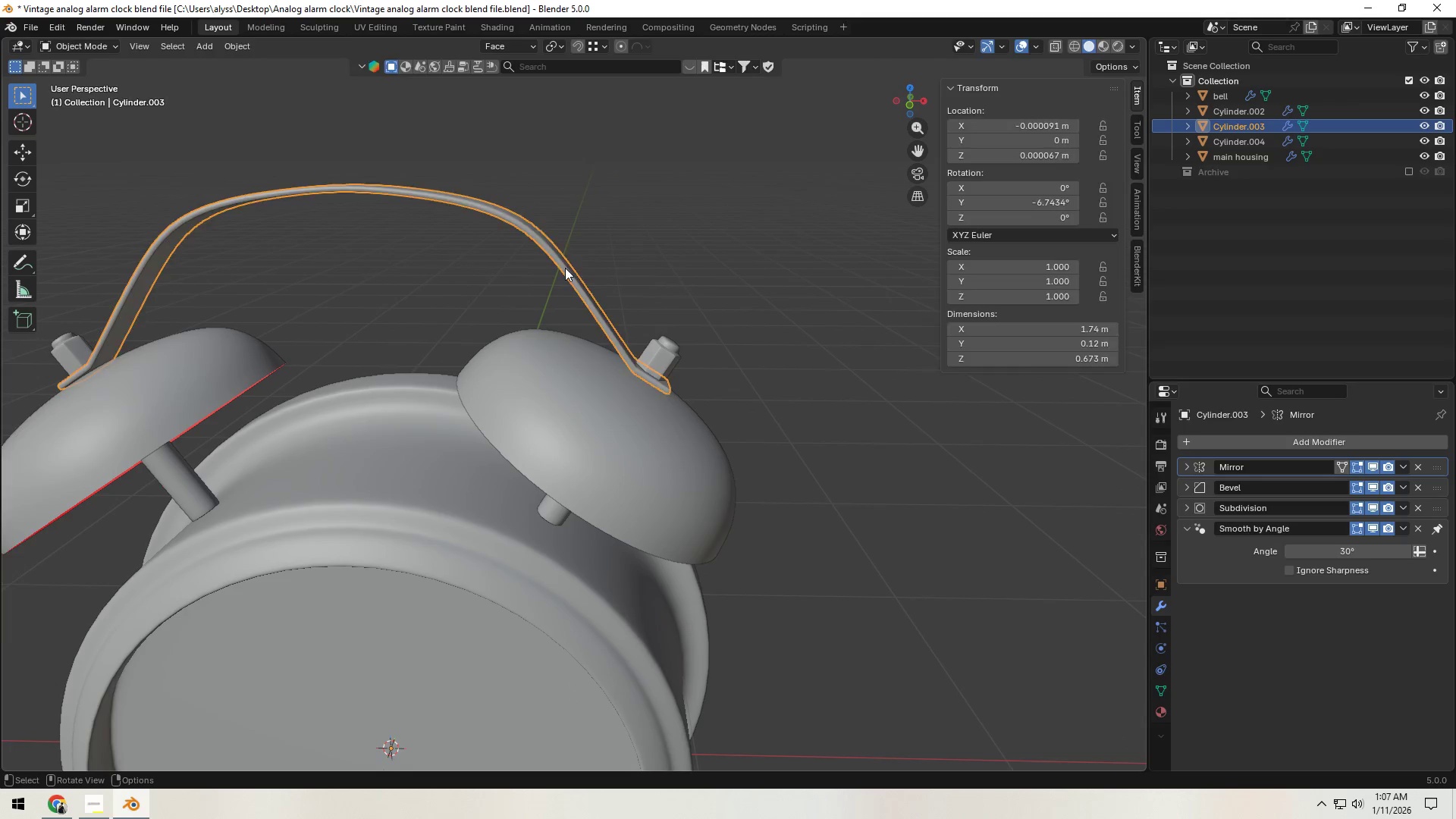 
key(Tab)
 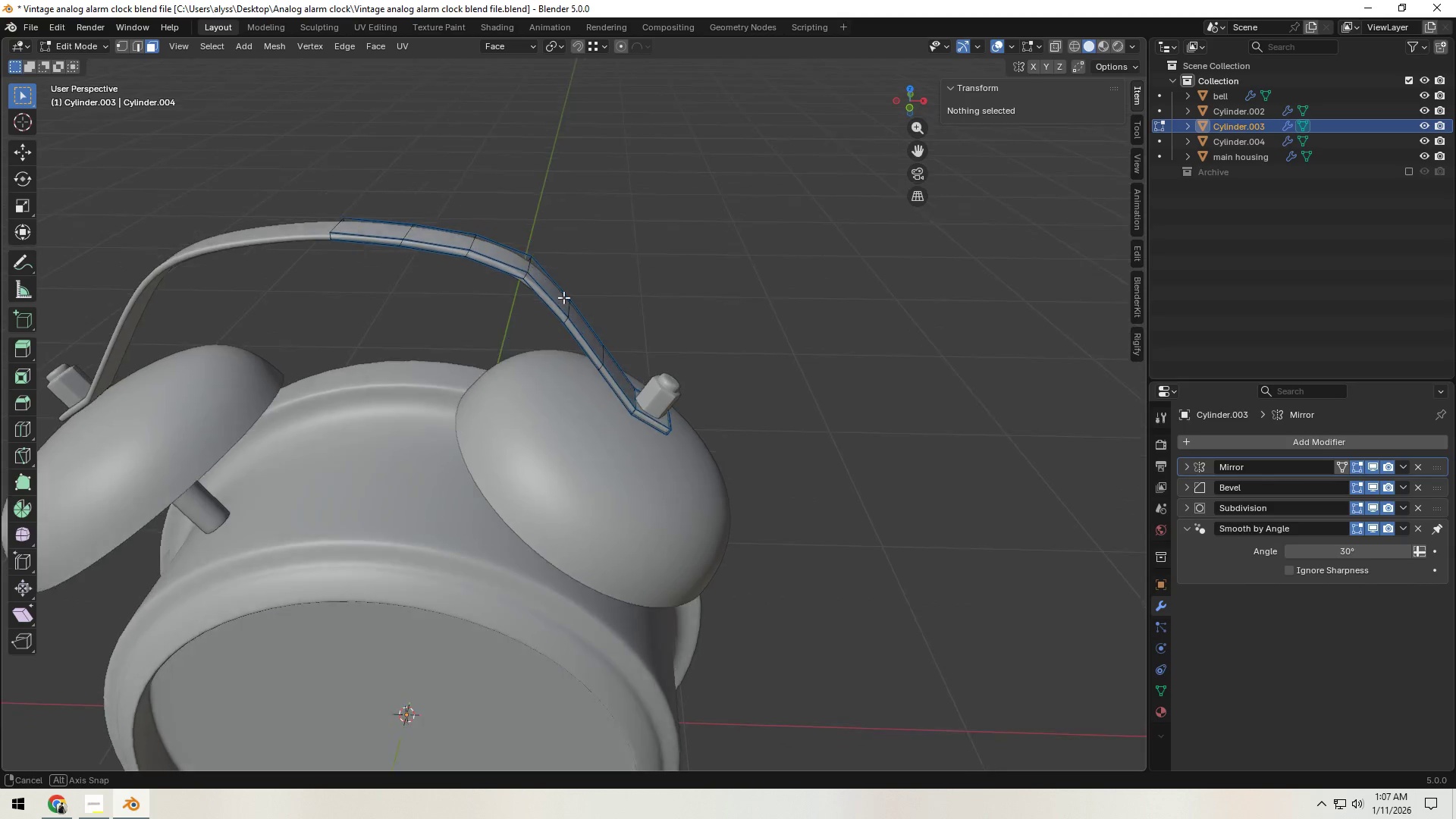 
hold_key(key=ShiftLeft, duration=0.41)
 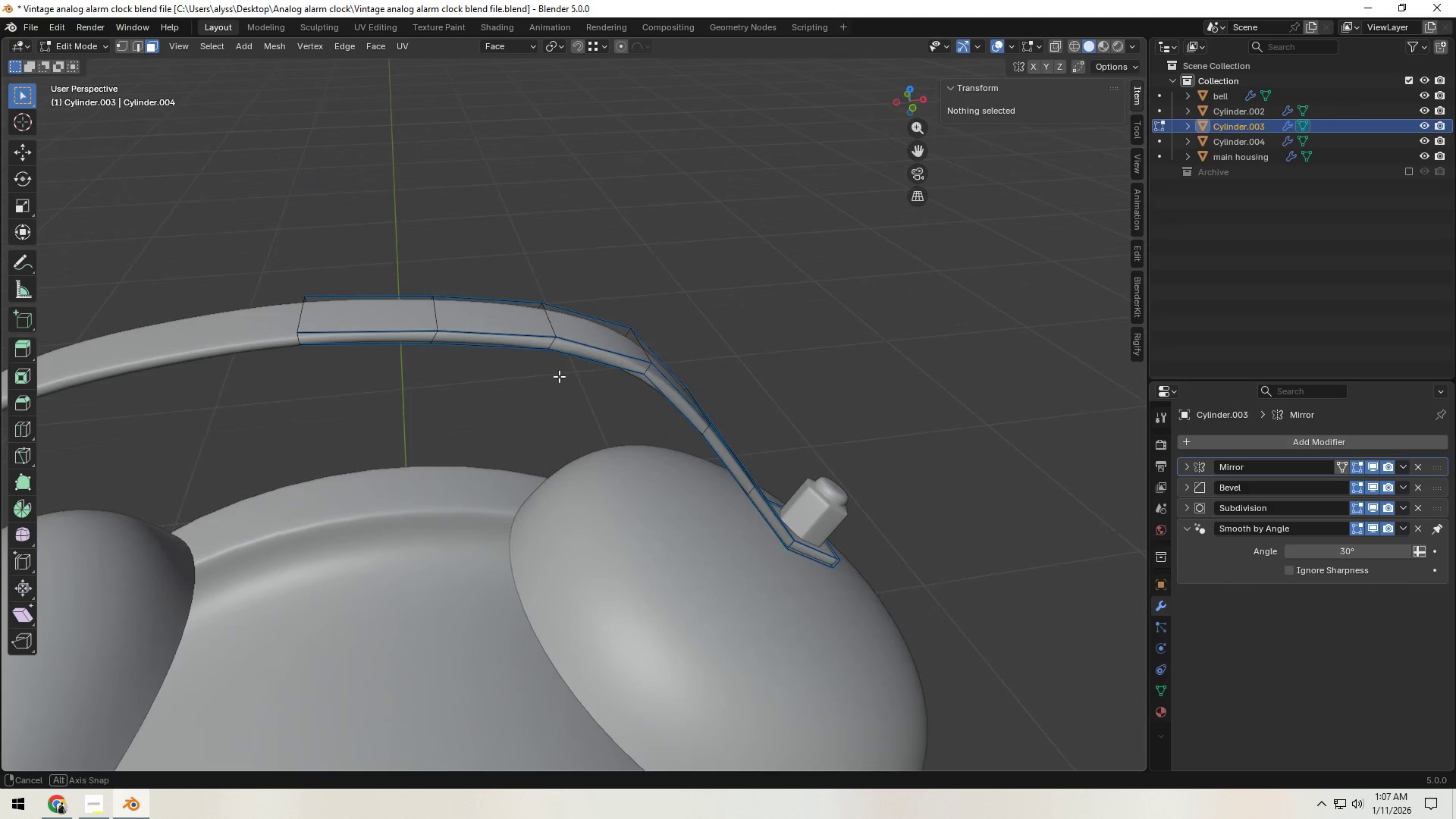 
scroll: coordinate [563, 298], scroll_direction: up, amount: 2.0
 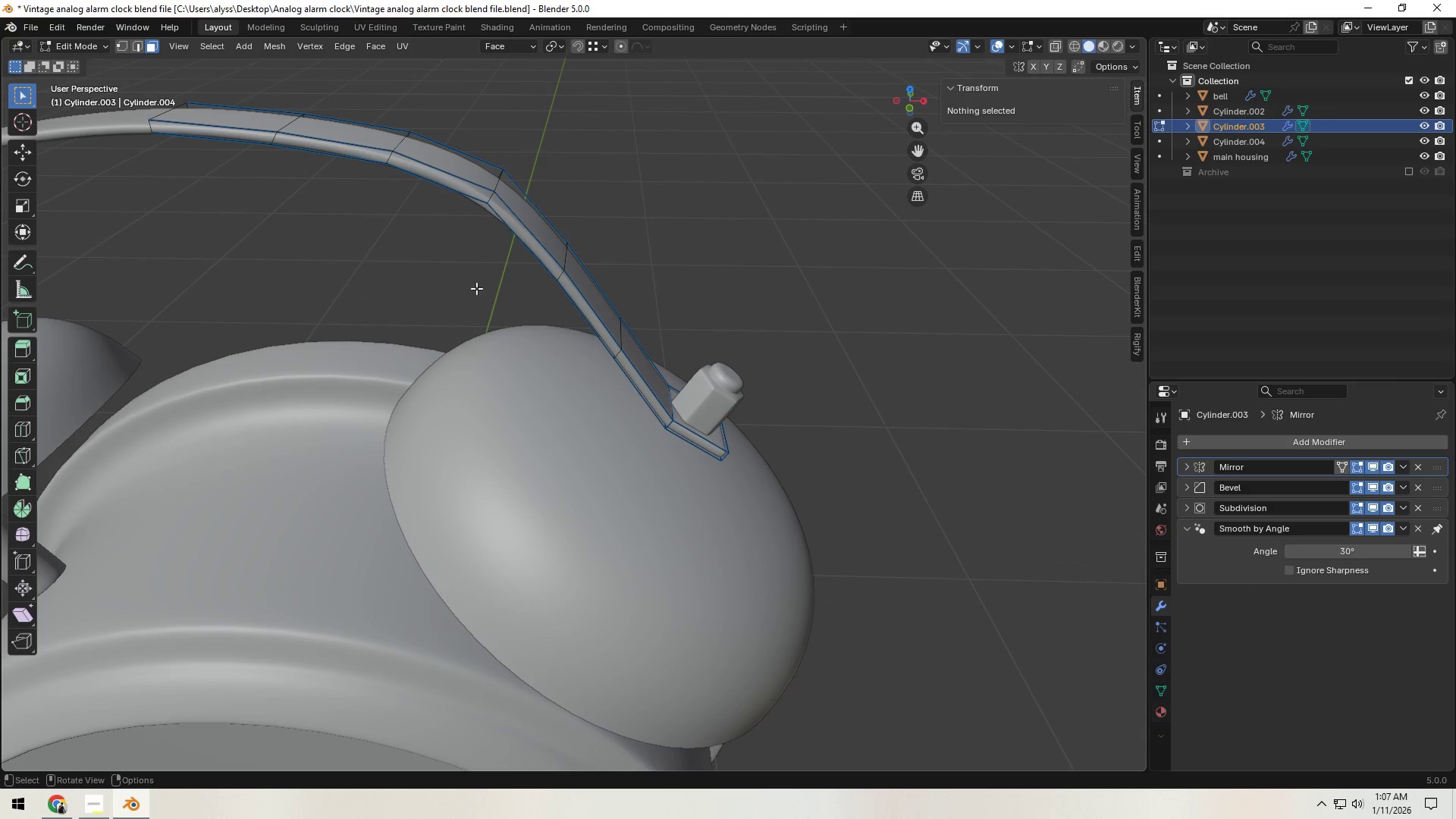 
left_click([405, 315])
 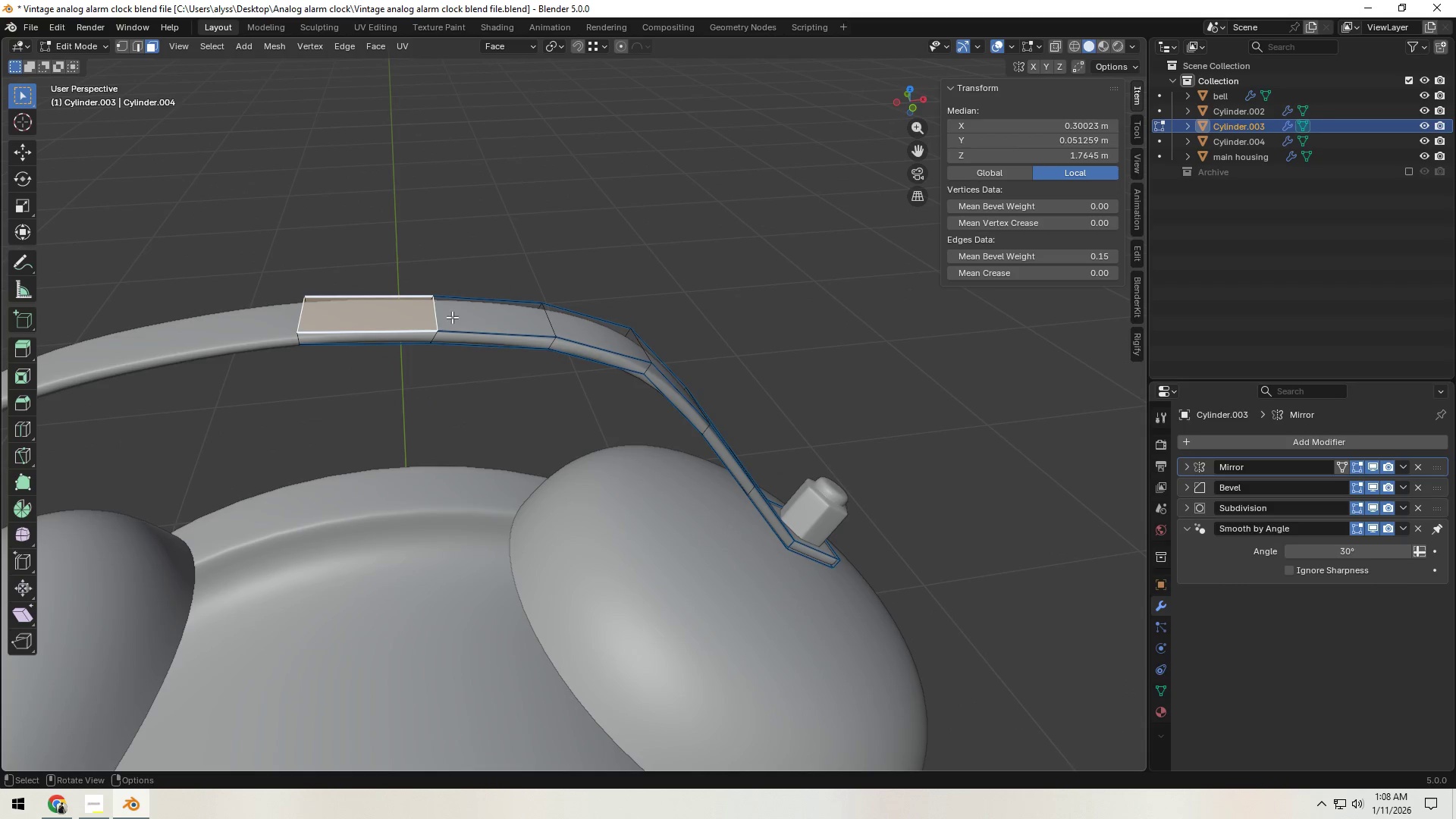 
hold_key(key=ShiftLeft, duration=0.62)
left_click([472, 318])
 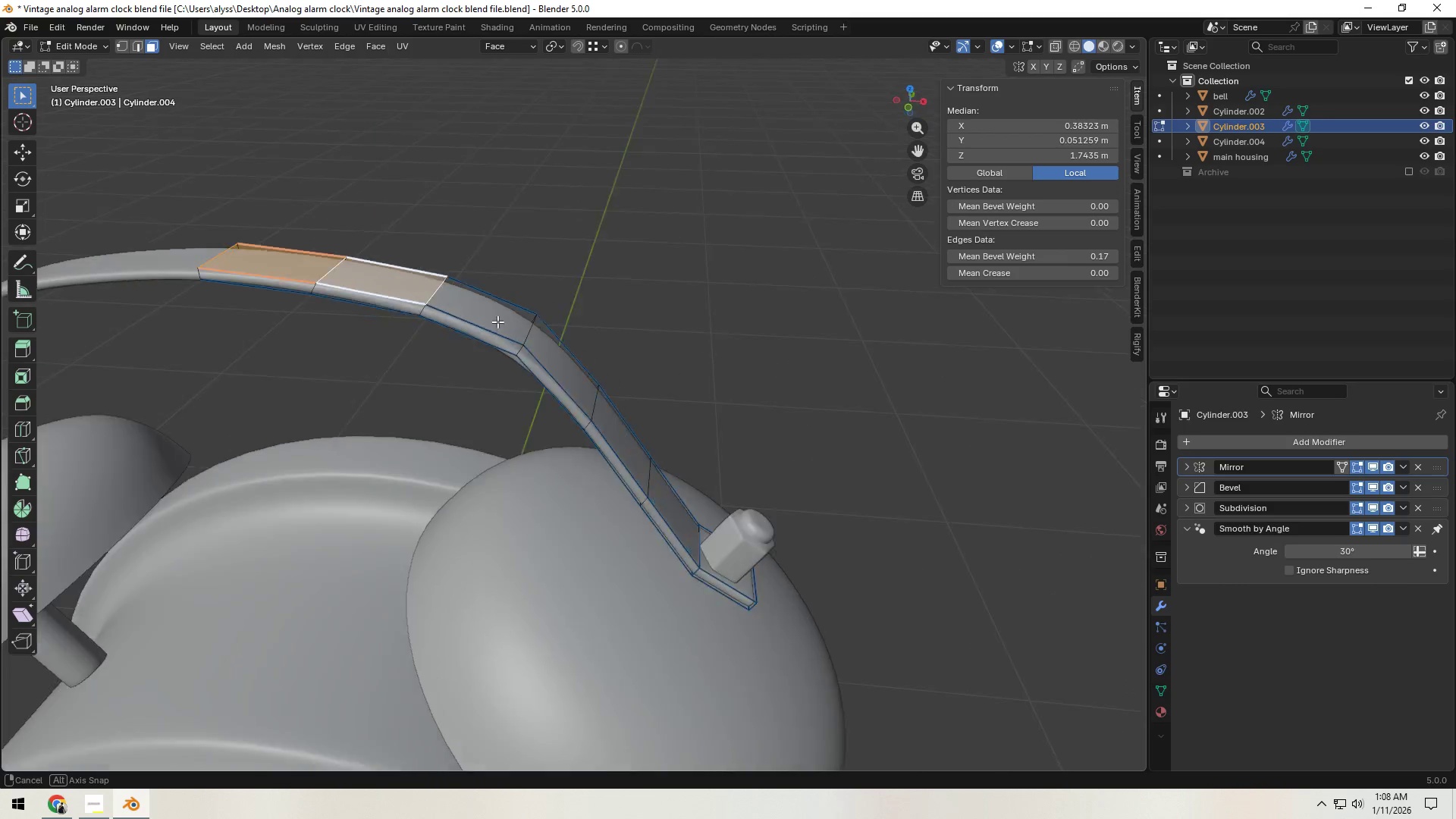 
hold_key(key=ShiftLeft, duration=1.5)
left_click([434, 306])
 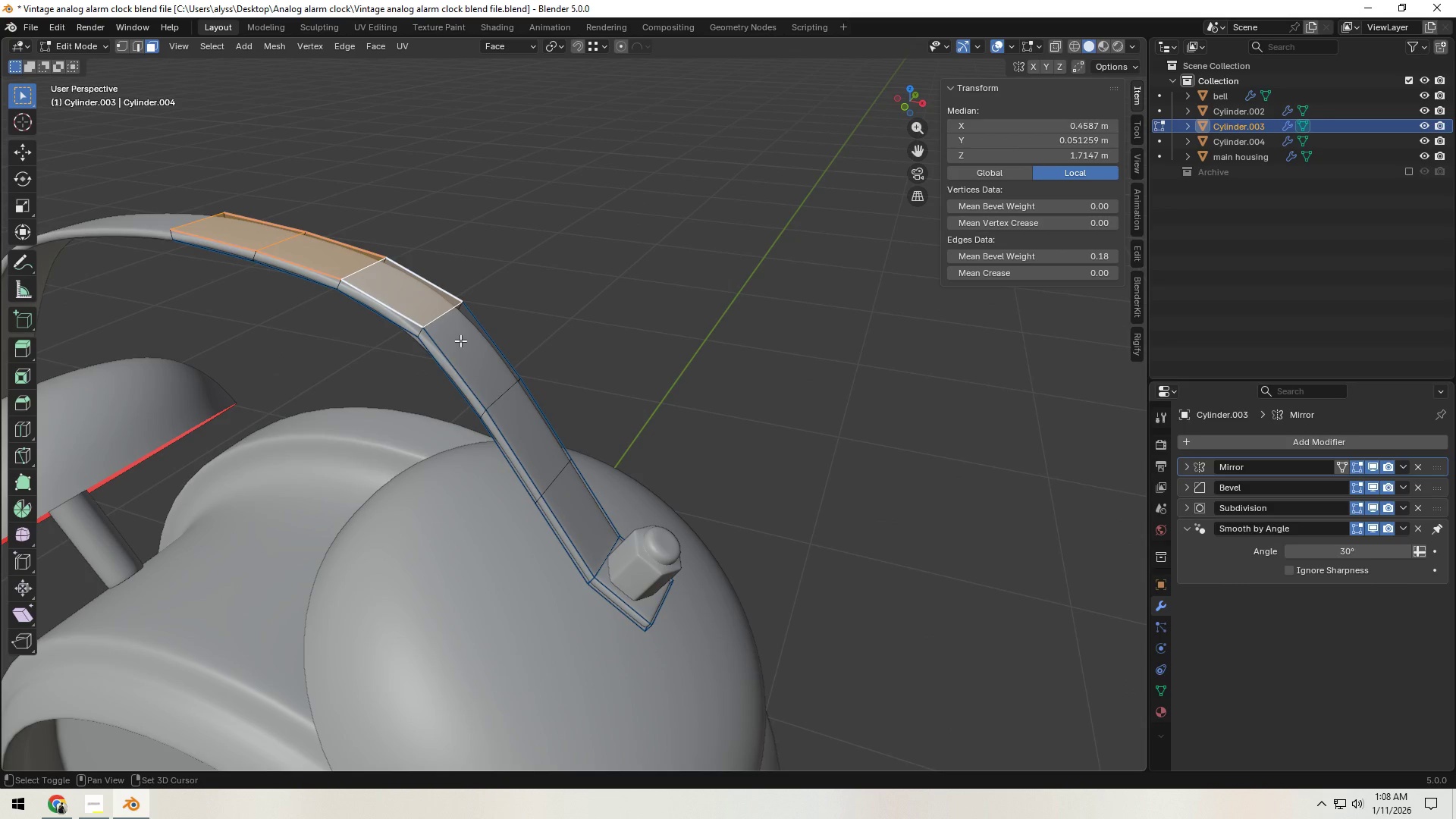 
hold_key(key=ShiftLeft, duration=0.48)
left_click([460, 340])
 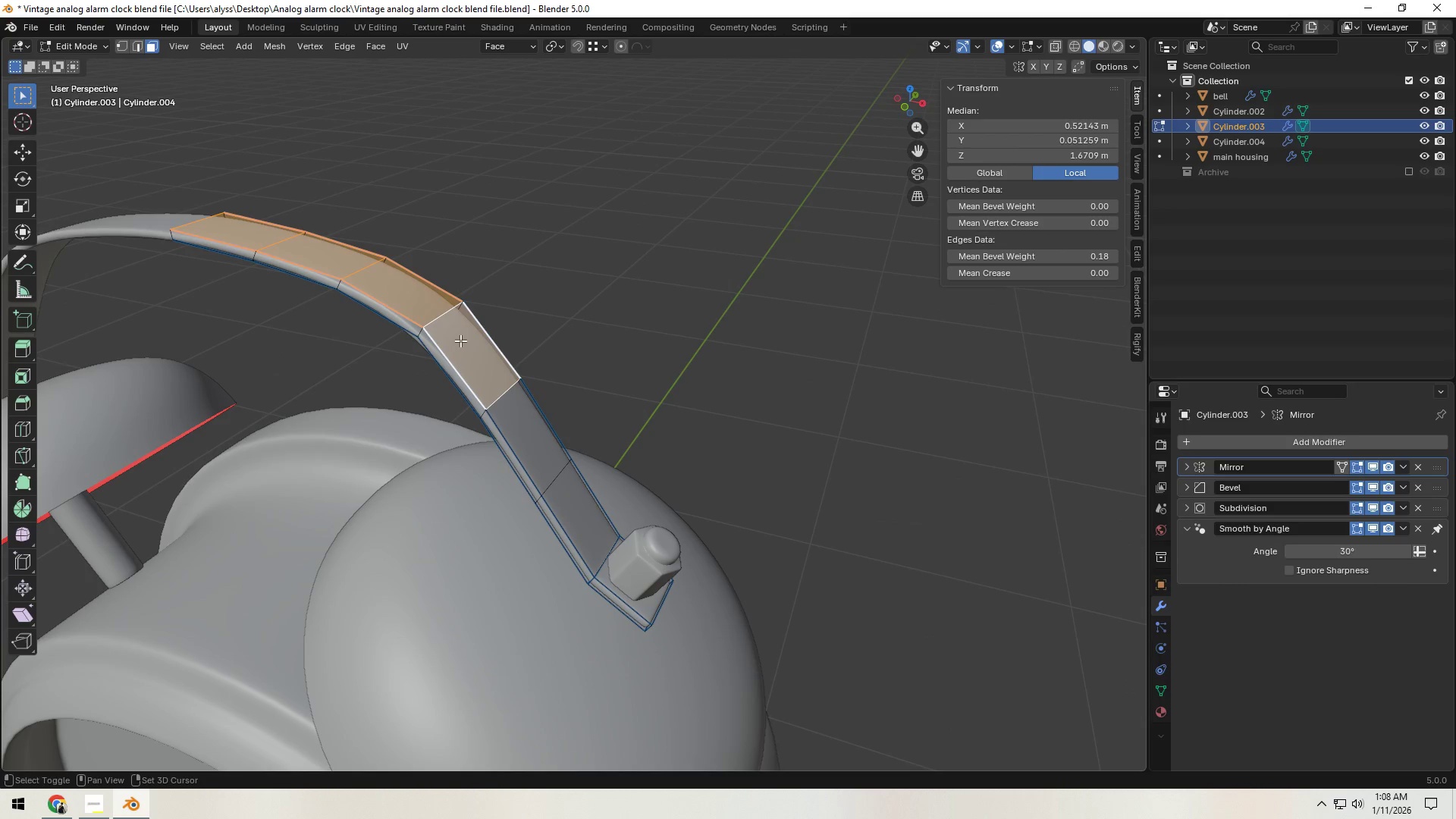 
hold_key(key=ShiftLeft, duration=0.42)
 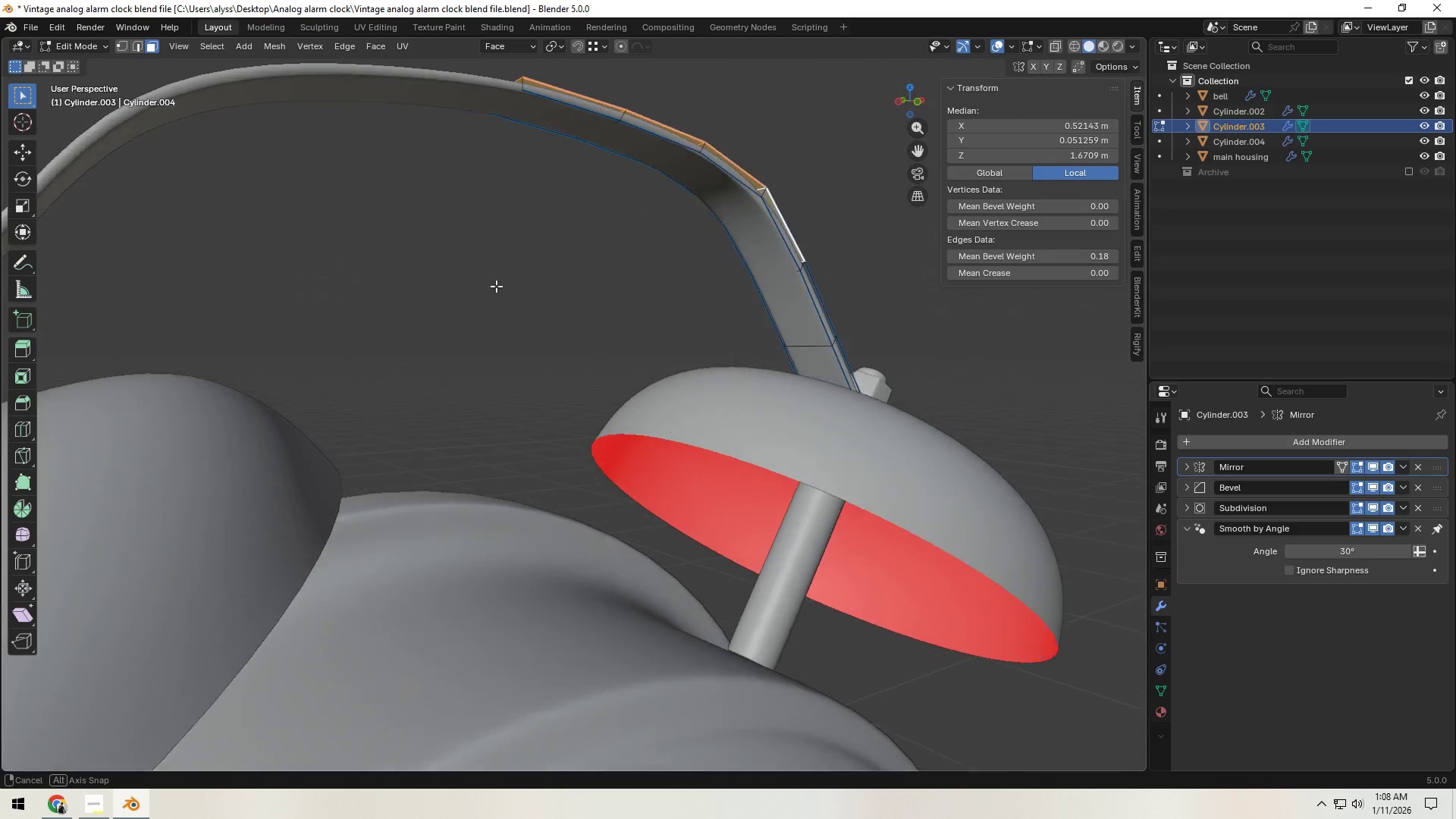 
hold_key(key=ShiftLeft, duration=0.48)
 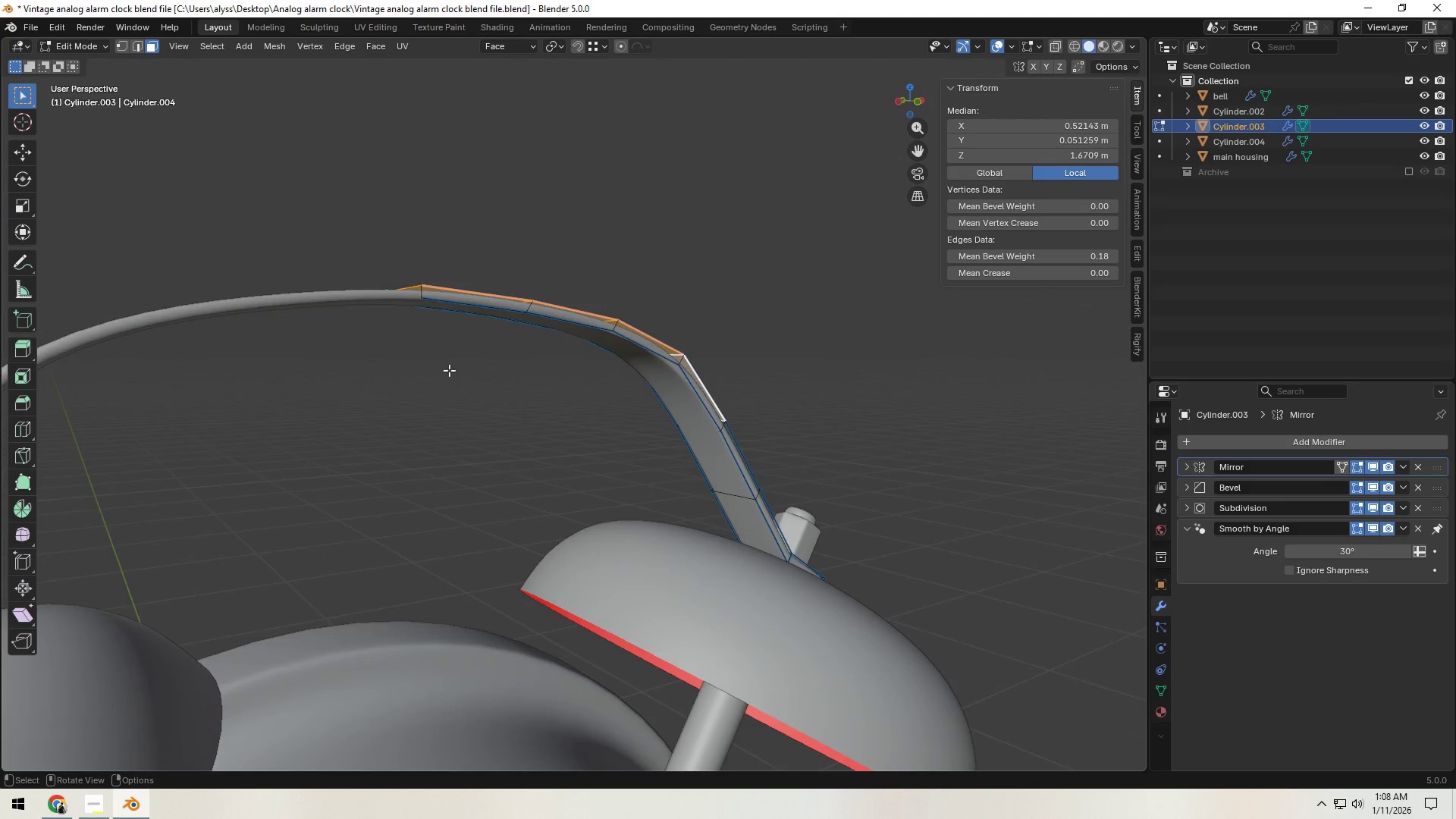 
scroll: coordinate [449, 370], scroll_direction: up, amount: 2.0
 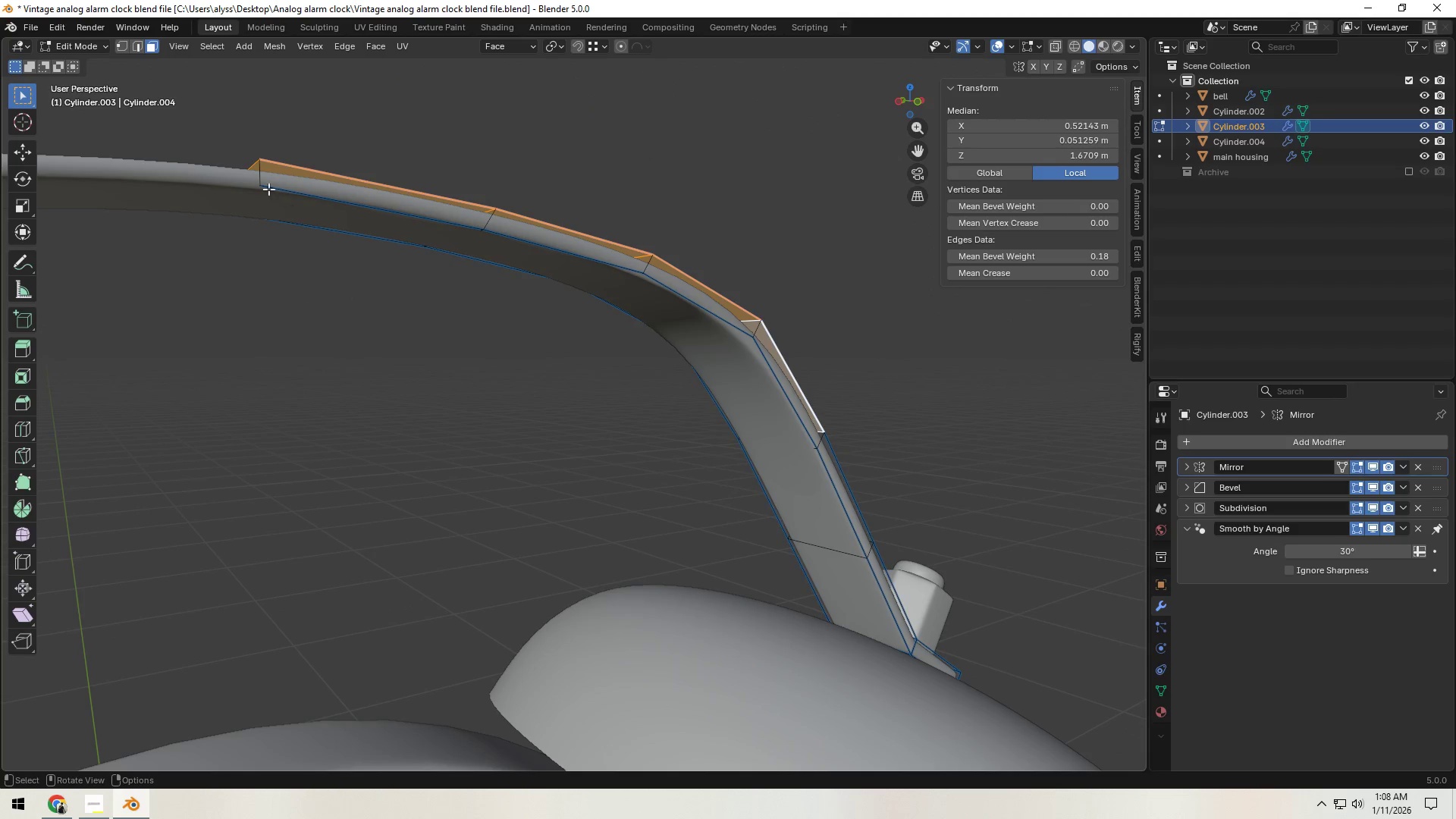 
key(2)
 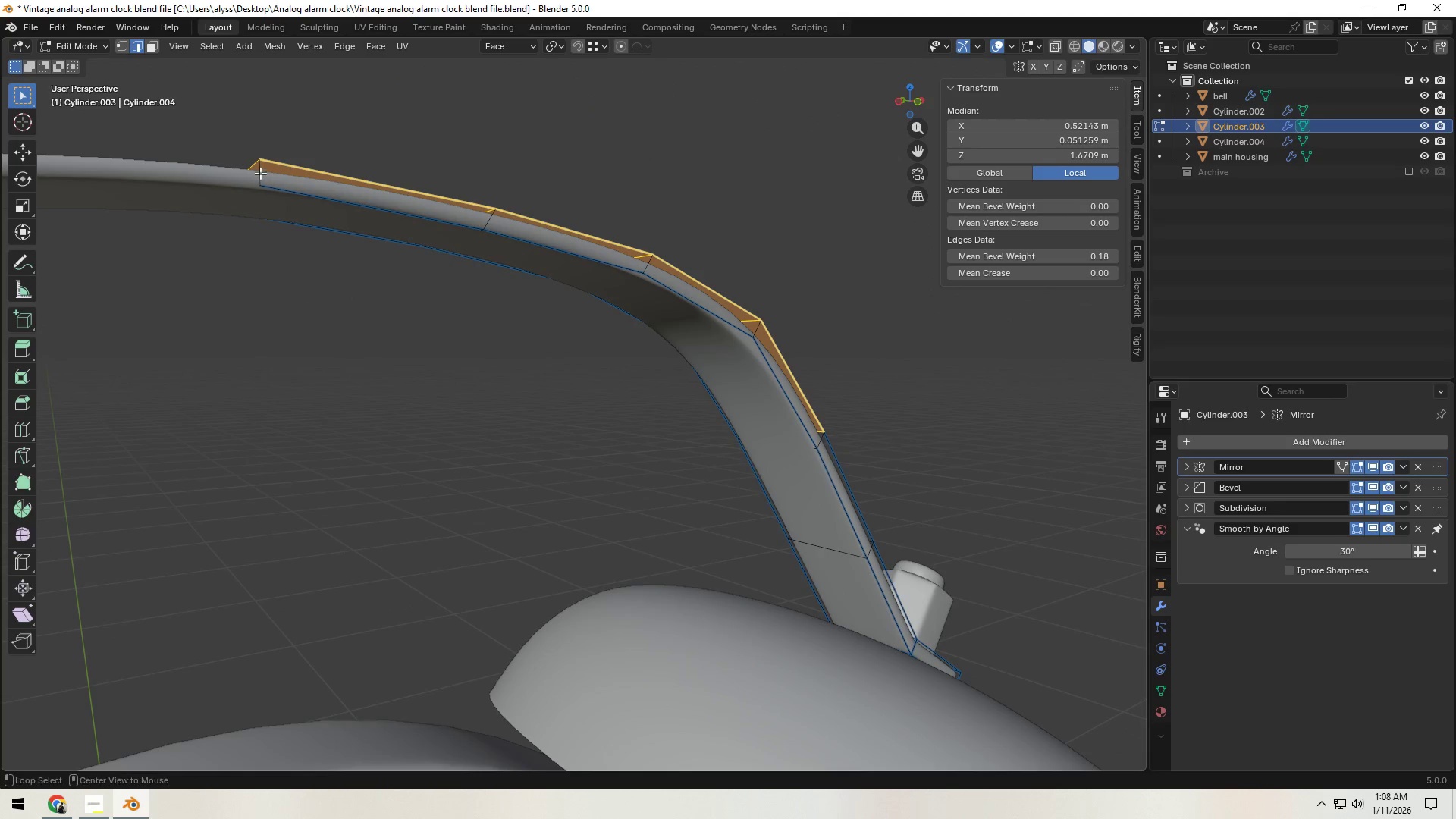 
hold_key(key=AltLeft, duration=0.64)
left_click([260, 173])
 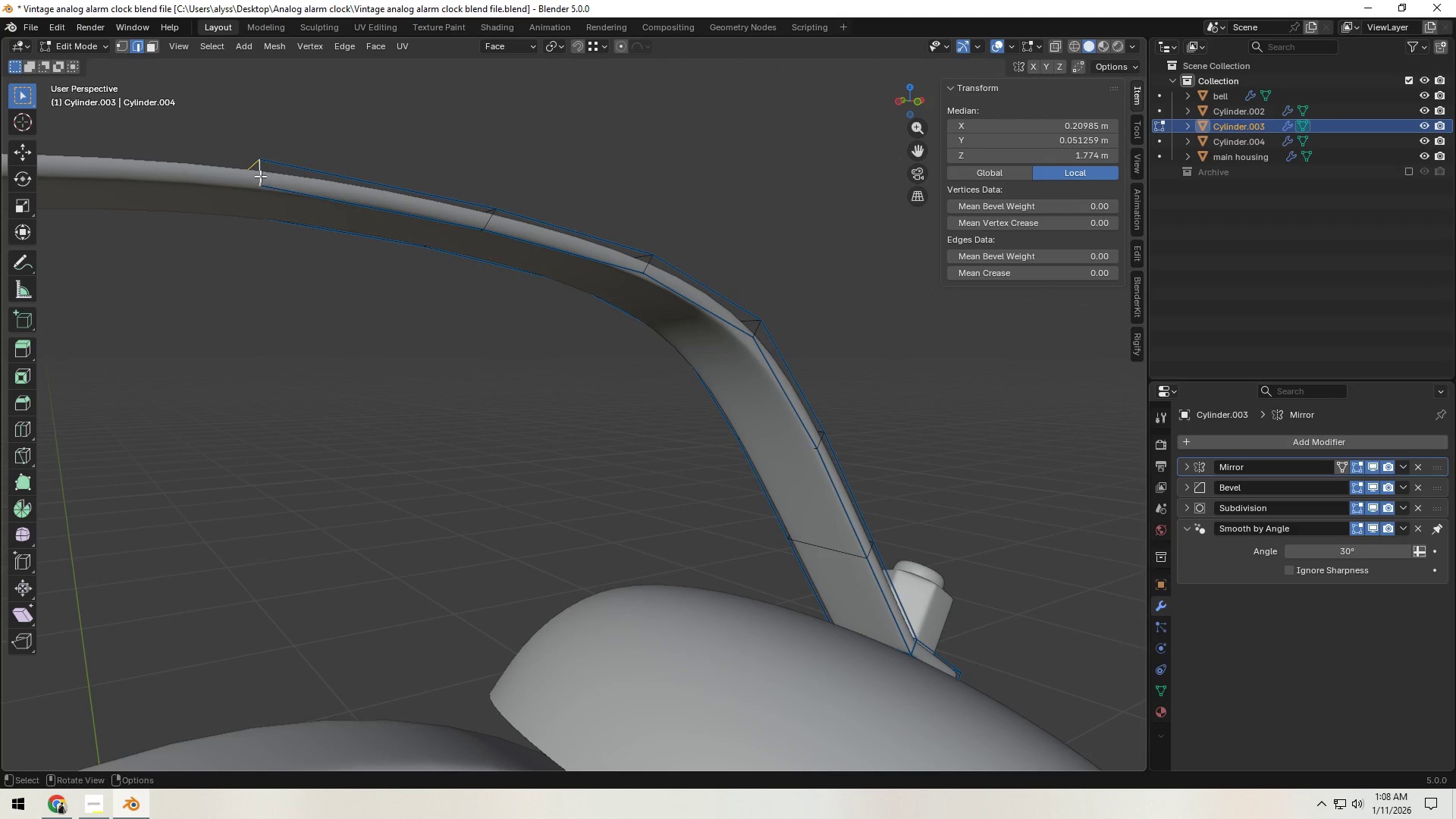 
right_click([260, 176])
 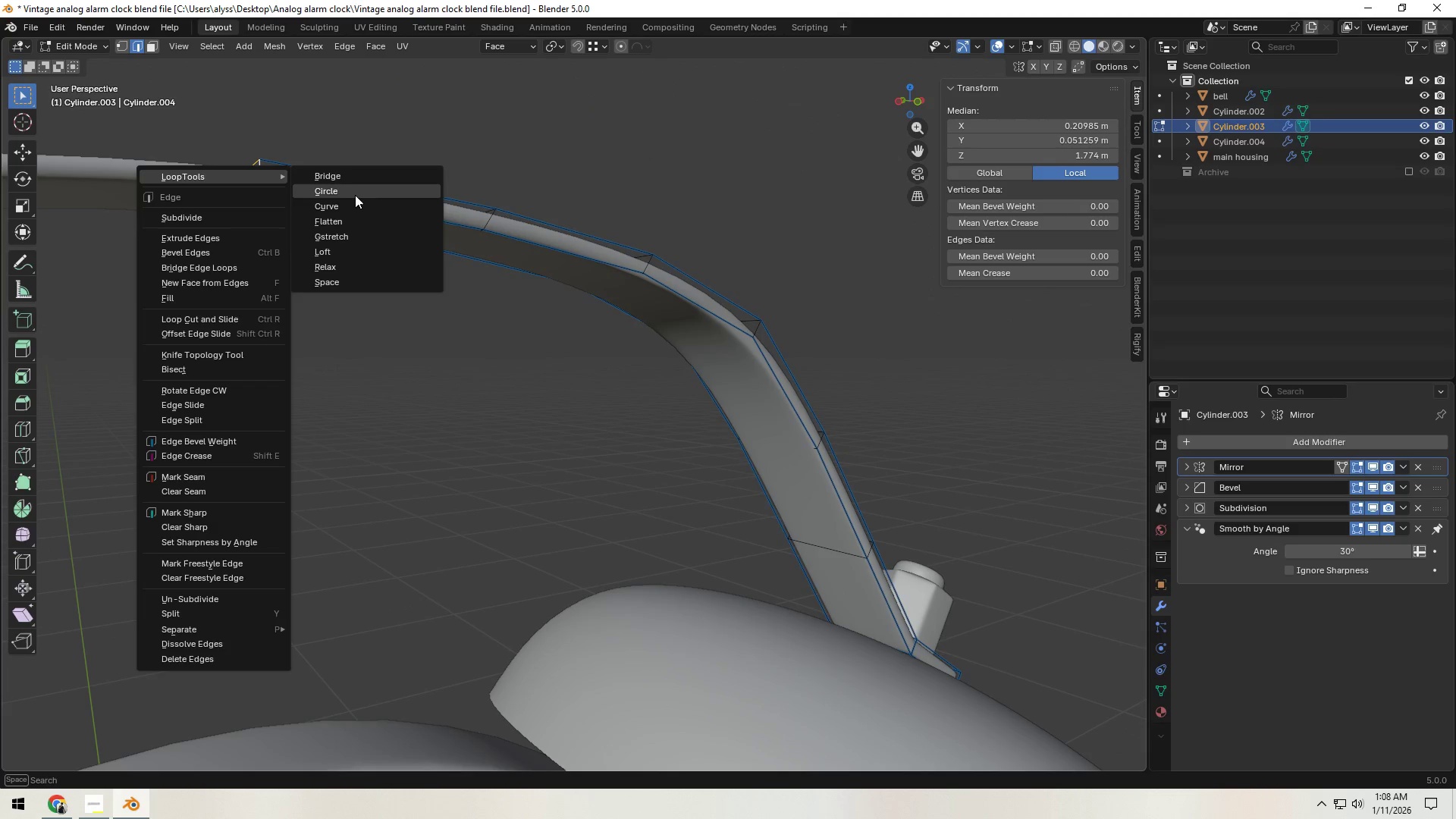 
left_click([357, 190])
 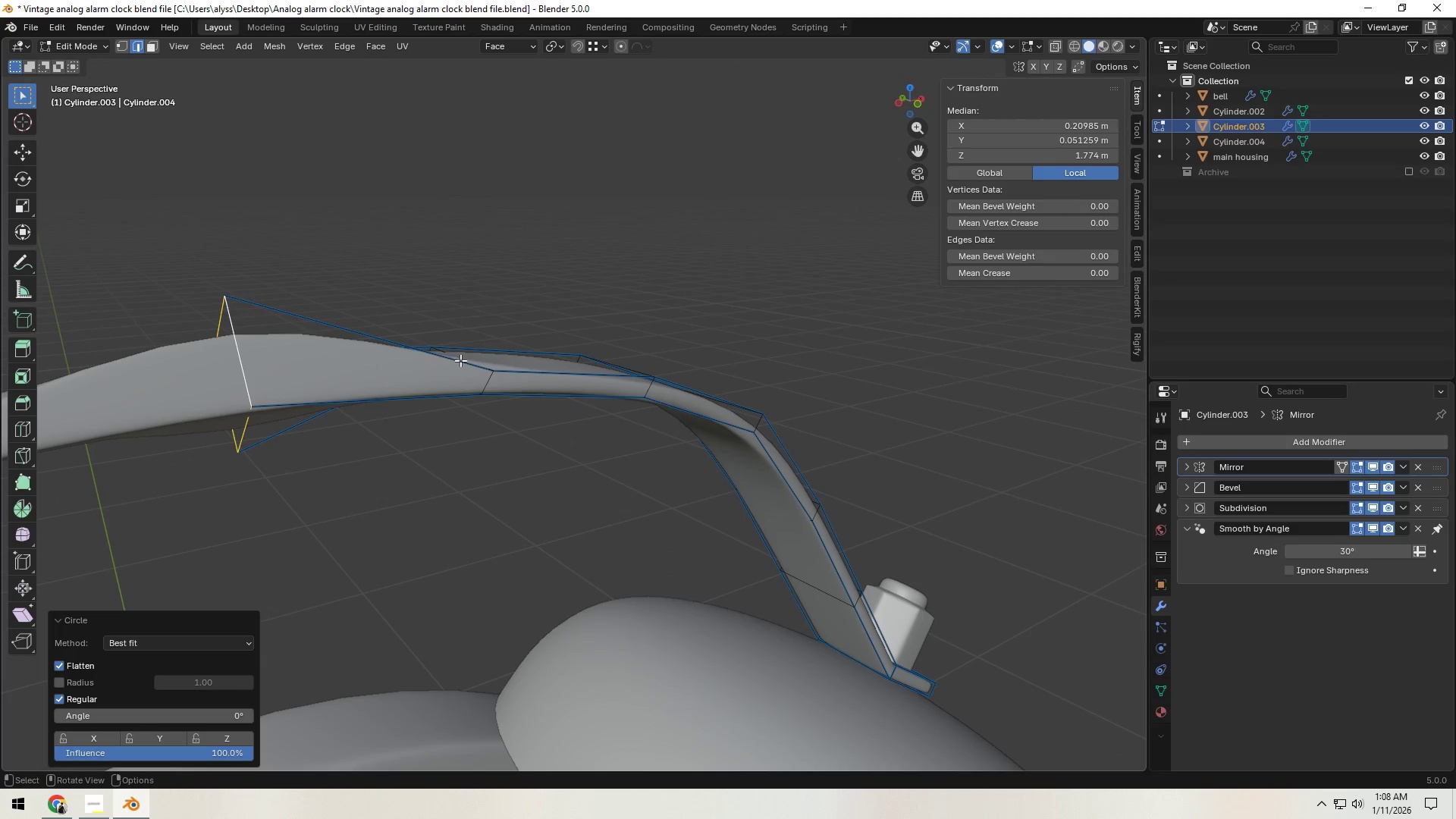 
wait(5.19)
 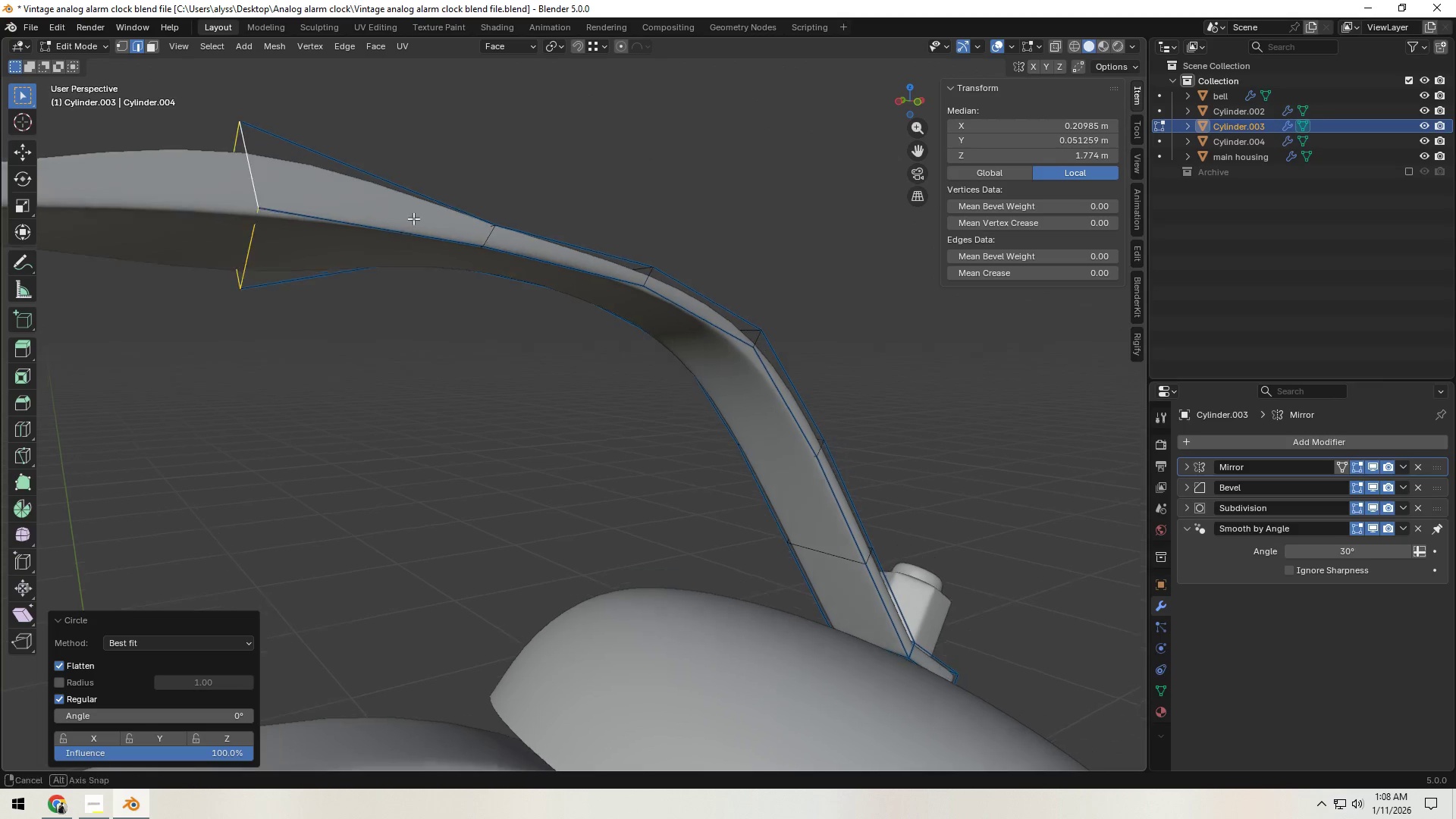 
key(Control+Z)
 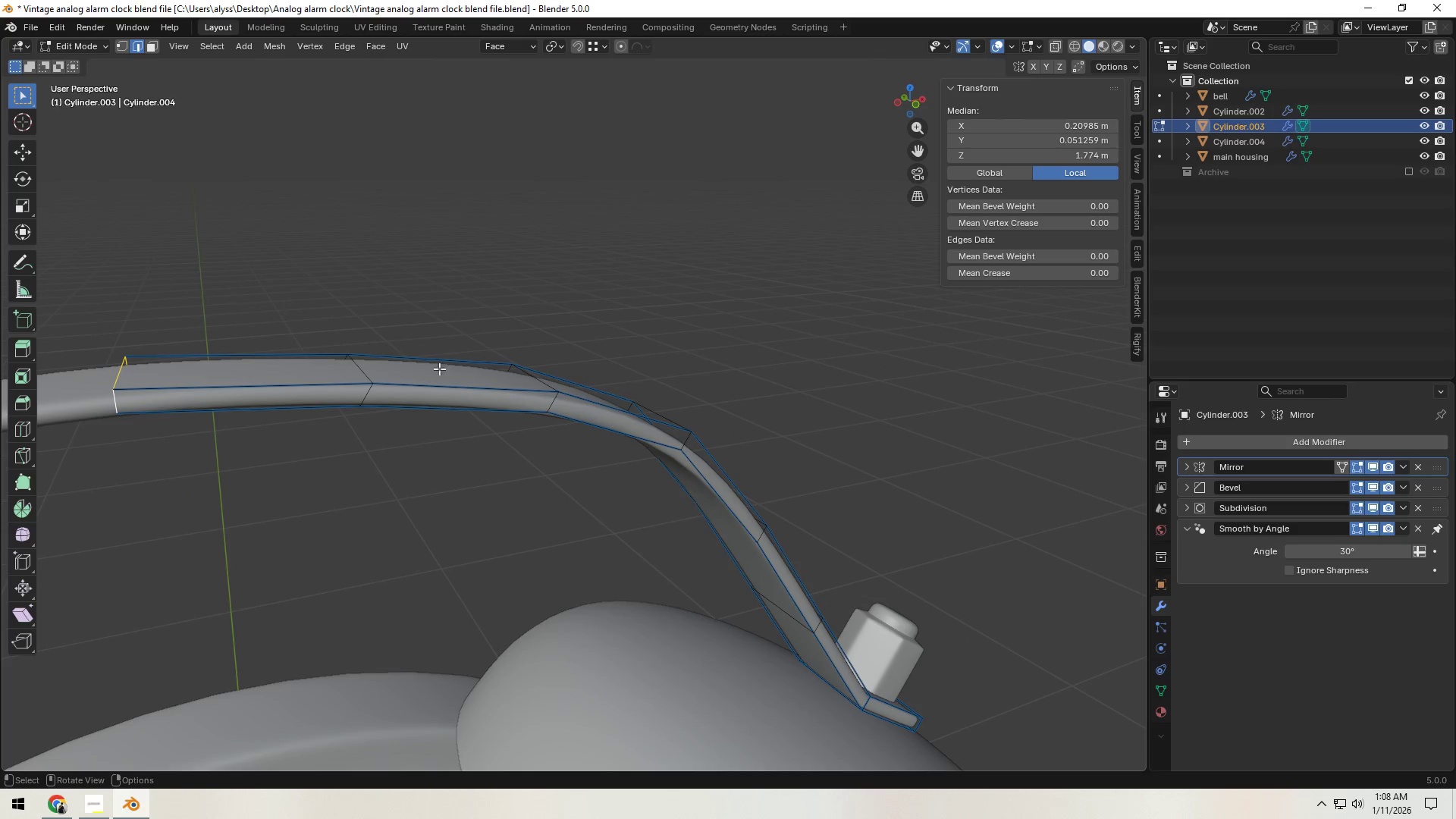 
left_click([362, 369])
 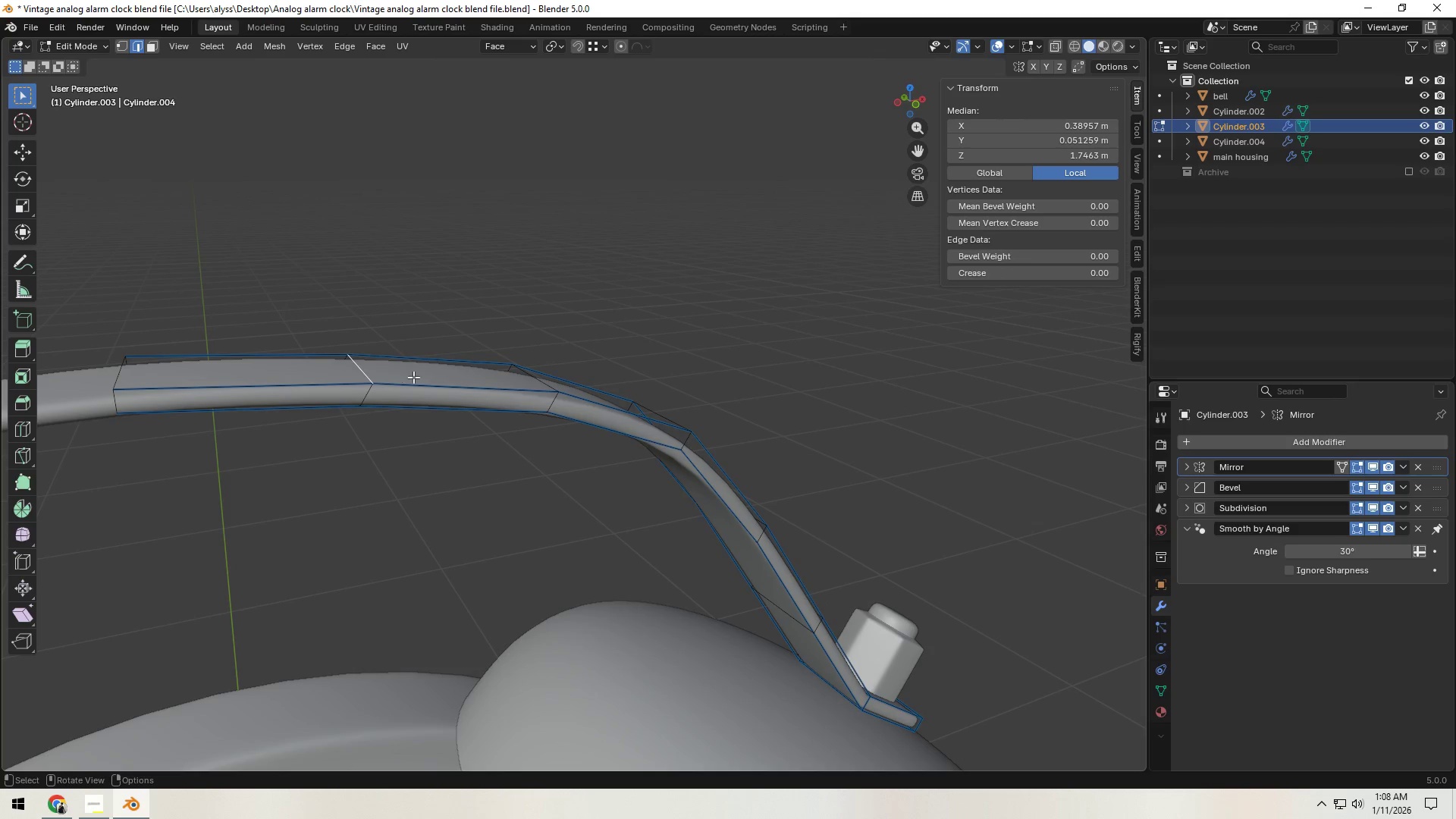 
hold_key(key=ShiftLeft, duration=0.47)
 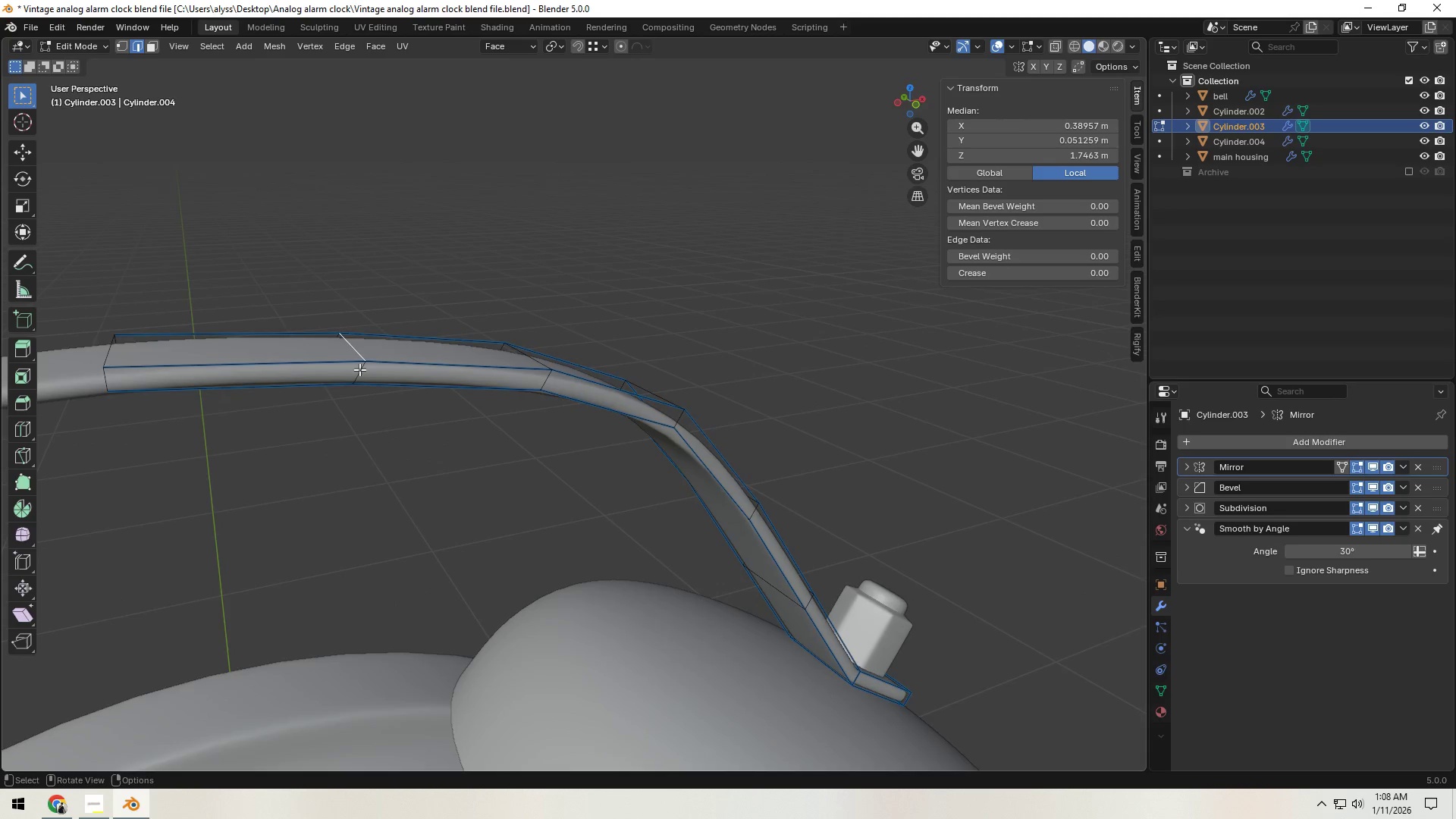 
type(gz)
 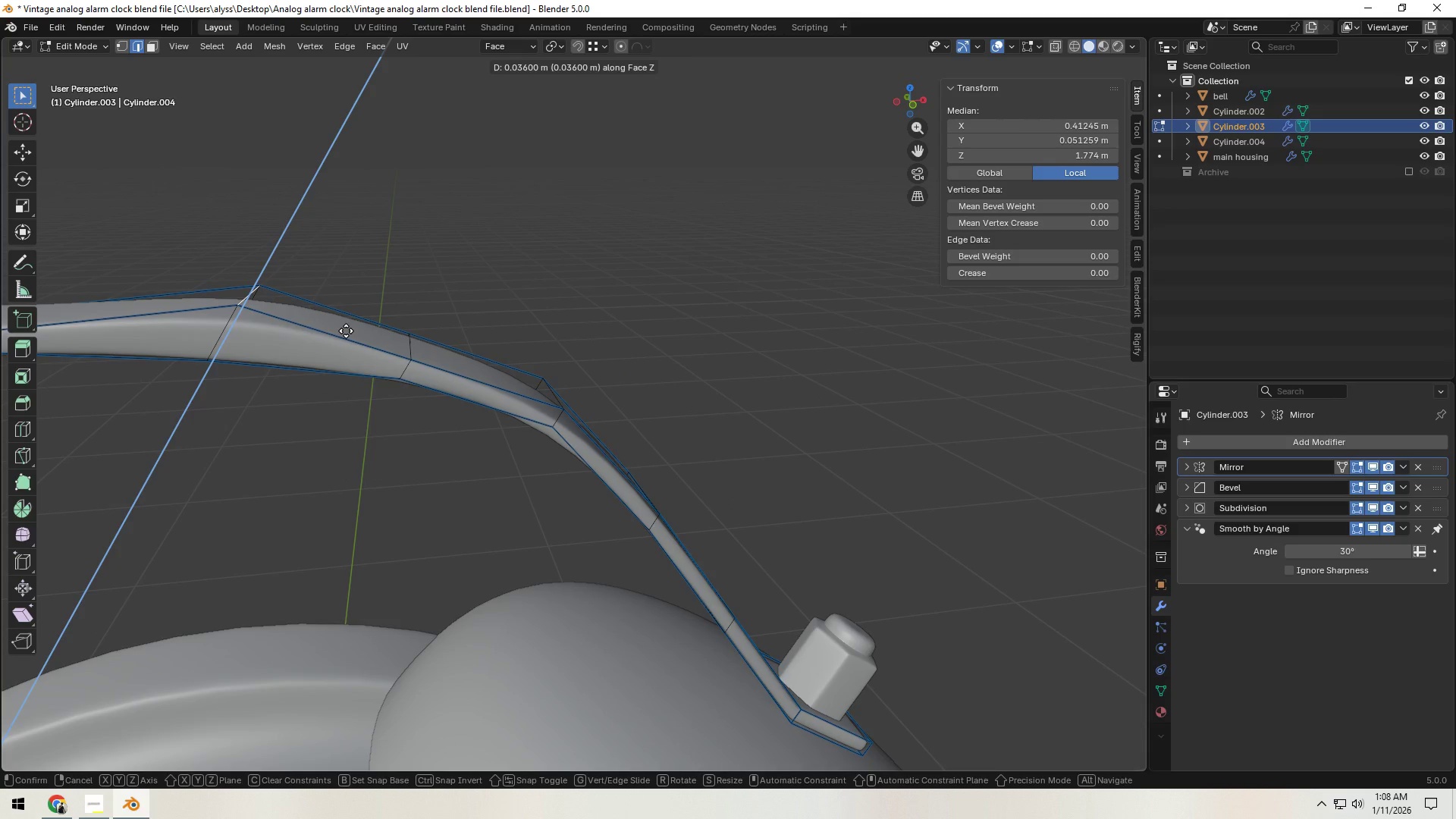 
right_click([346, 331])
 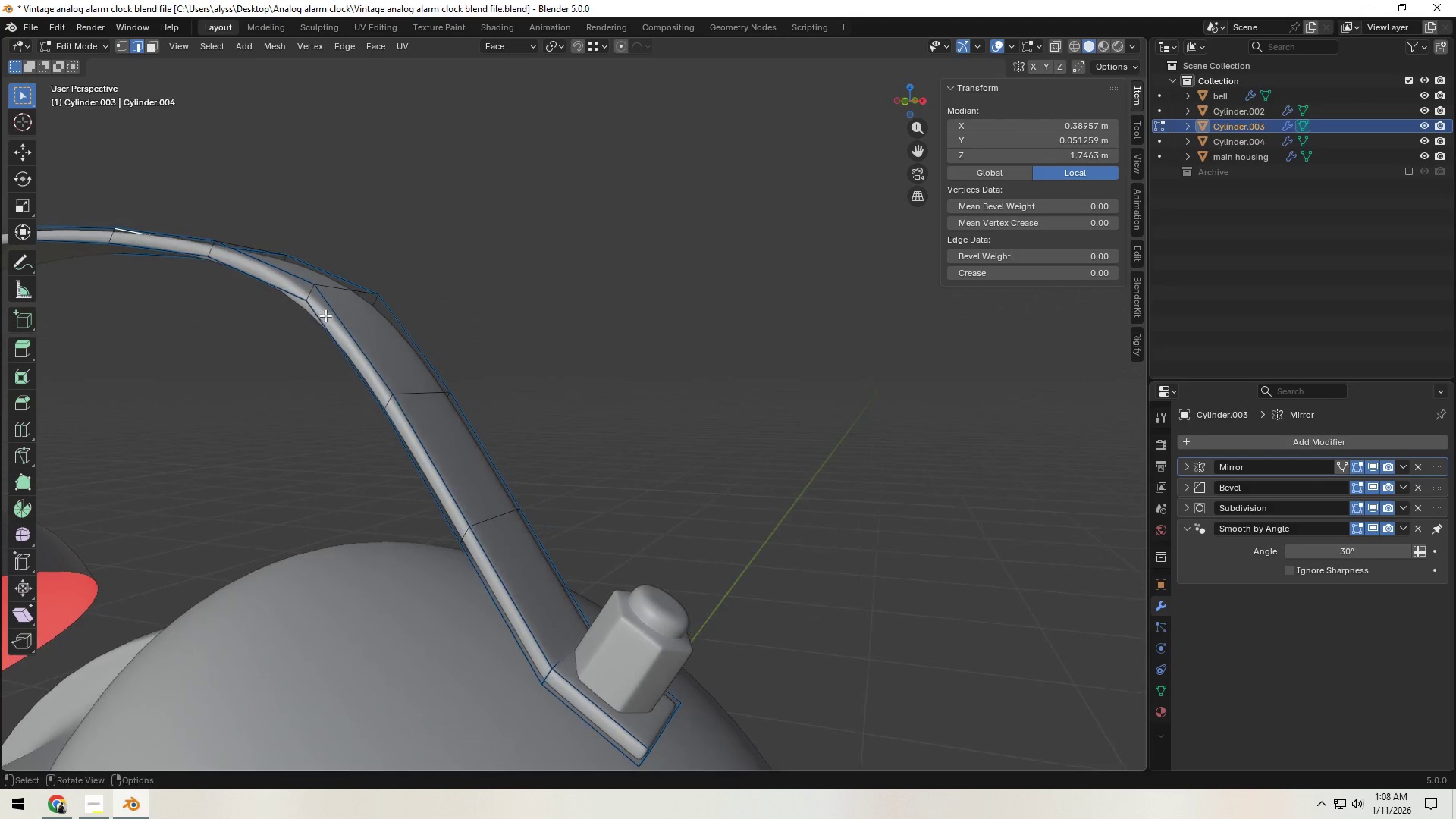 
hold_key(key=ShiftLeft, duration=0.45)
 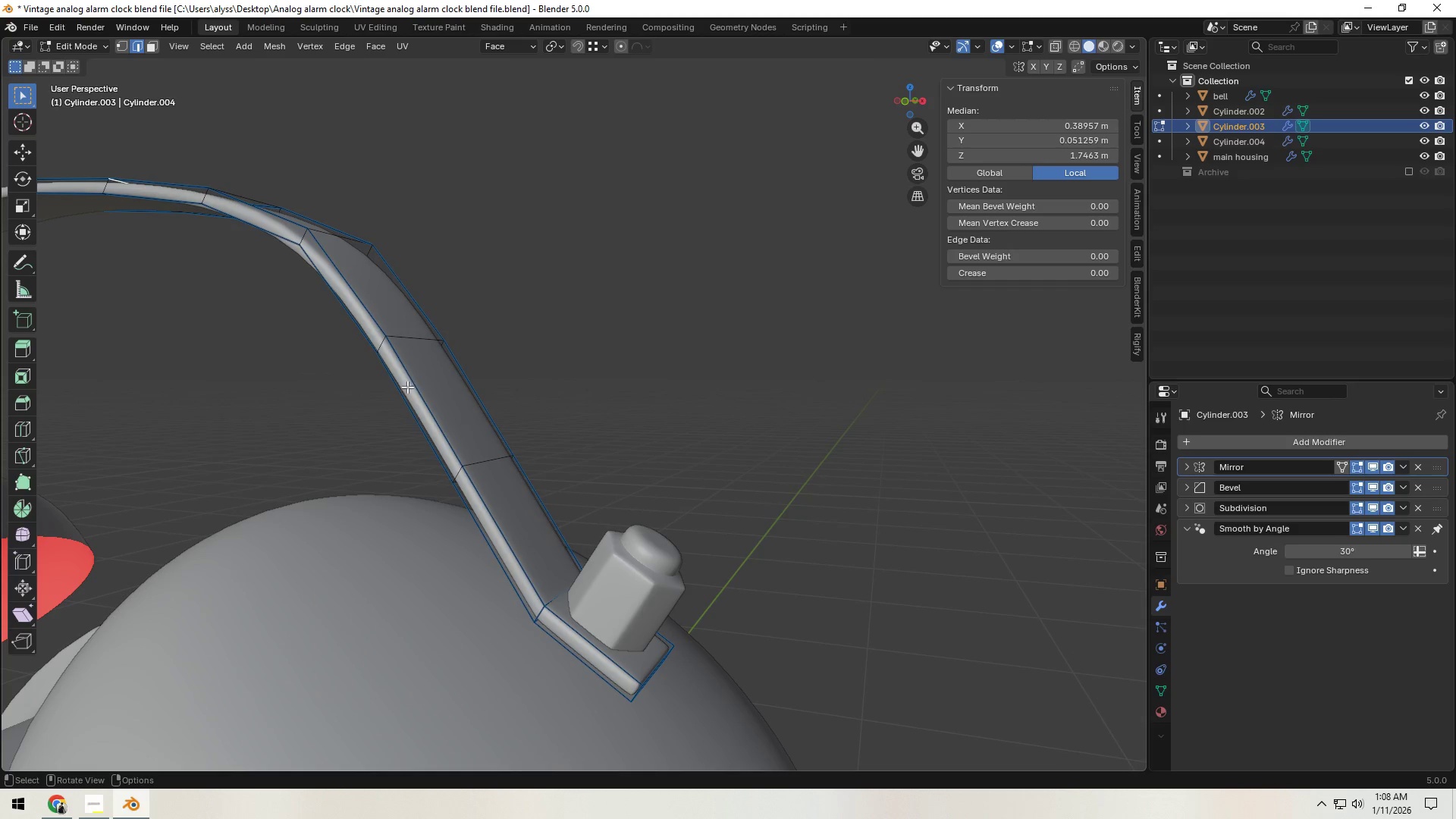 
left_click([418, 399])
 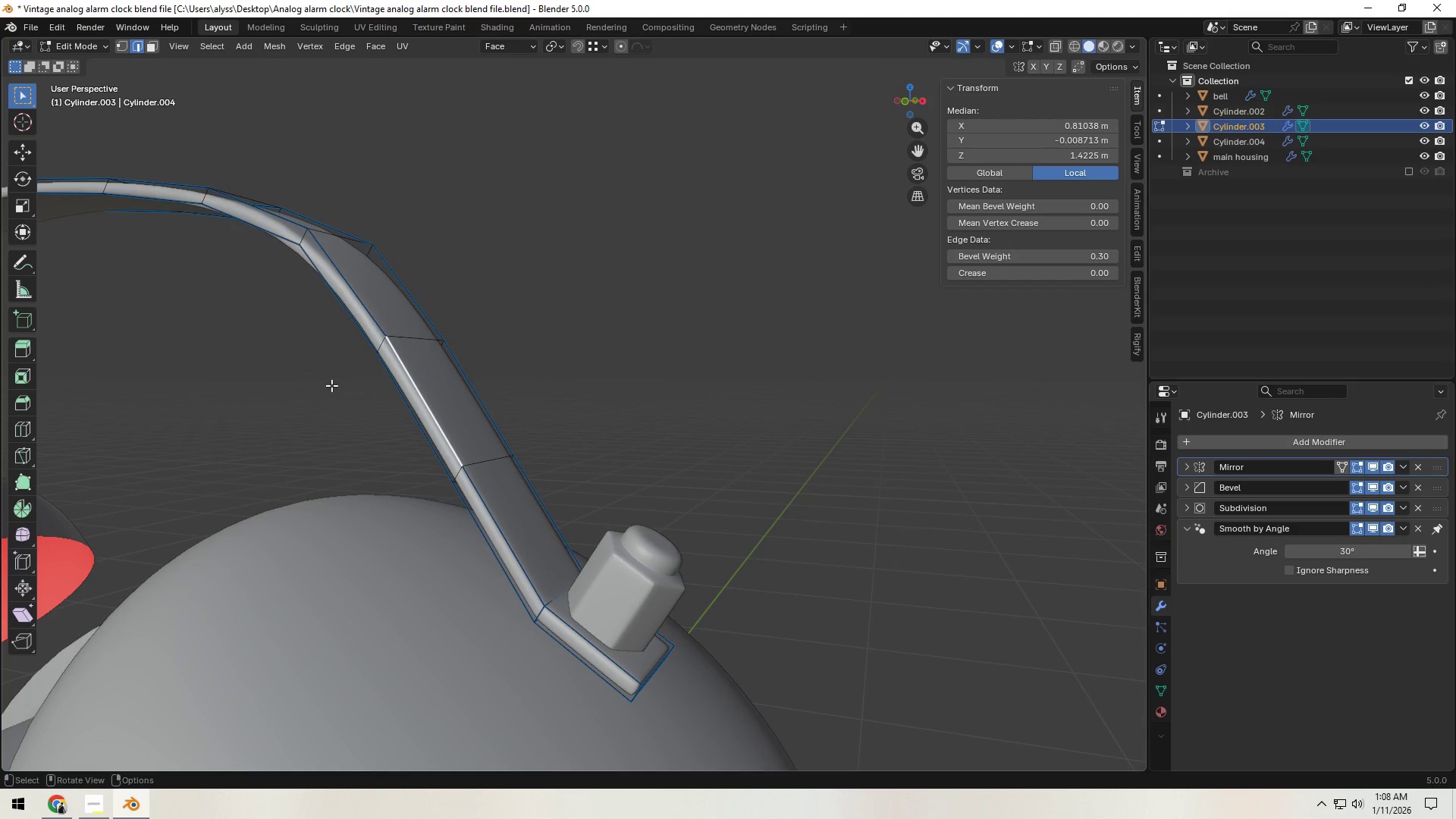 
hold_key(key=ShiftLeft, duration=0.41)
 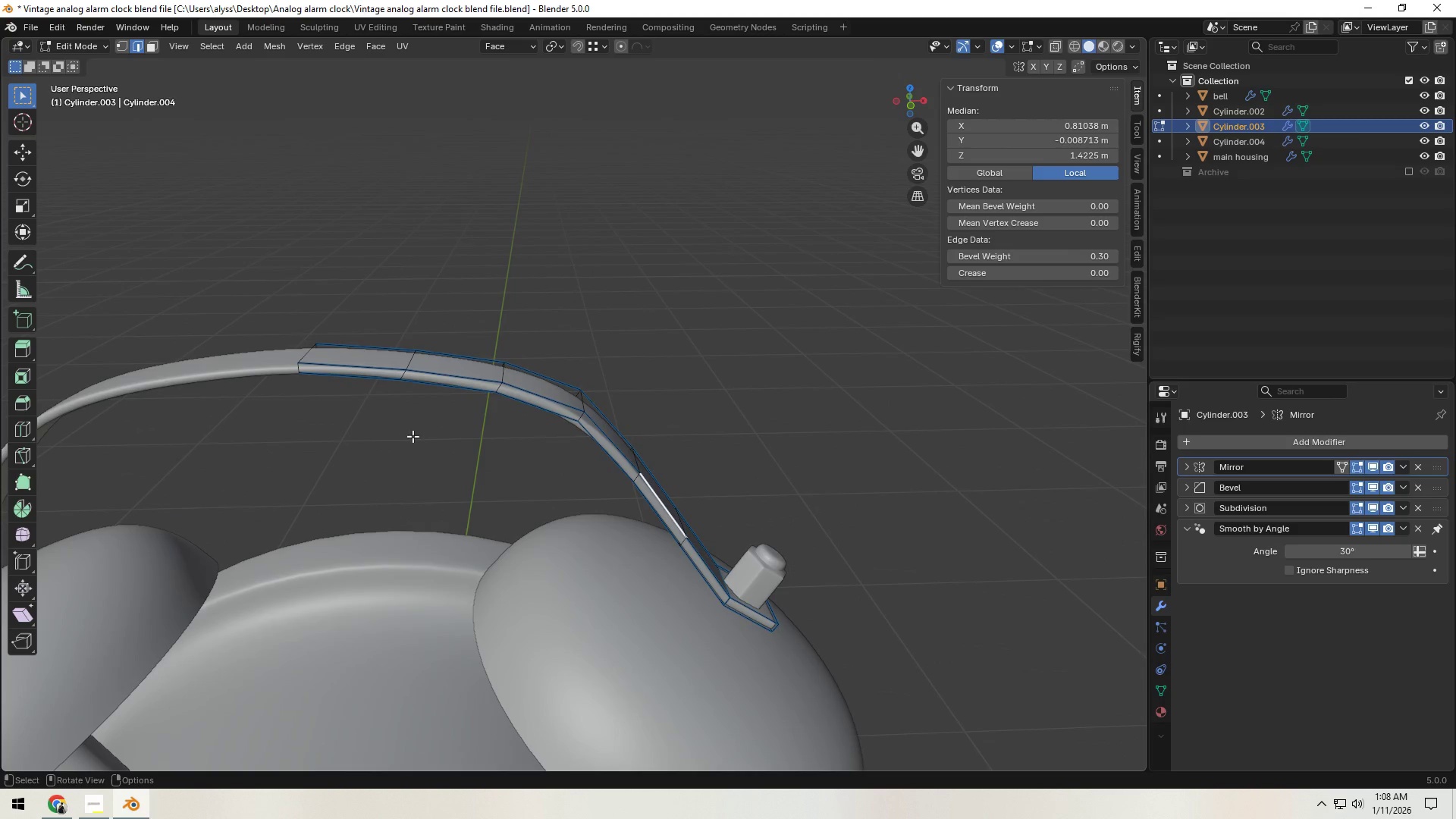 
scroll: coordinate [334, 385], scroll_direction: down, amount: 2.0
 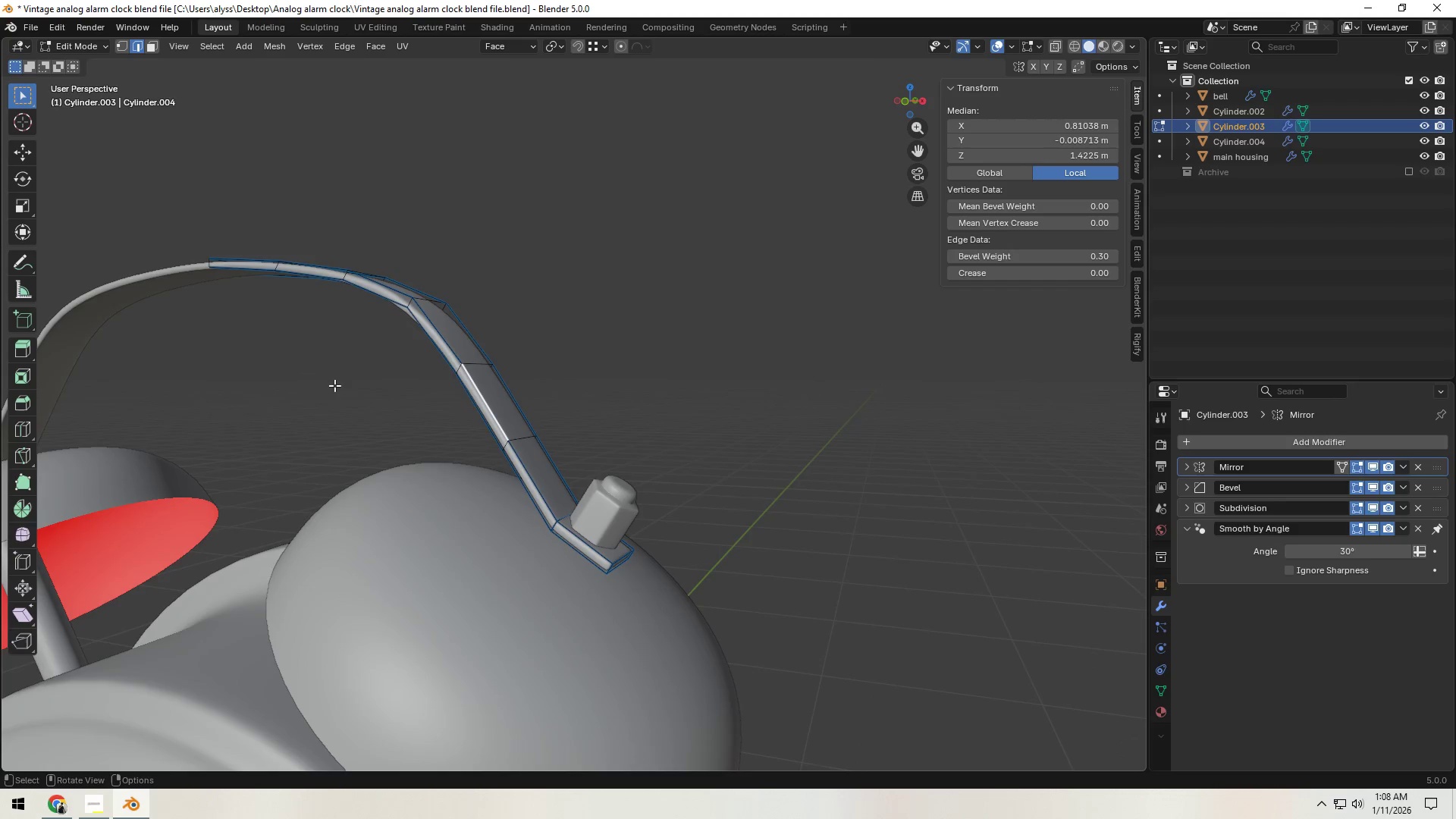 
hold_key(key=ControlLeft, duration=0.53)
left_click([340, 364])
 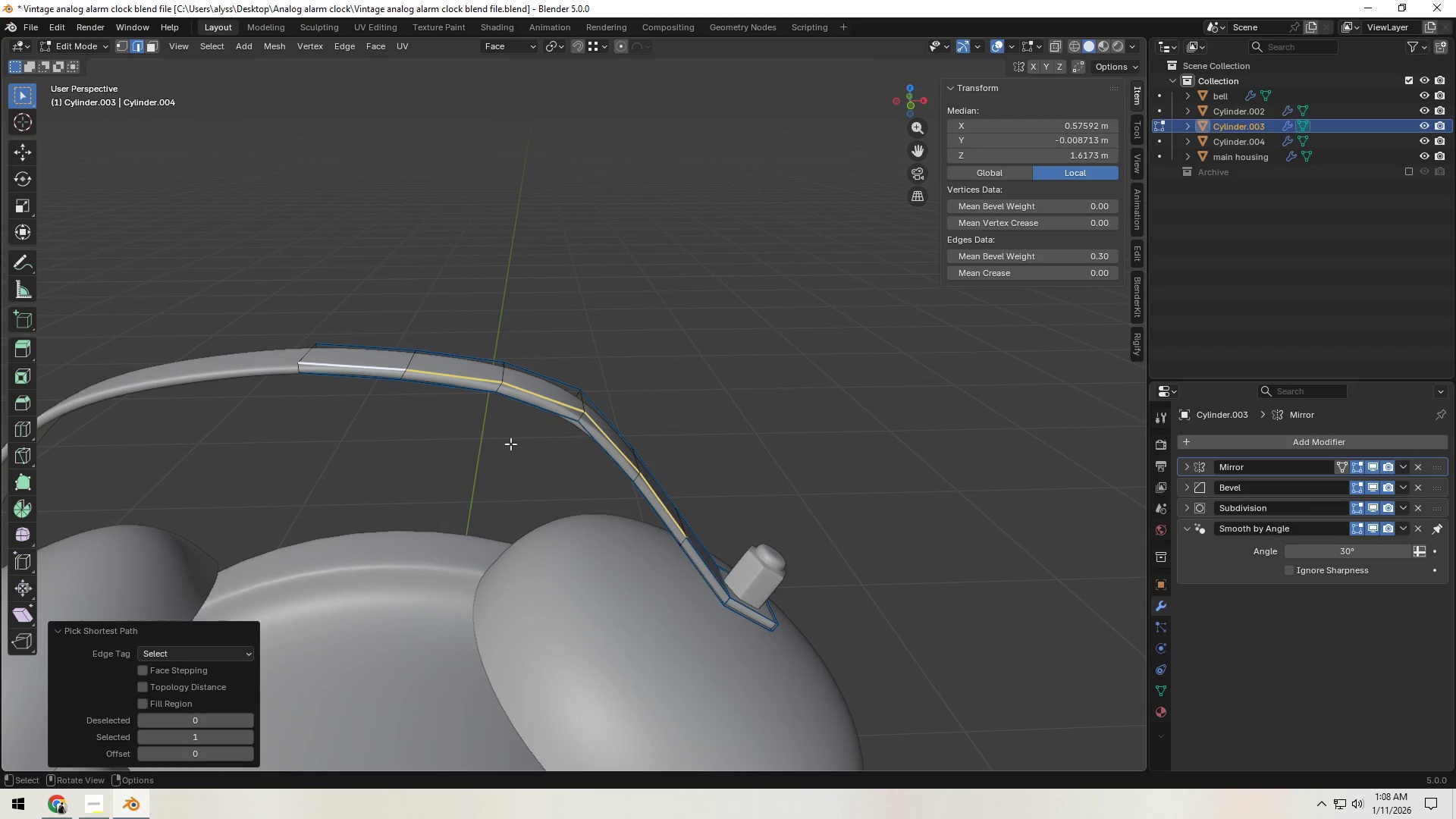 
hold_key(key=ShiftLeft, duration=0.52)
left_click([650, 508])
 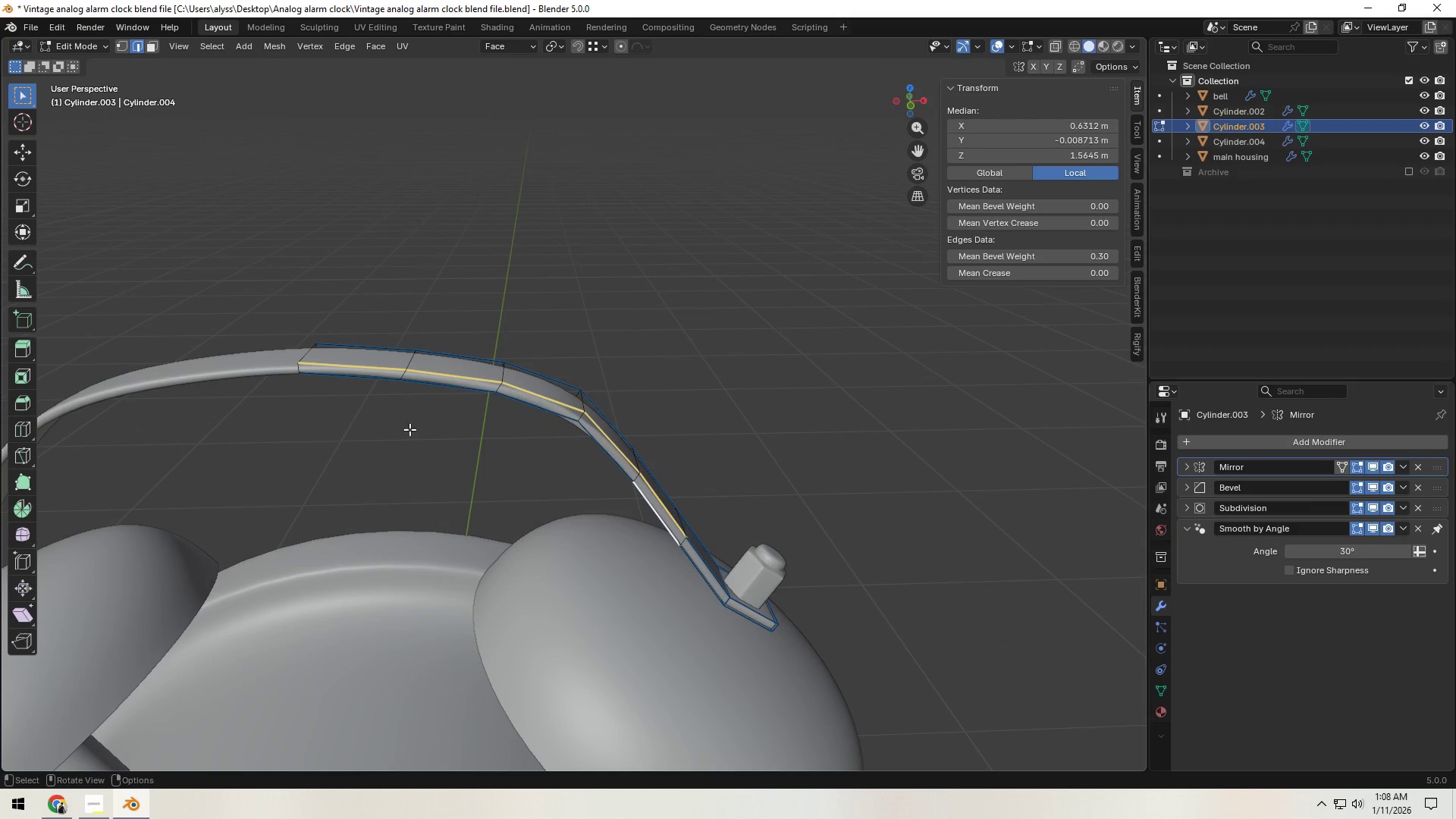 
hold_key(key=ControlLeft, duration=0.61)
left_click([353, 382])
 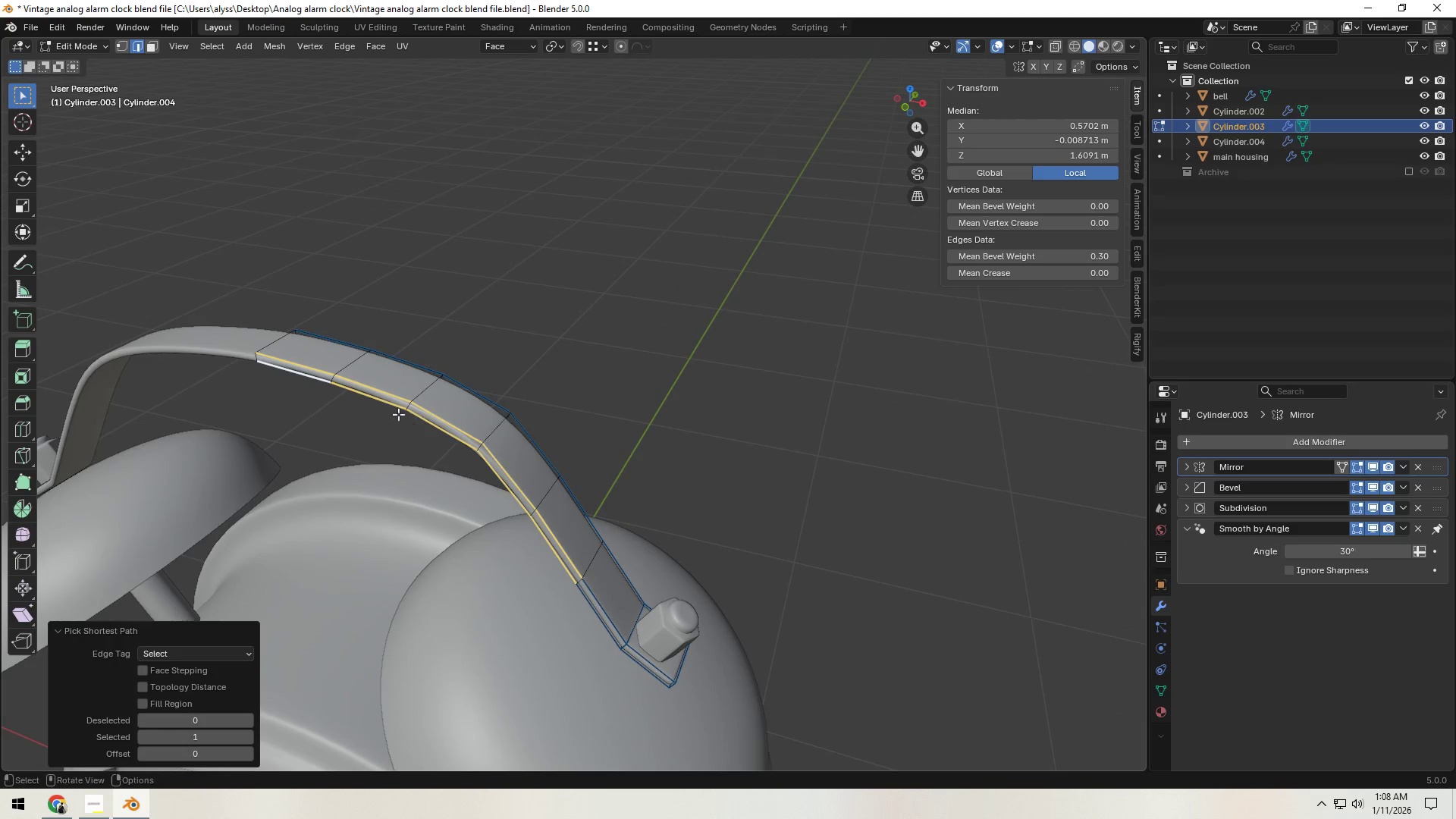 
hold_key(key=ShiftLeft, duration=0.45)
left_click([317, 339])
 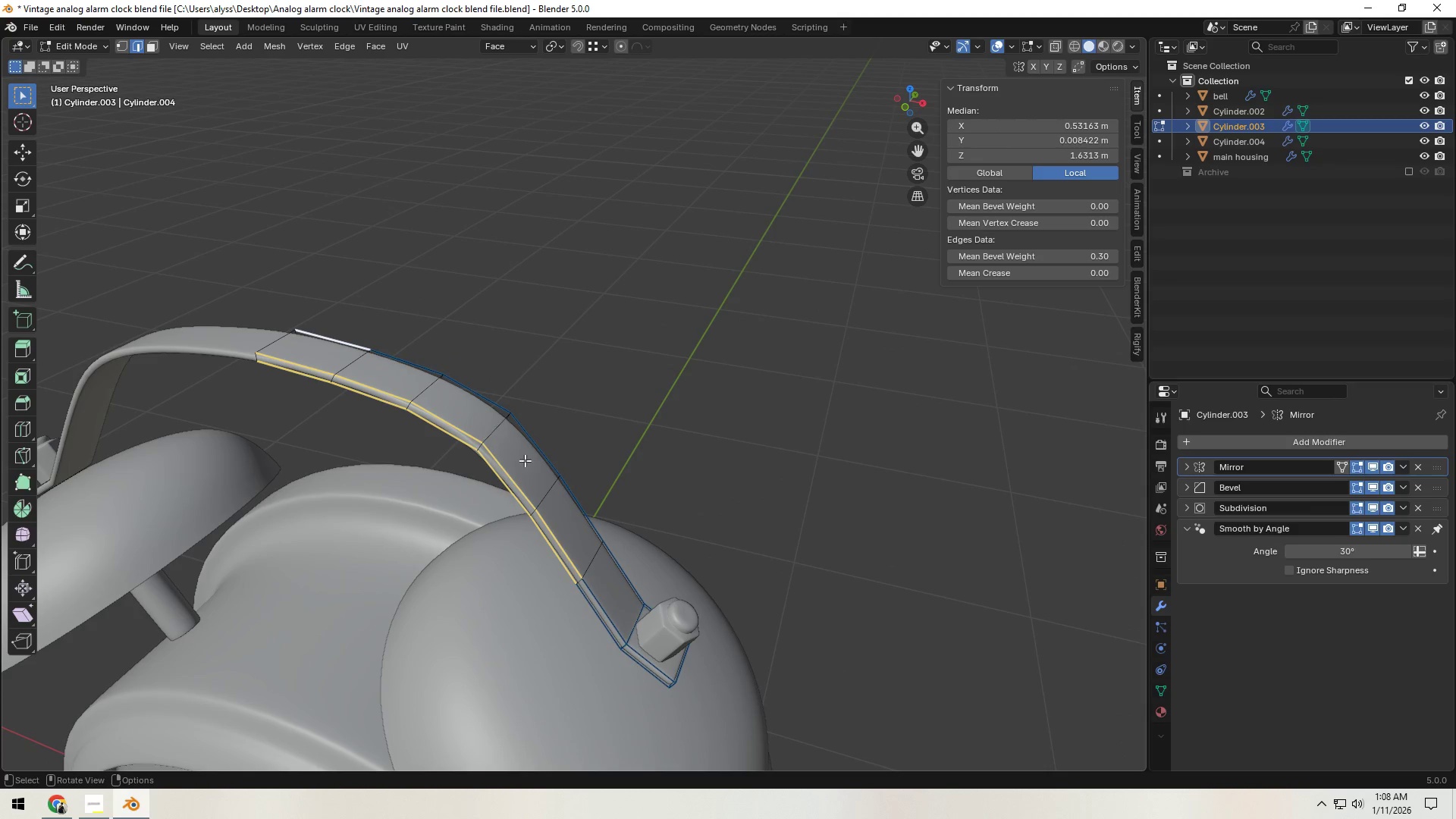 
hold_key(key=ControlLeft, duration=0.62)
left_click([579, 498])
 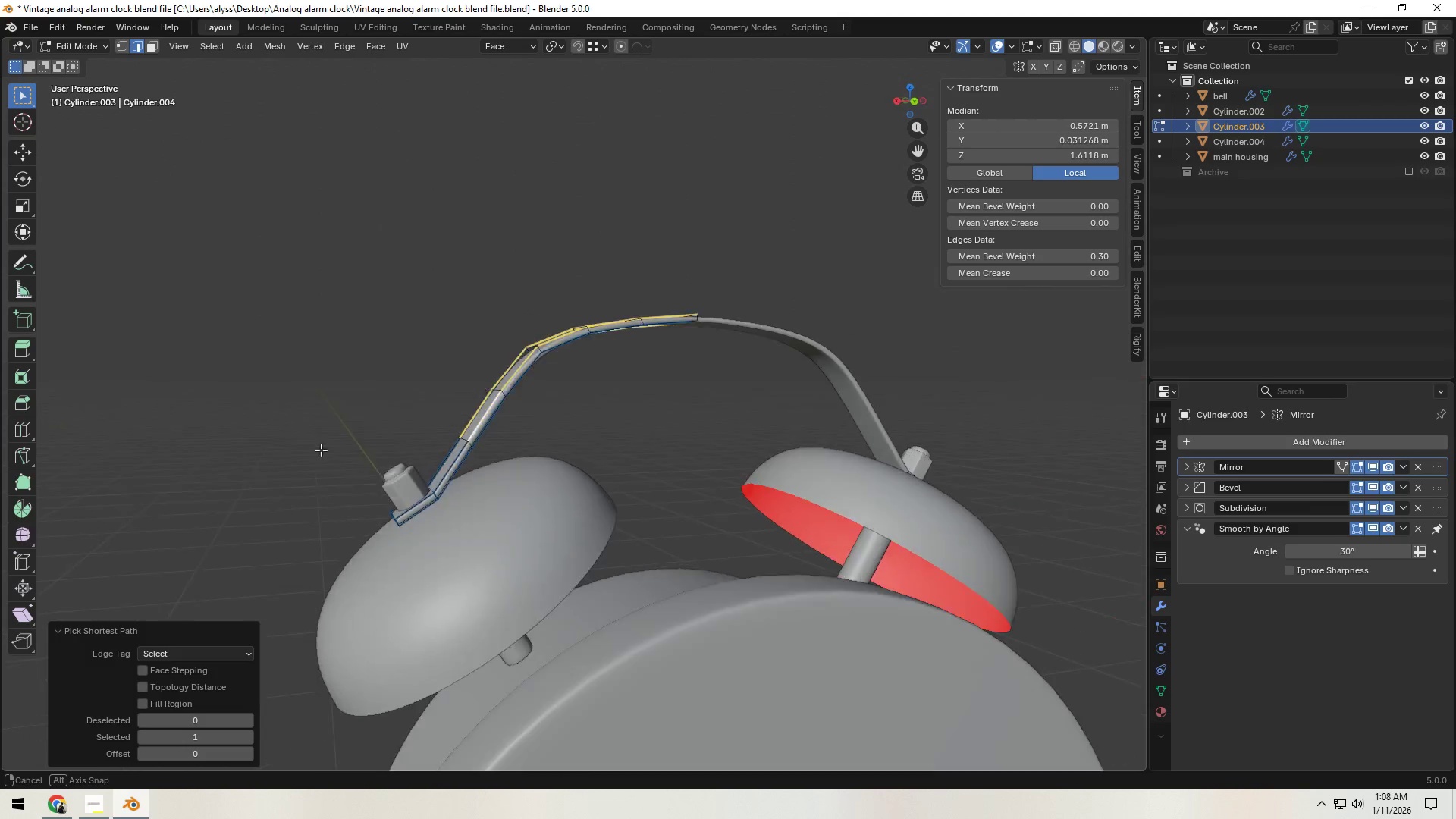 
hold_key(key=ShiftLeft, duration=0.97)
 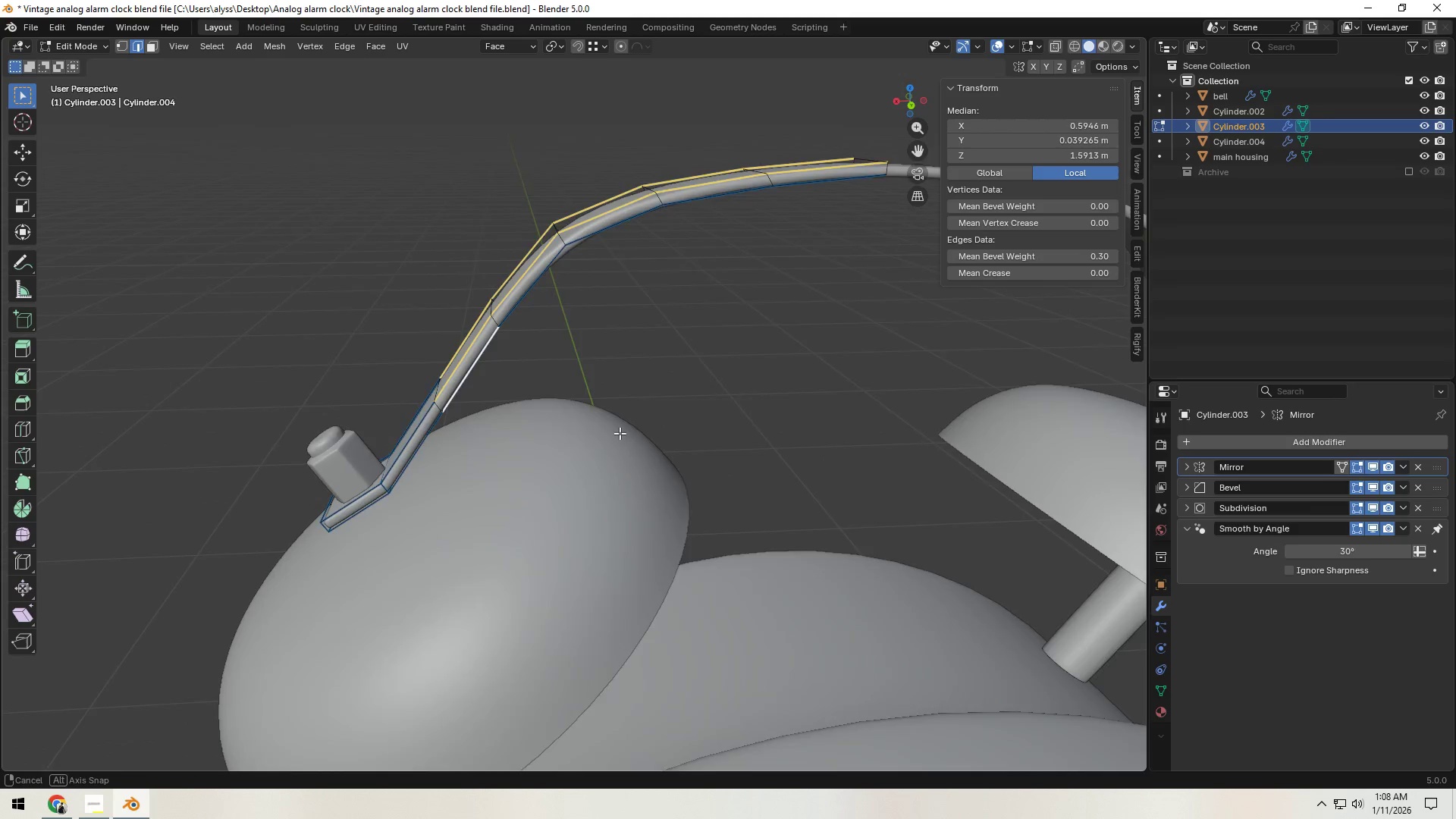 
scroll: coordinate [563, 408], scroll_direction: up, amount: 4.0
 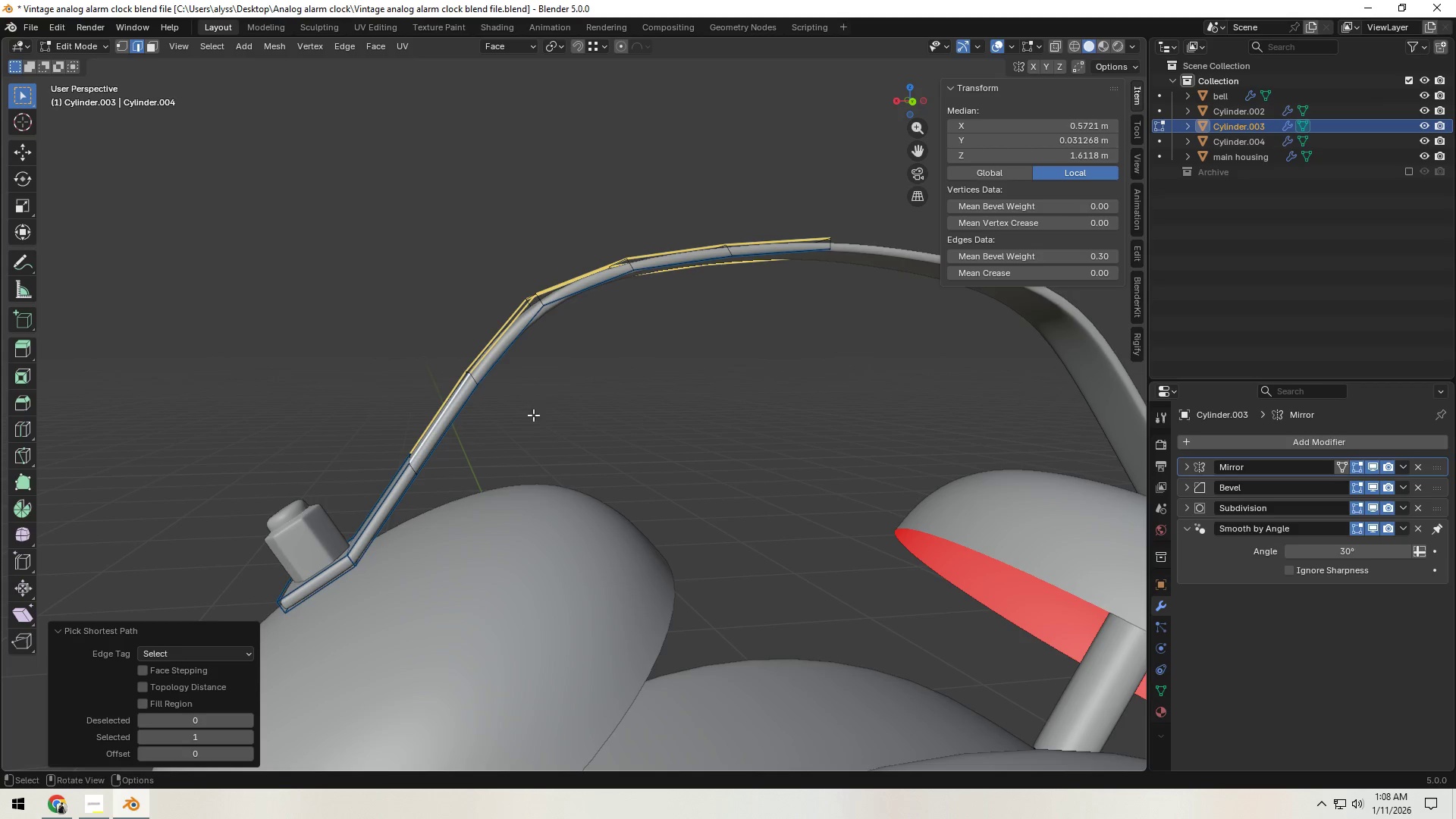 
left_click([447, 438])
 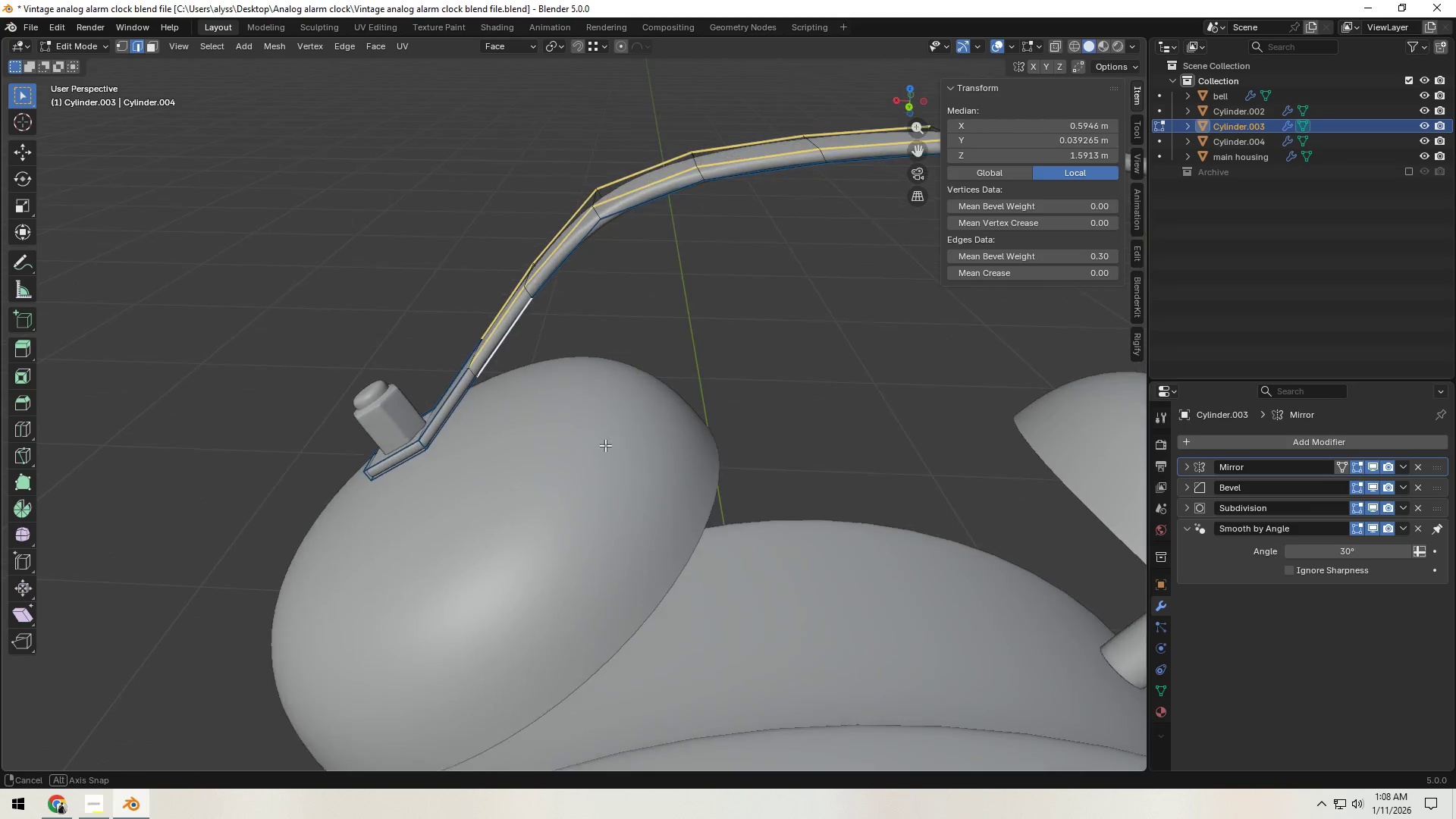 
hold_key(key=ShiftLeft, duration=0.47)
 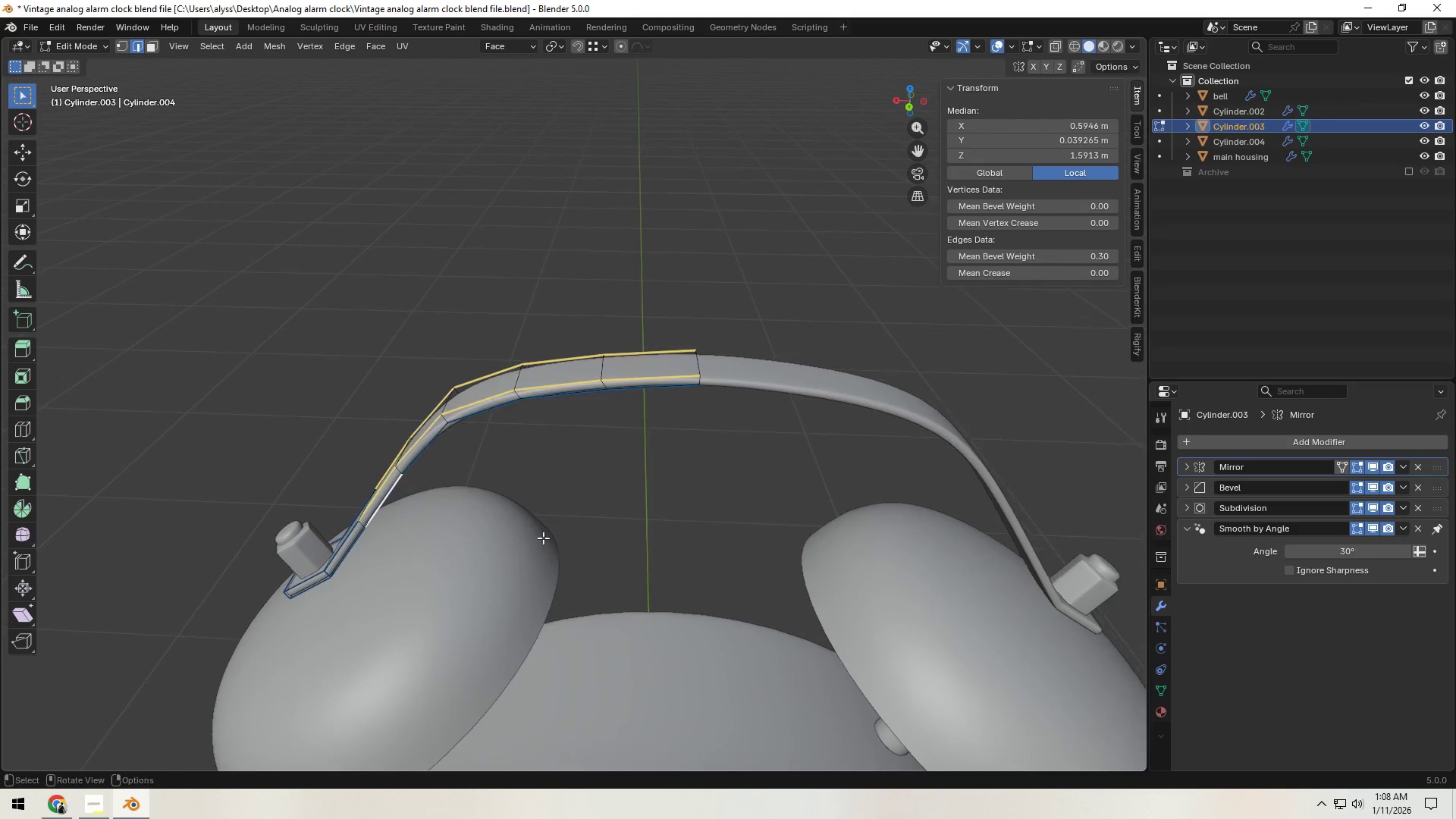 
scroll: coordinate [702, 360], scroll_direction: down, amount: 2.0
 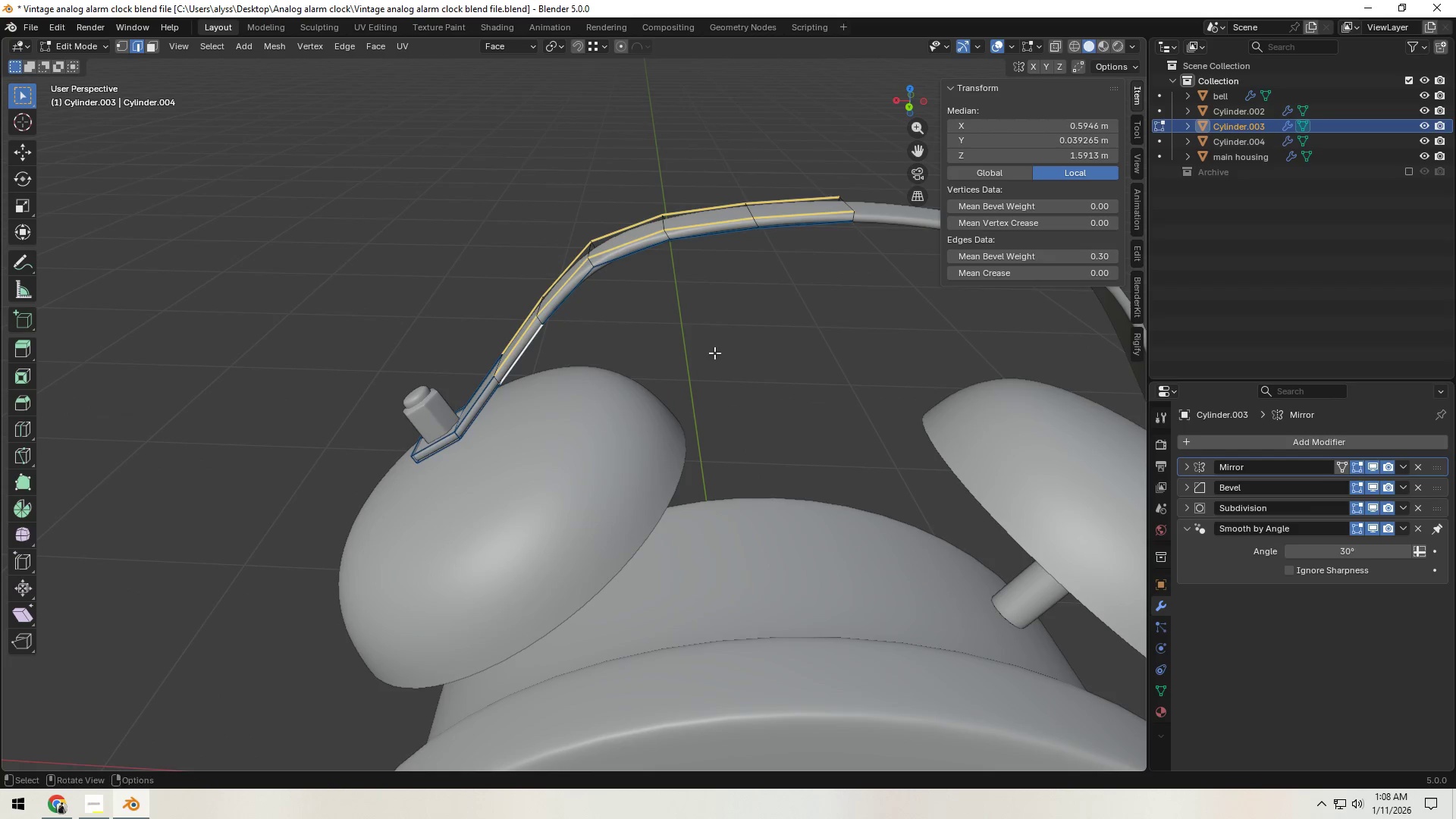 
hold_key(key=ControlLeft, duration=0.42)
 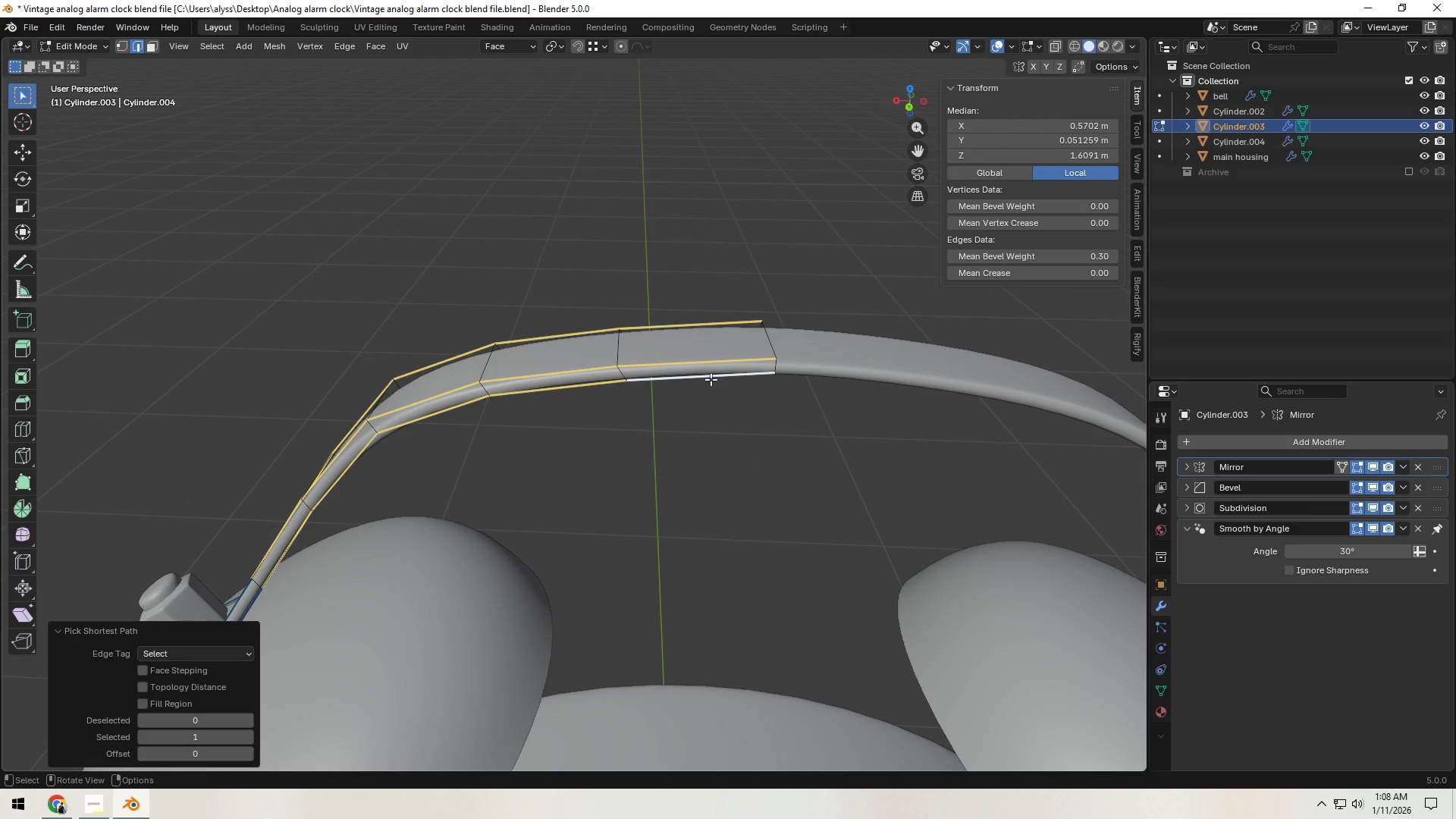 
scroll: coordinate [548, 535], scroll_direction: up, amount: 3.0
 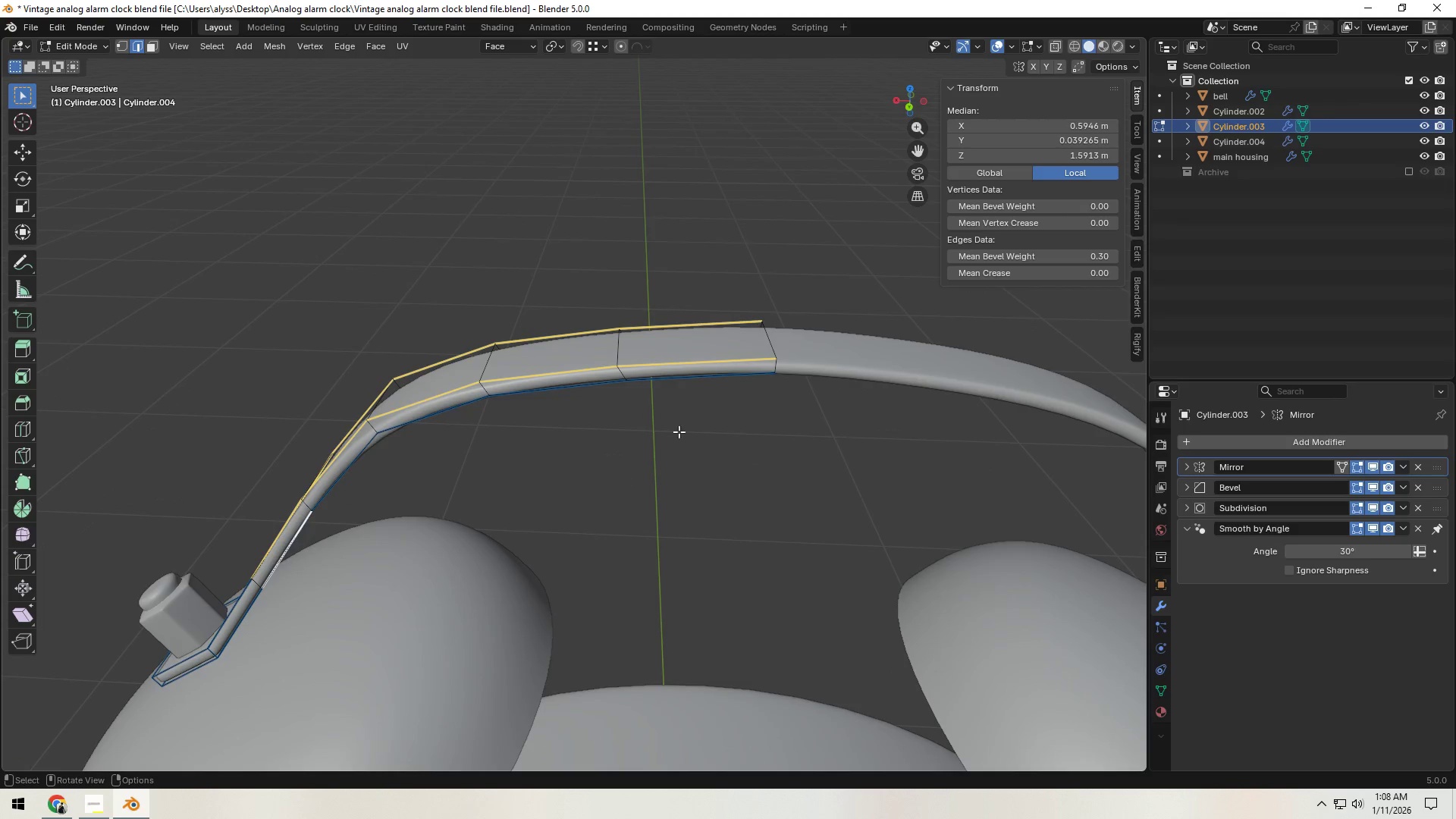 
left_click([711, 379])
 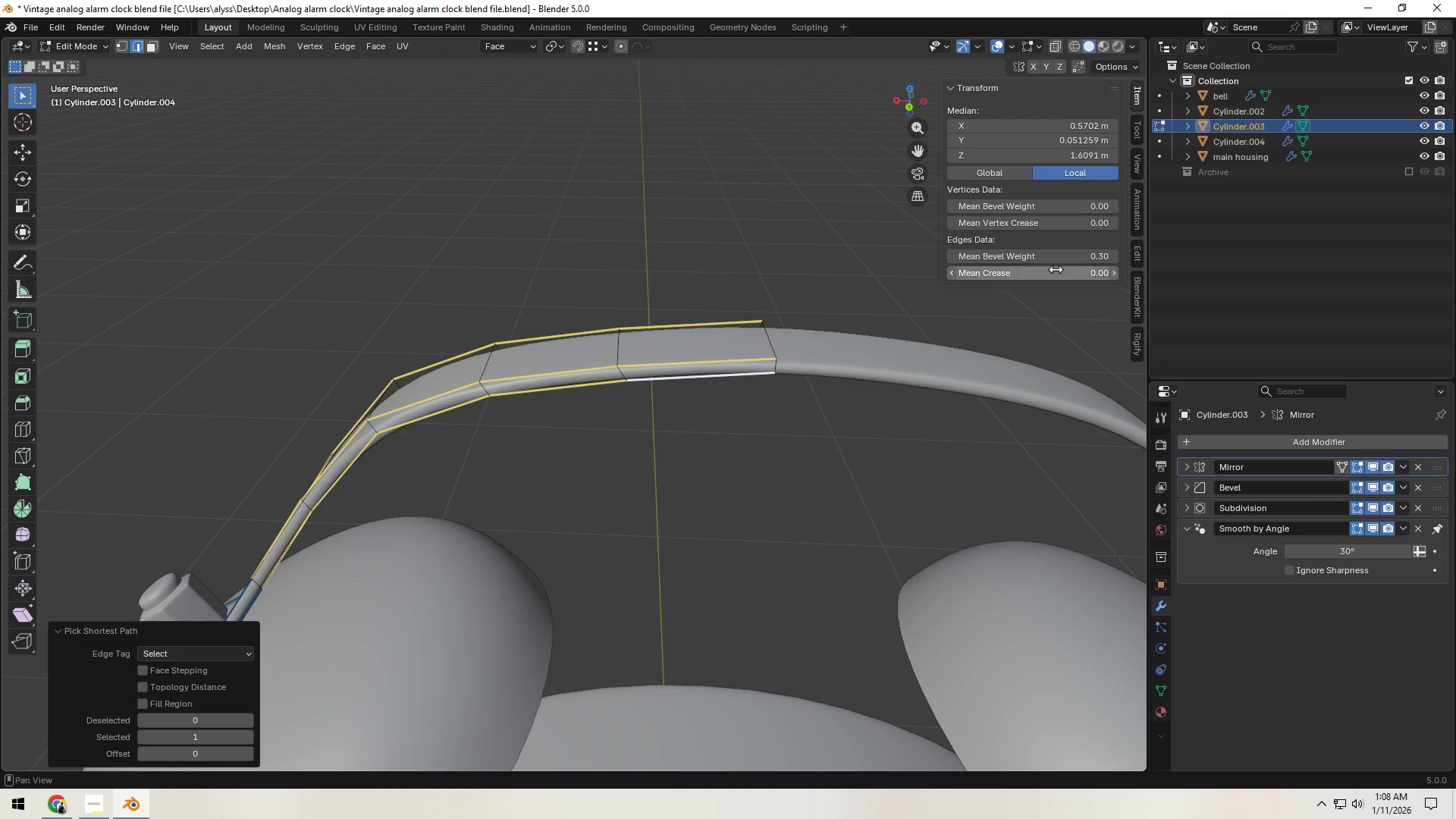 
left_click_drag(start_coordinate=[1075, 259], to_coordinate=[845, 284])
 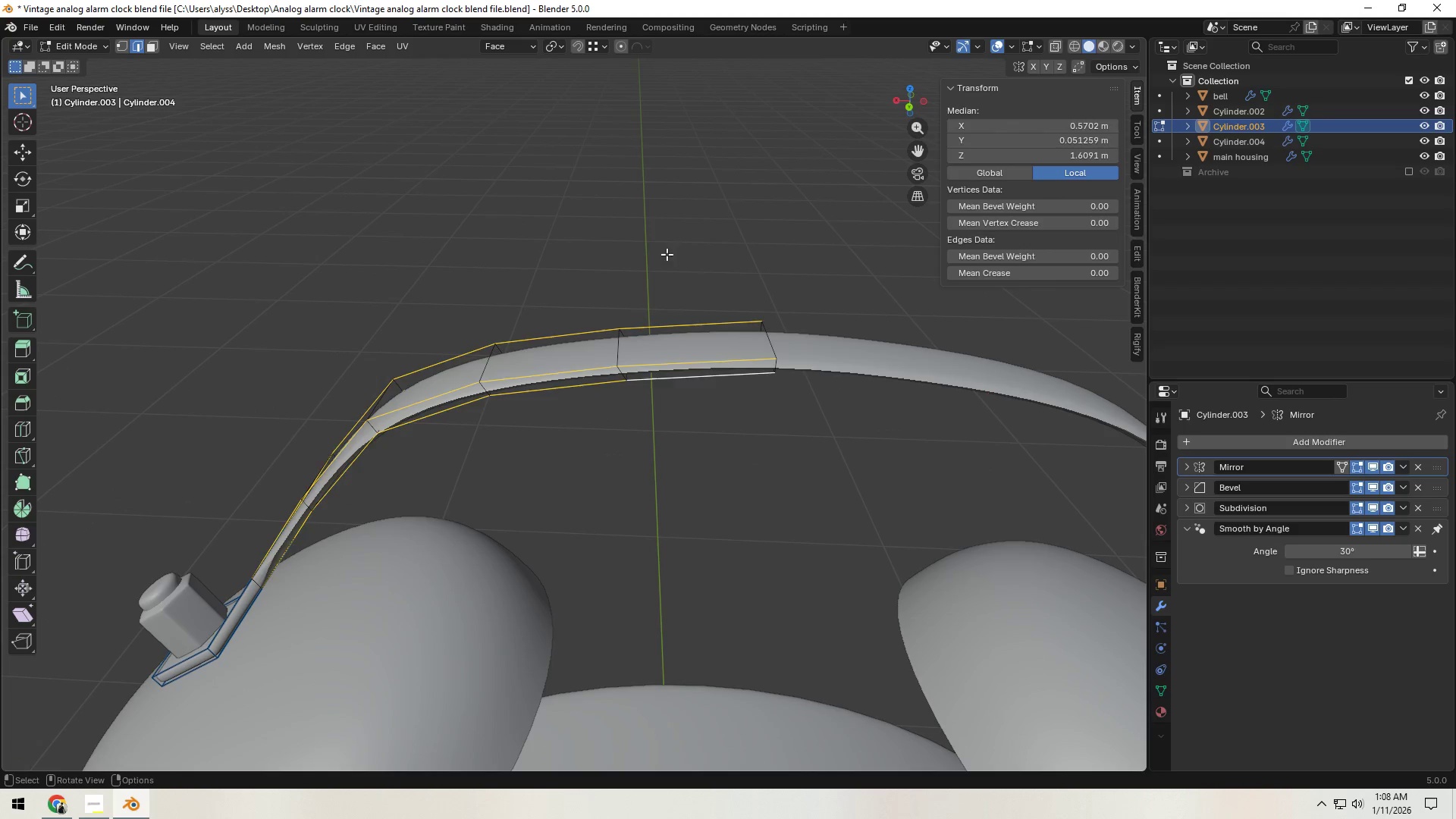 
left_click([664, 251])
 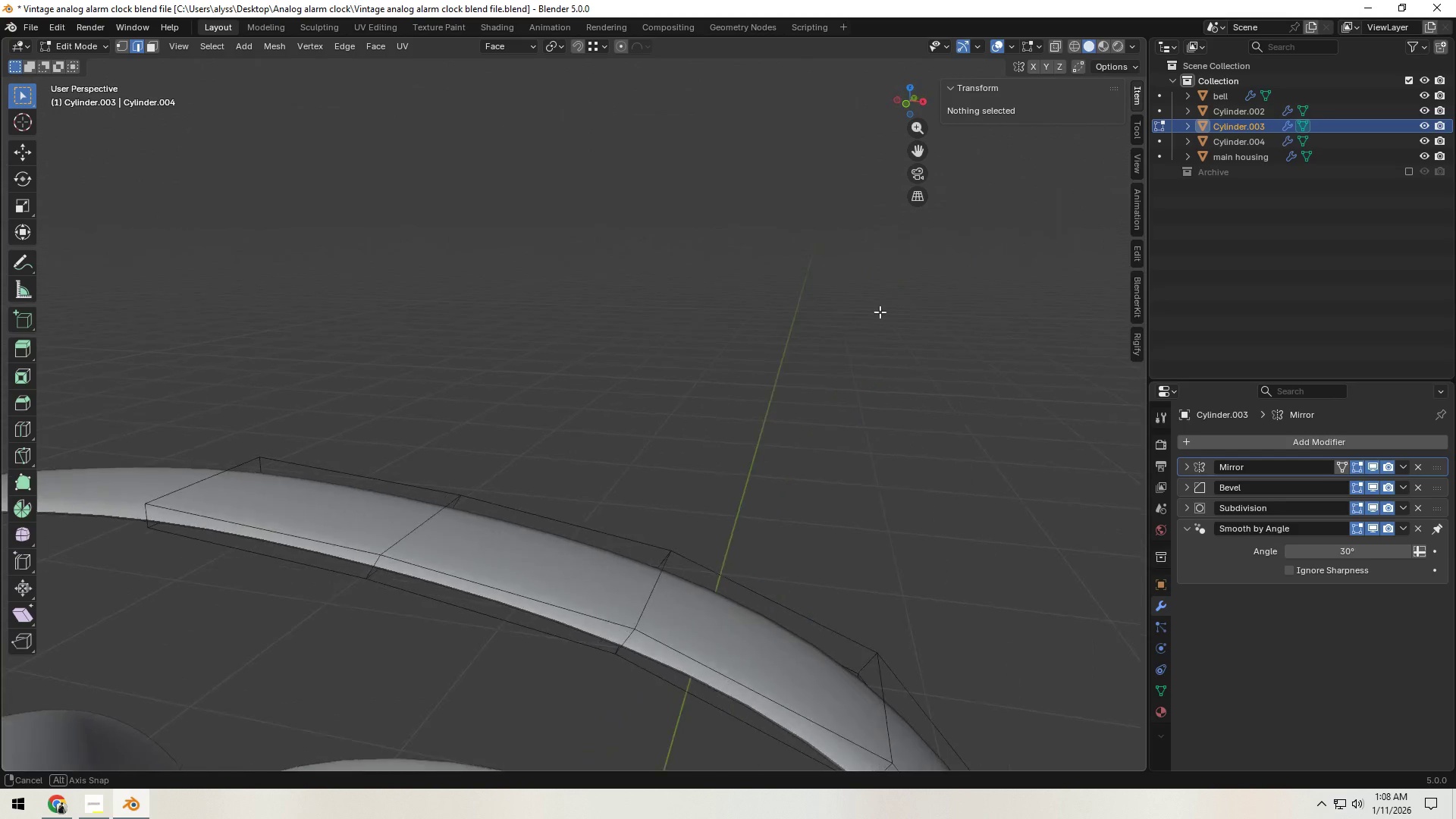 
scroll: coordinate [629, 469], scroll_direction: down, amount: 2.0
 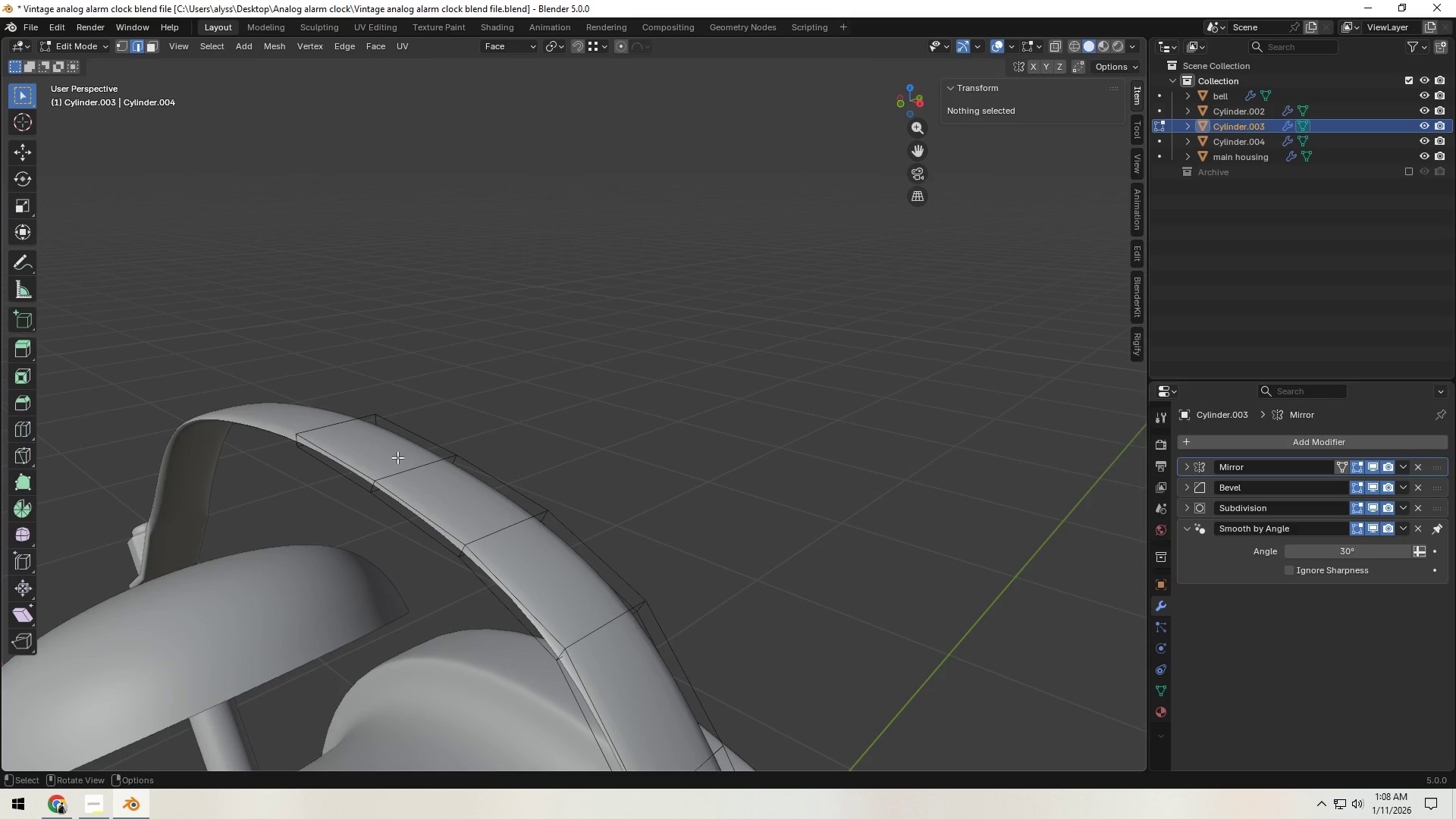 
left_click([336, 427])
 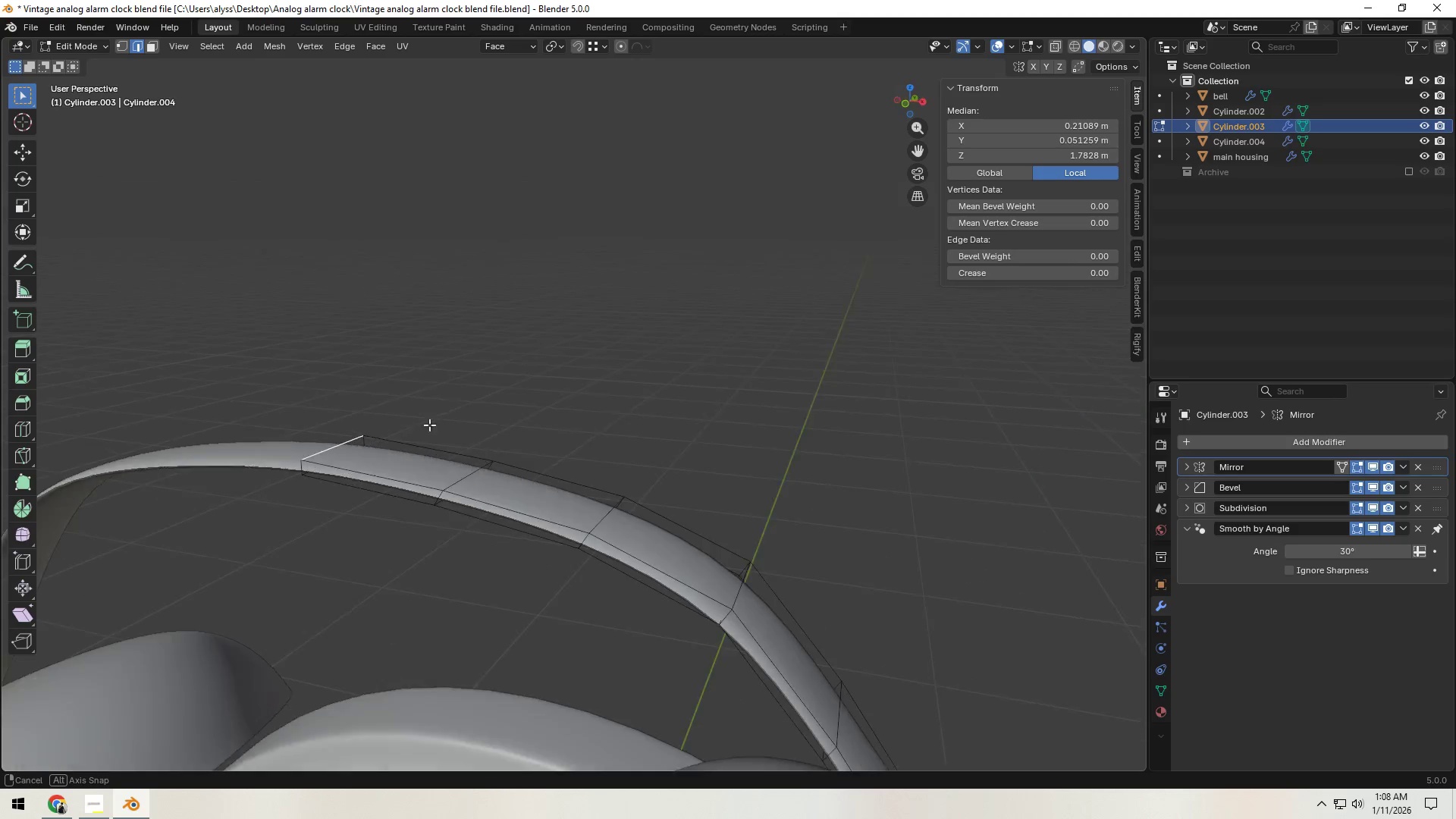 
type(gz)
 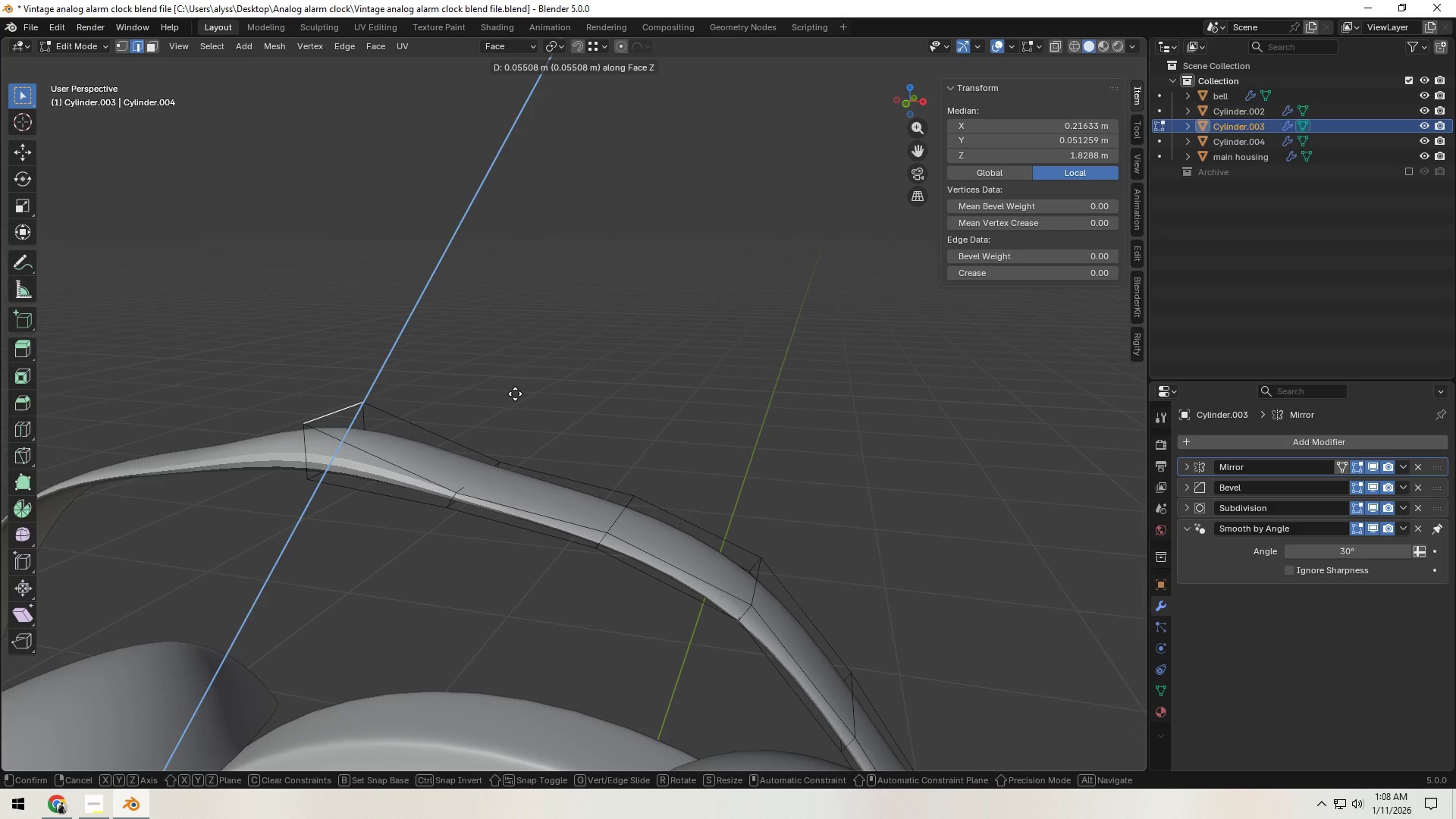 
left_click([515, 394])
 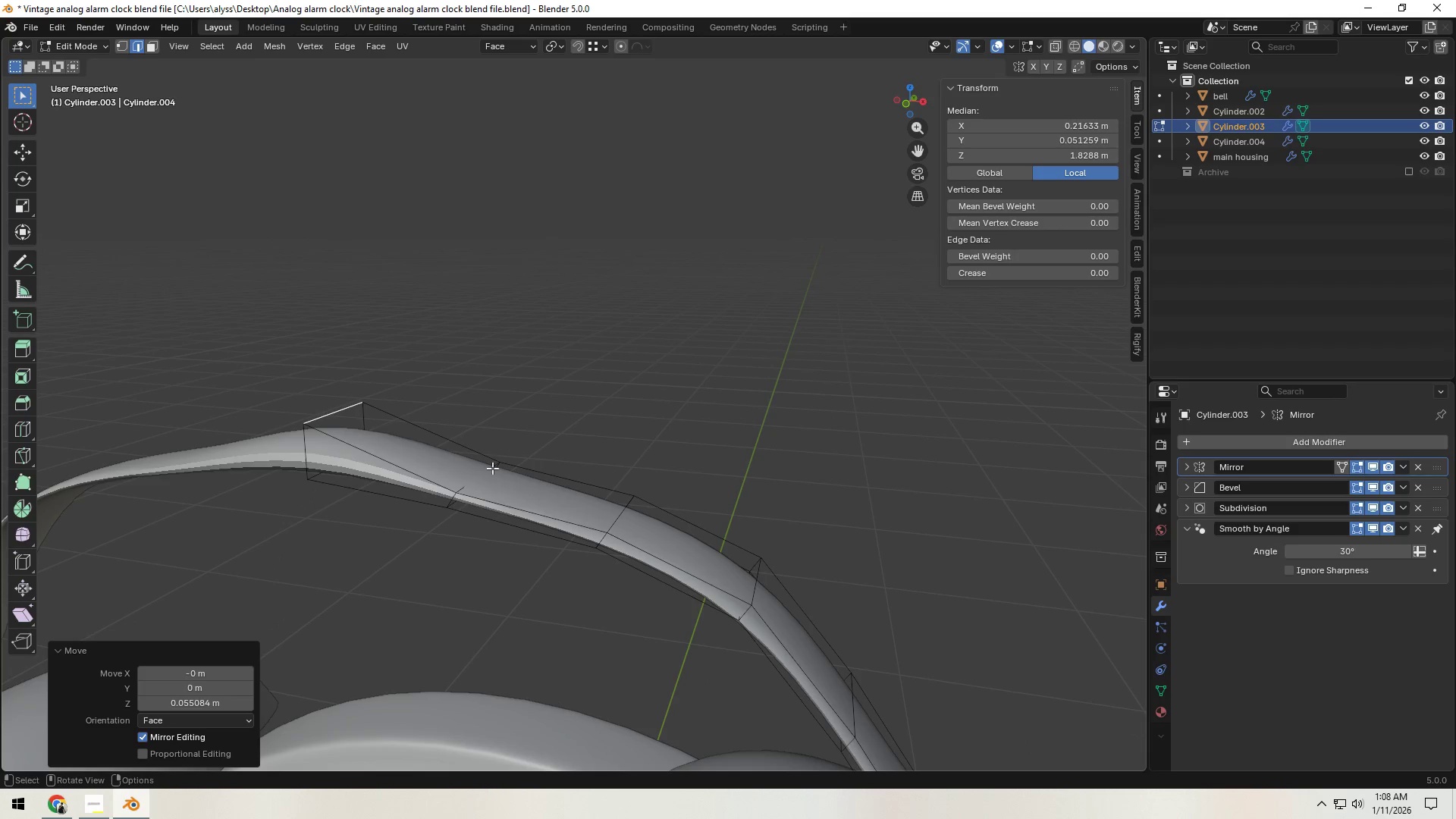 
left_click([478, 478])
 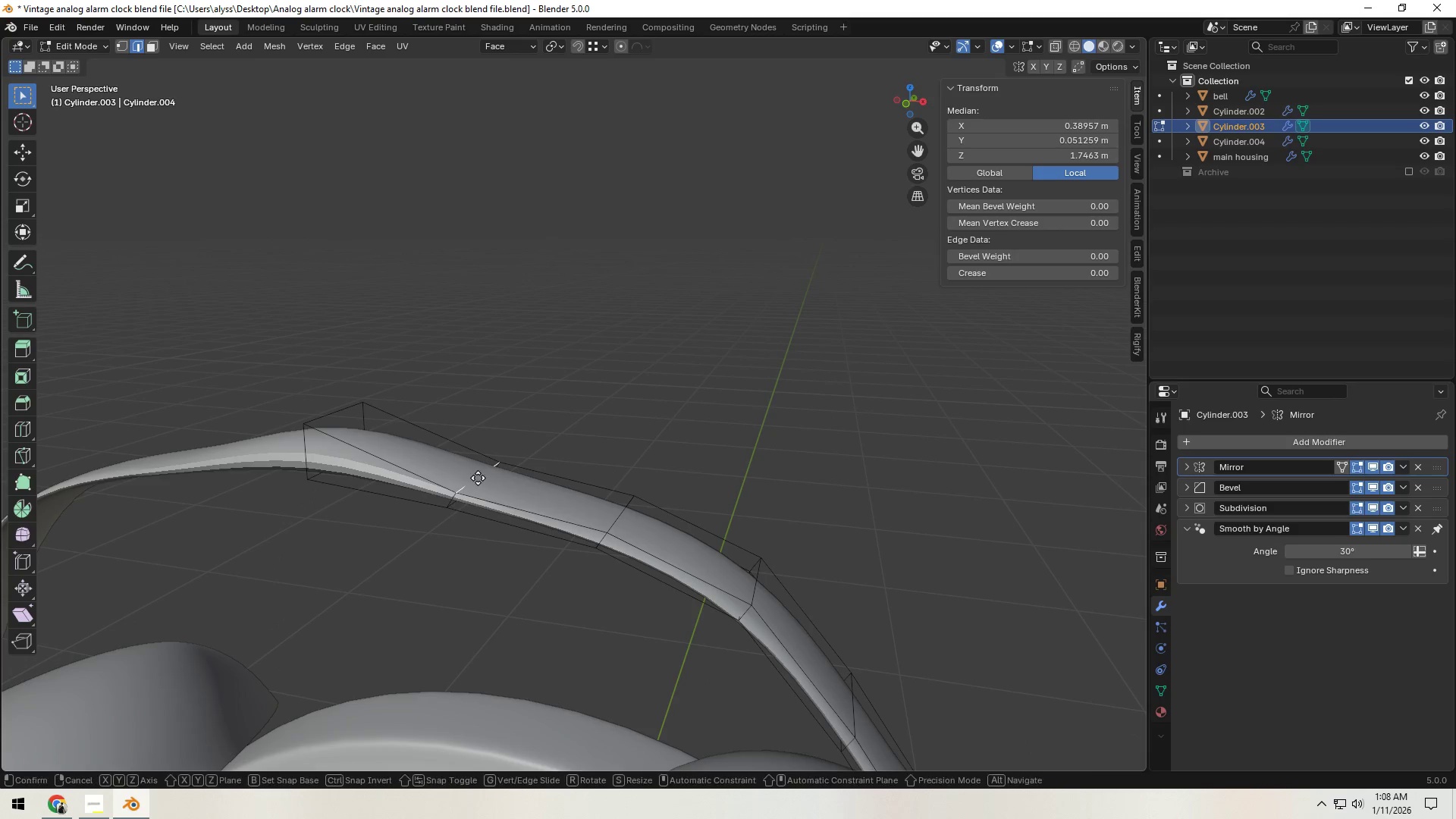 
type(gz)
 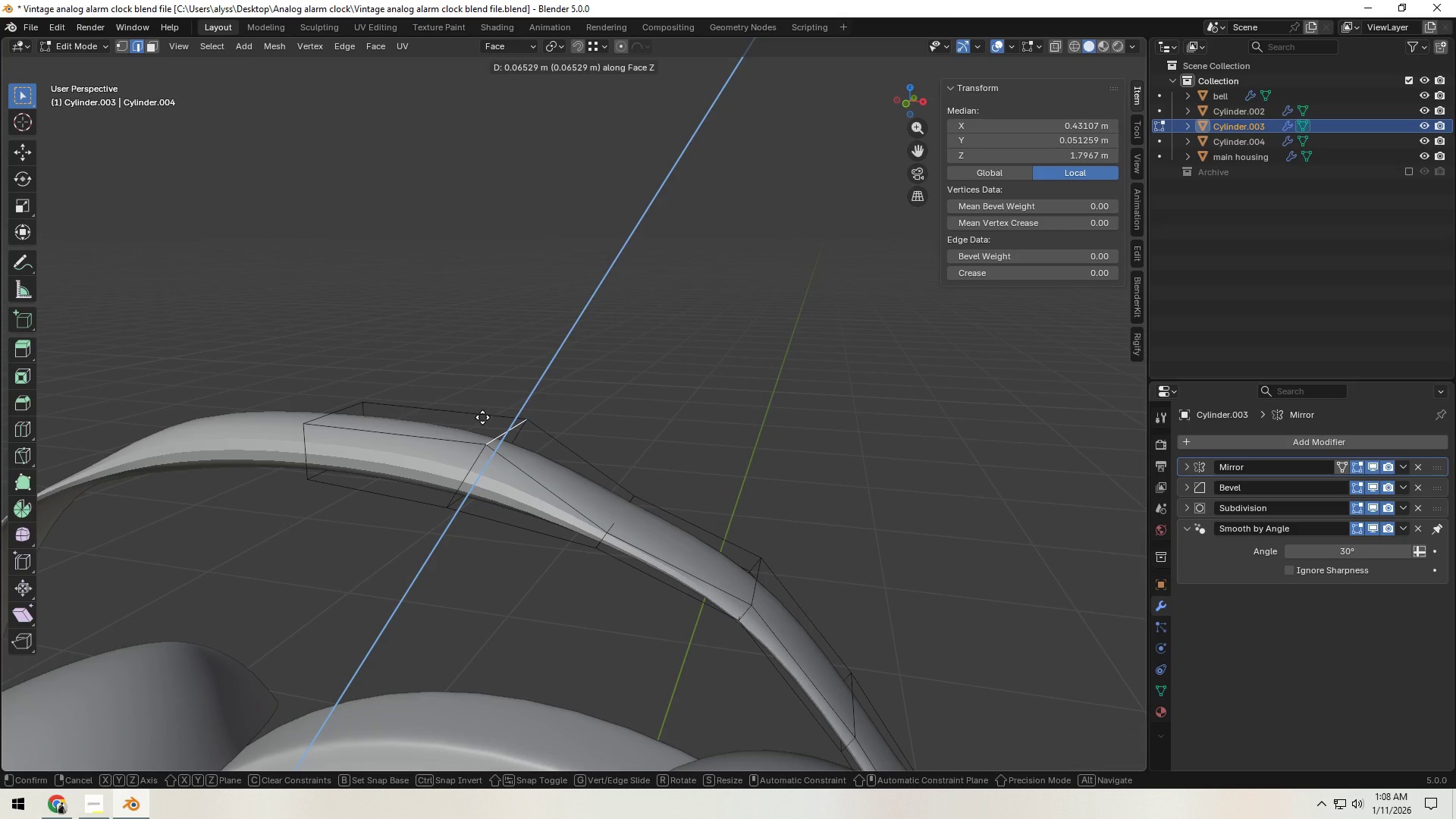 
left_click([482, 417])
 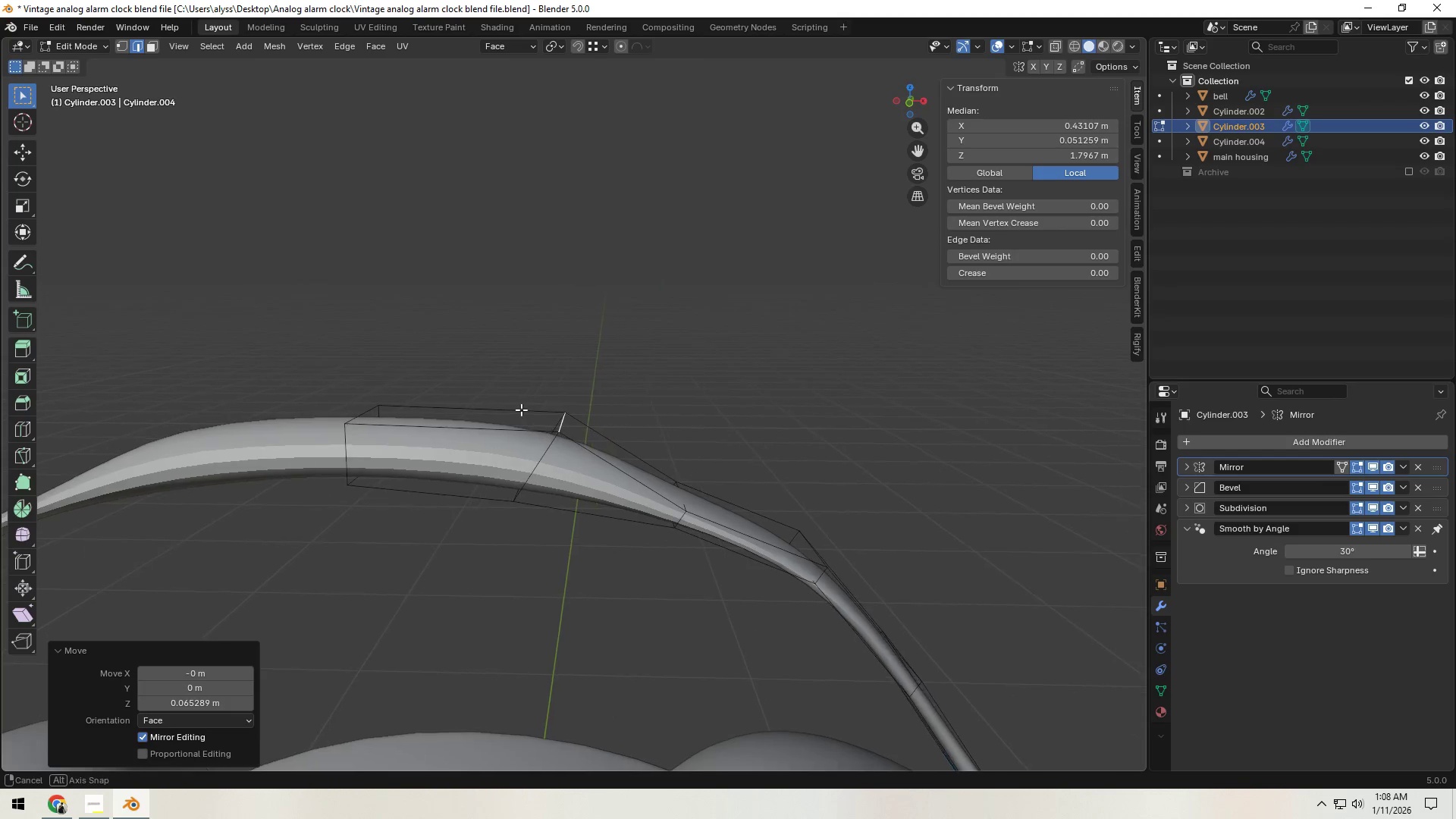 
type(gg)
 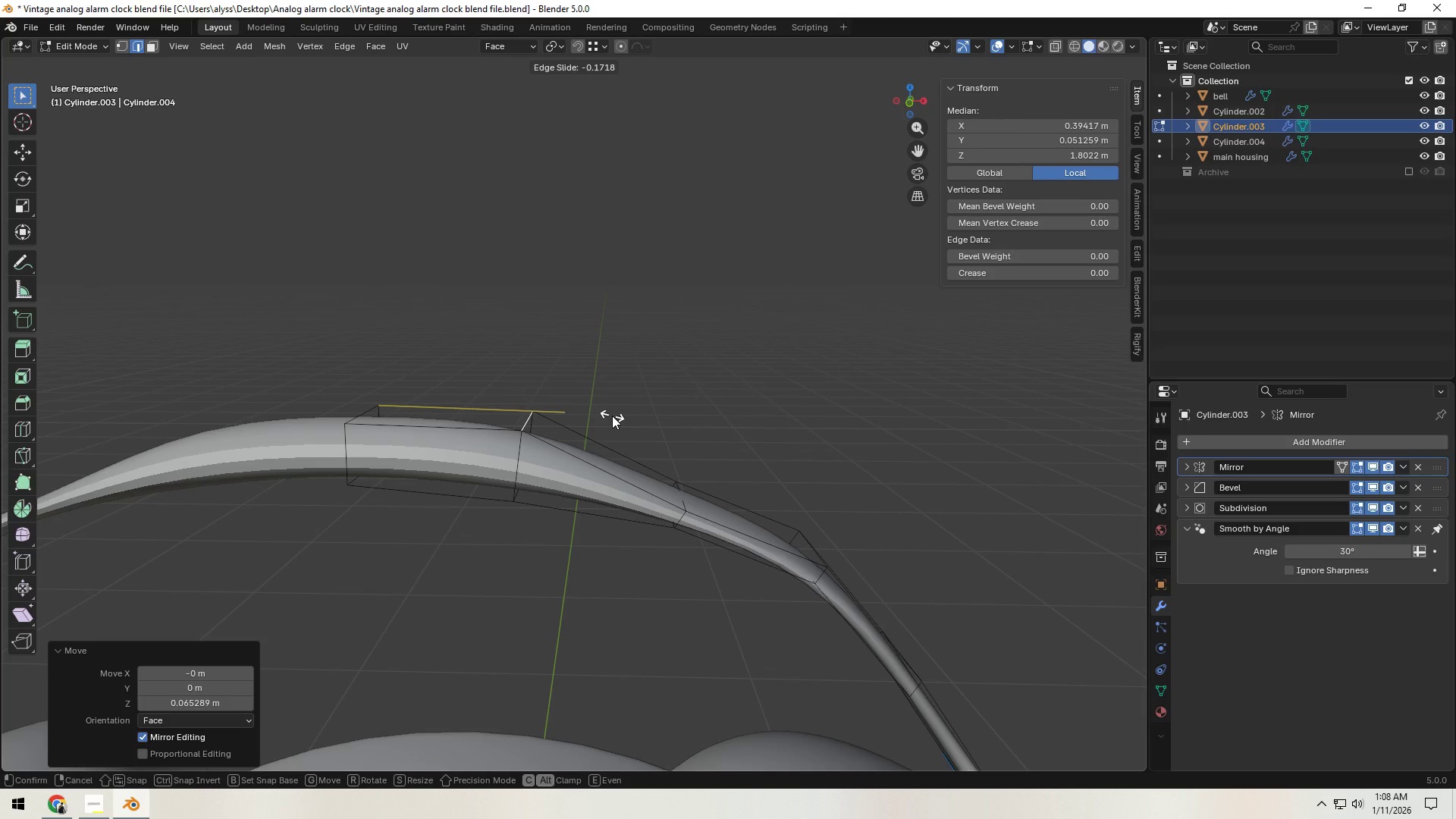 
right_click([612, 416])
 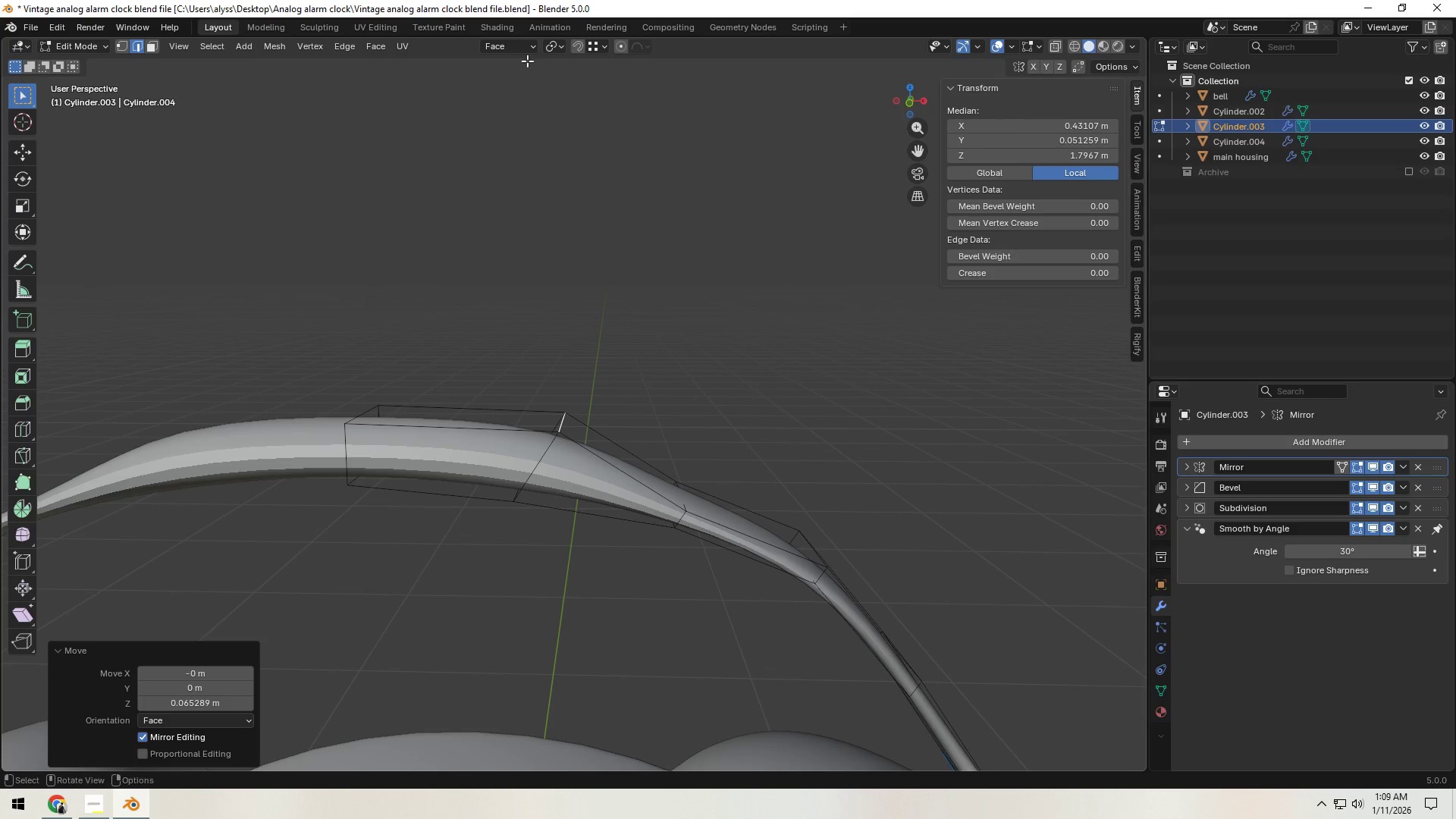 
left_click([525, 49])
 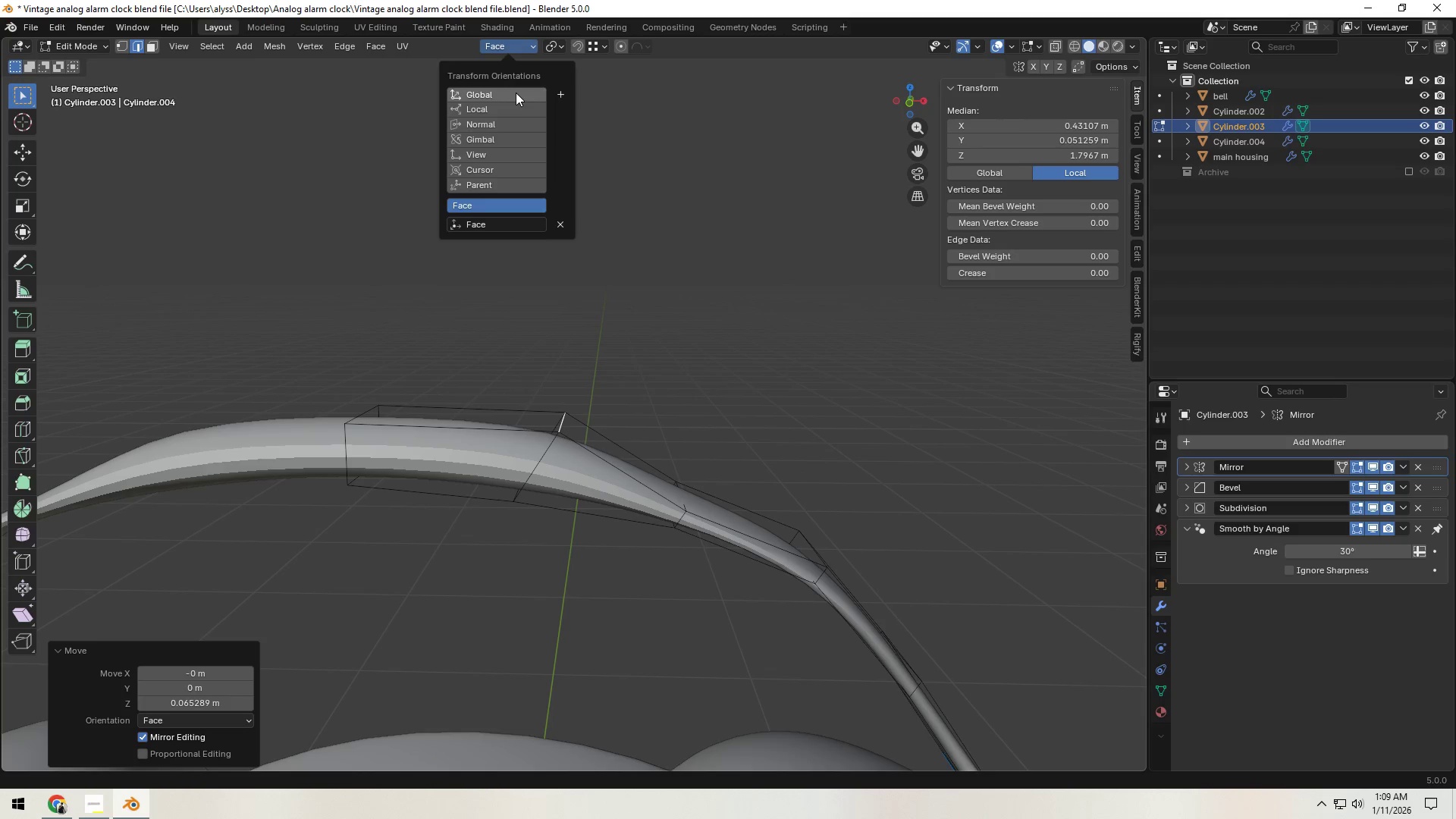 
left_click([515, 96])
 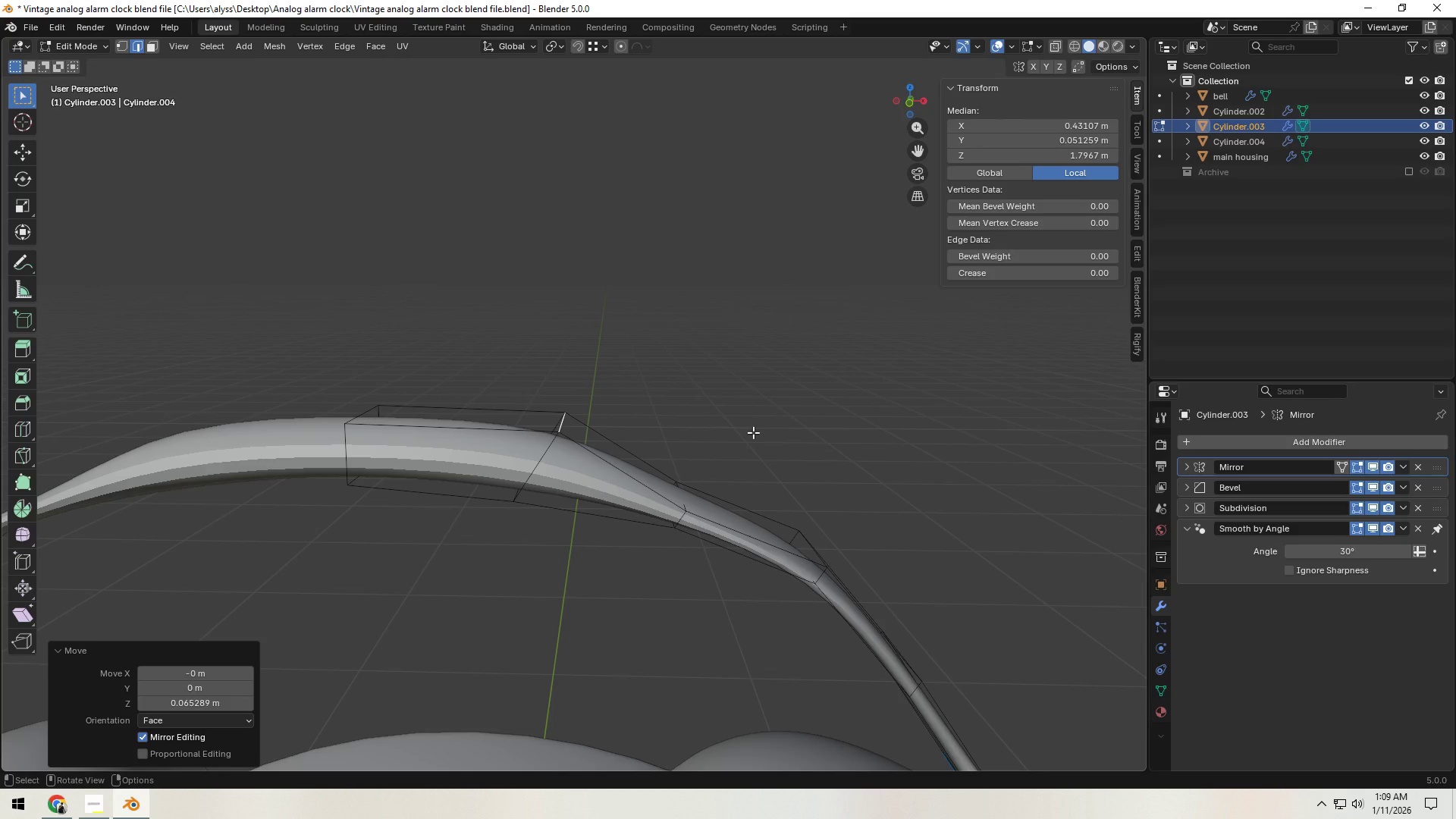 
type(gx)
 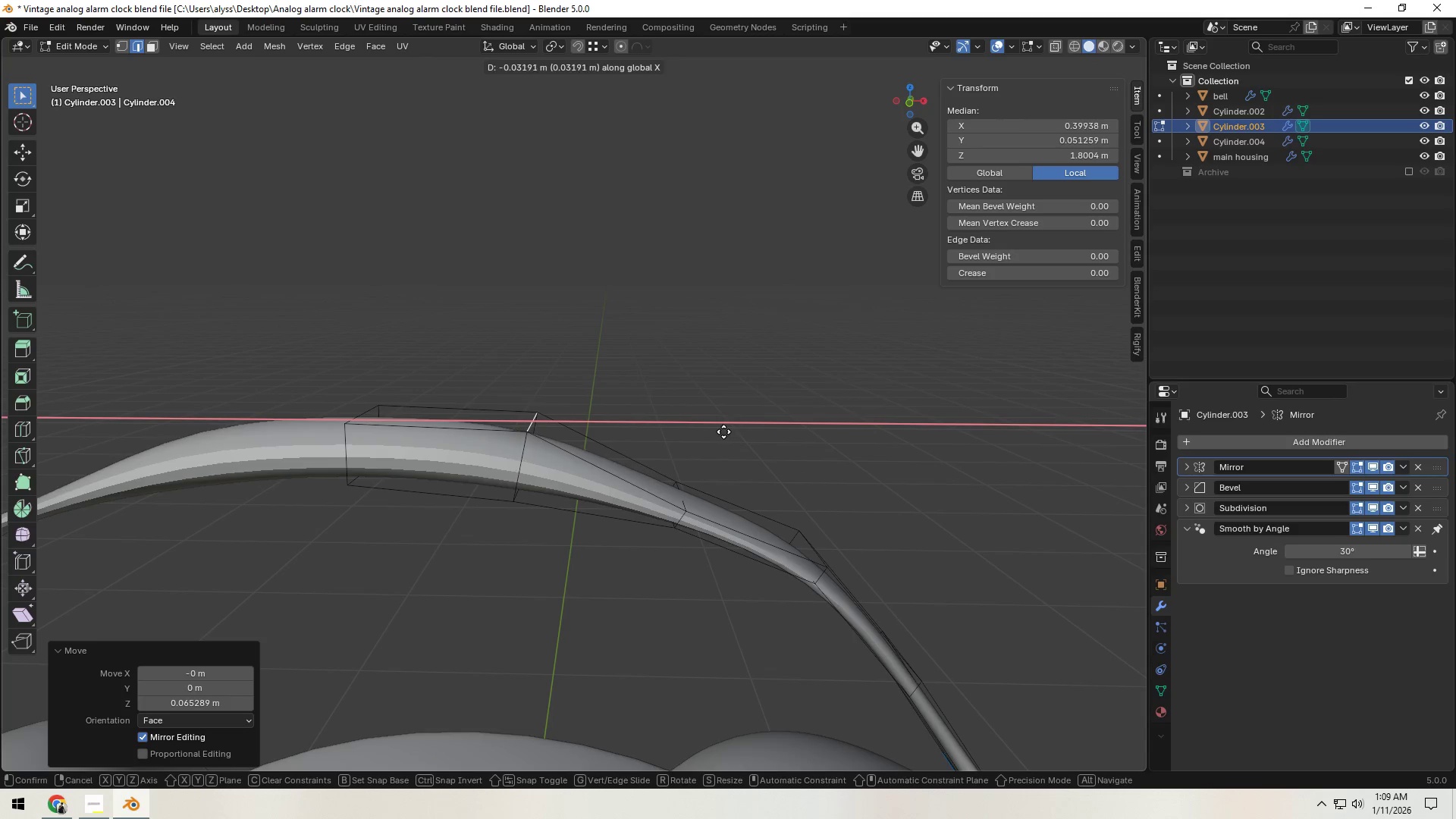 
left_click([723, 431])
 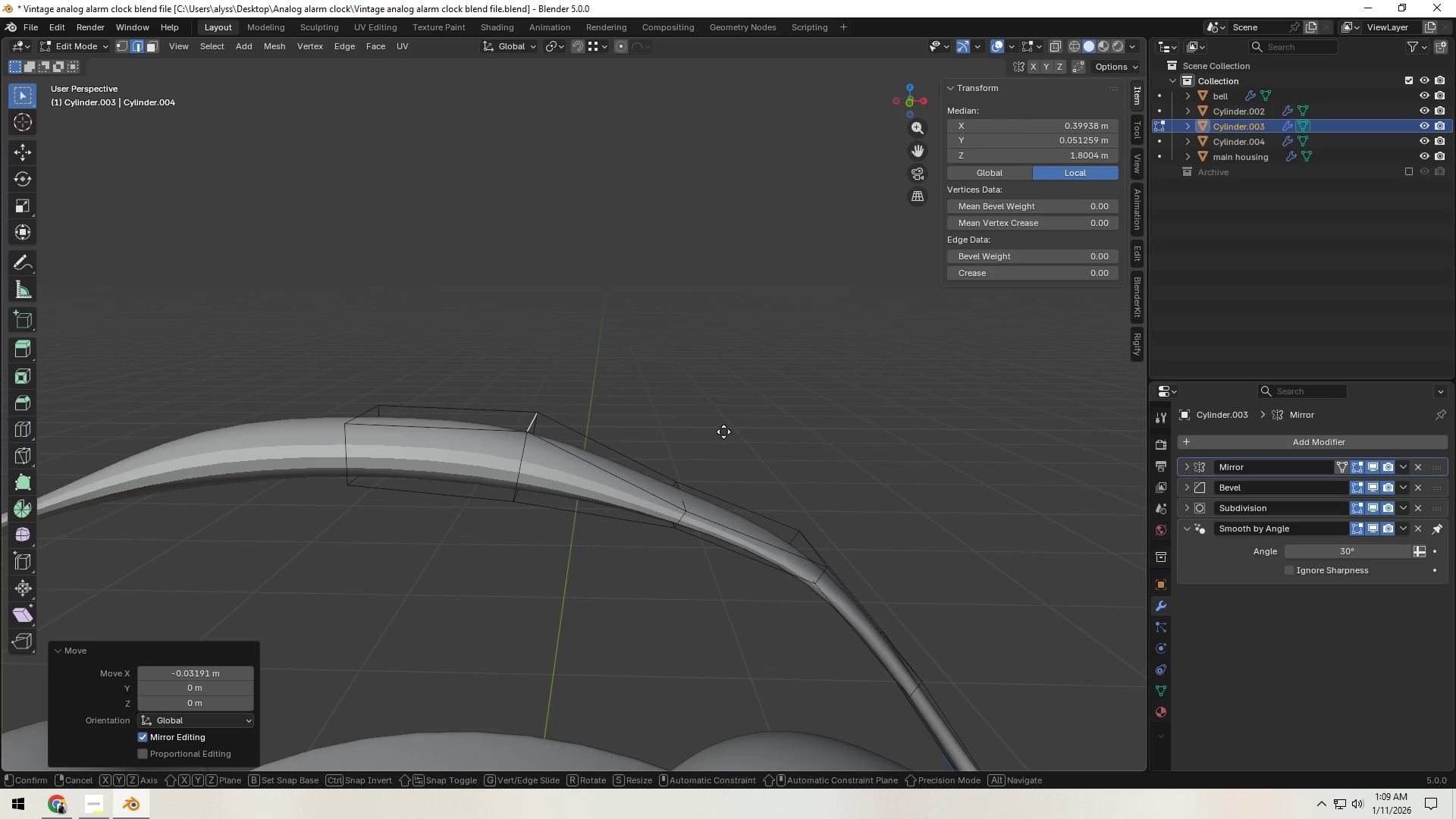 
type(gz)
 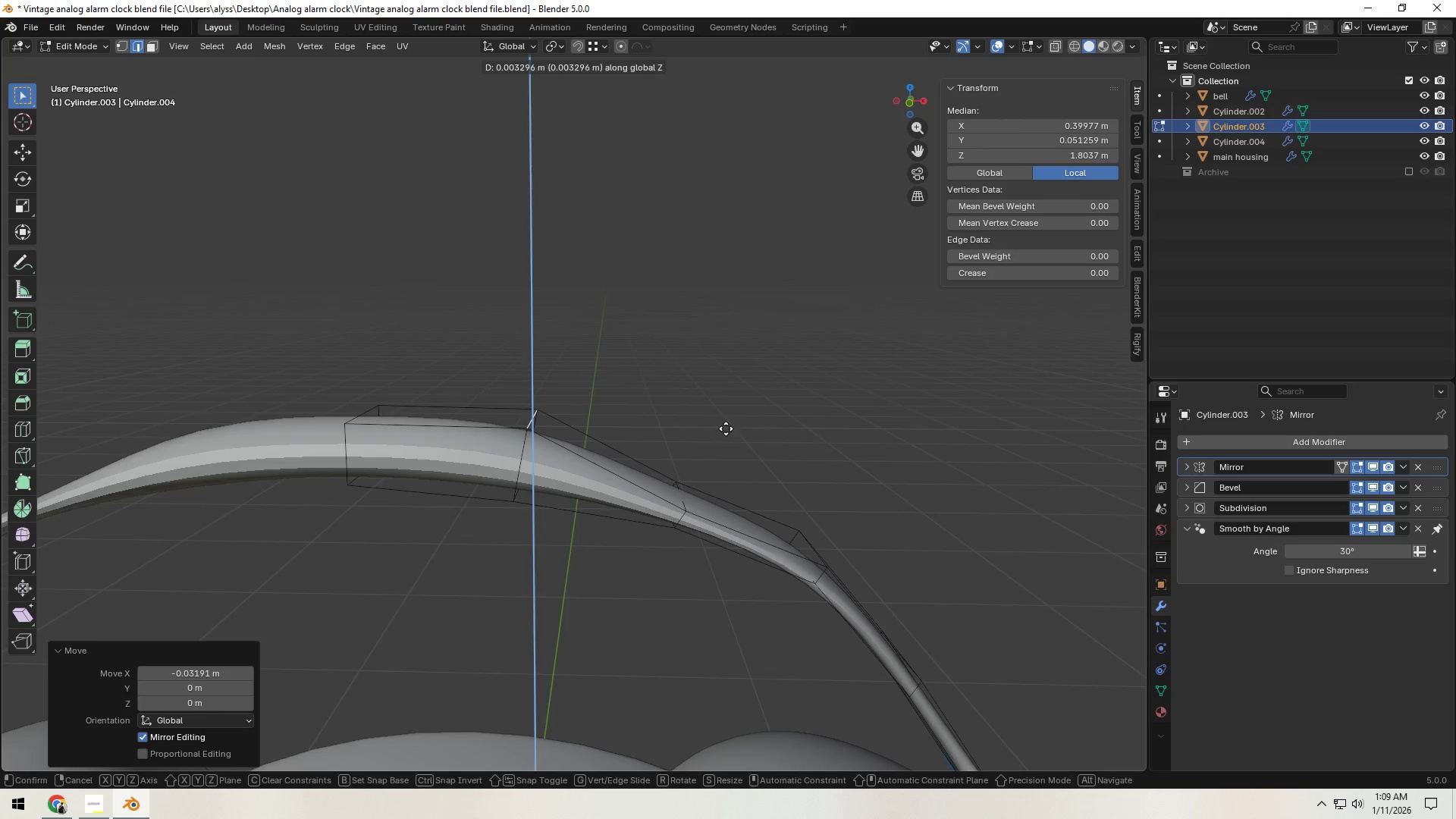 
left_click([726, 428])
 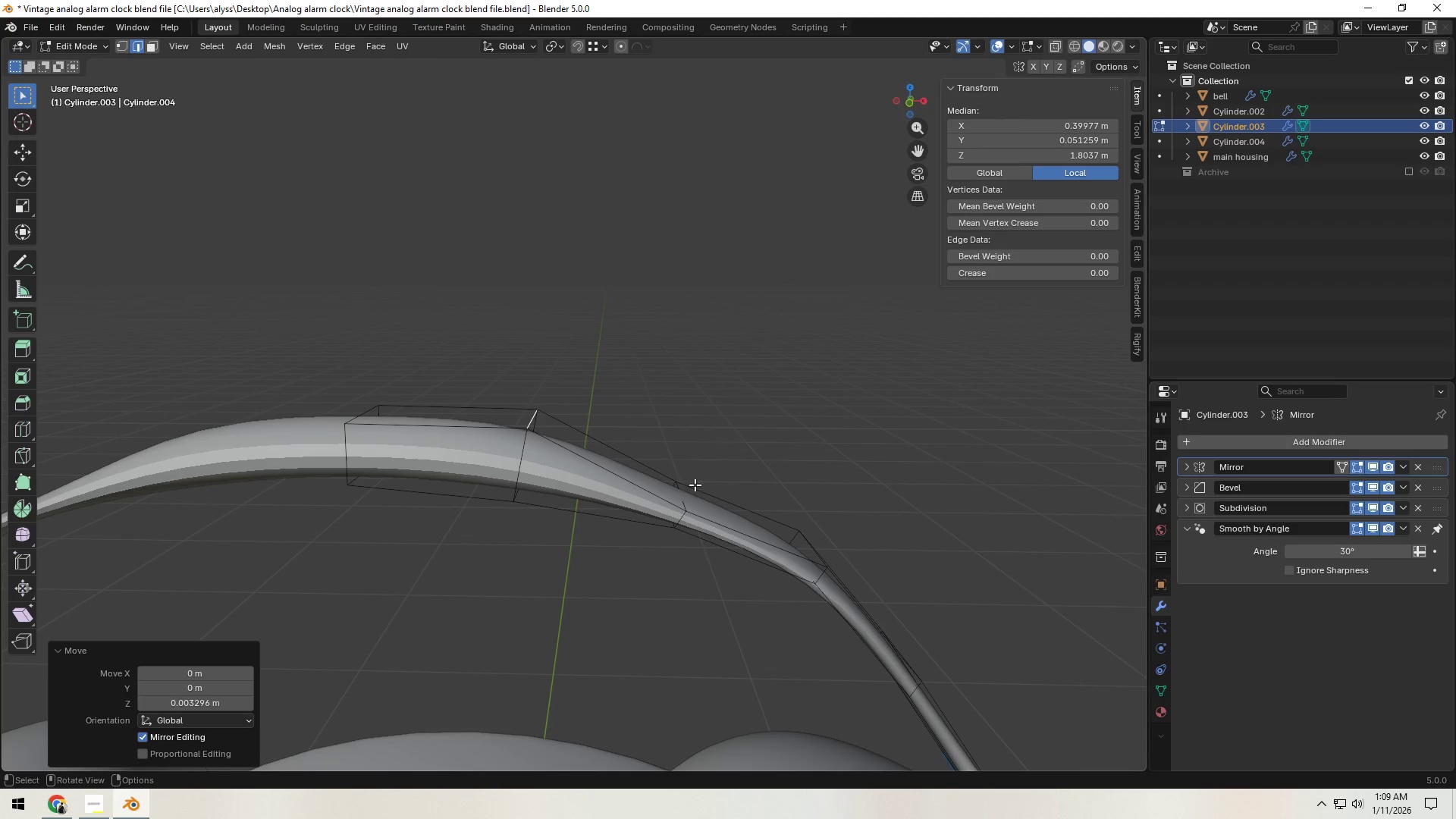 
left_click([684, 488])
 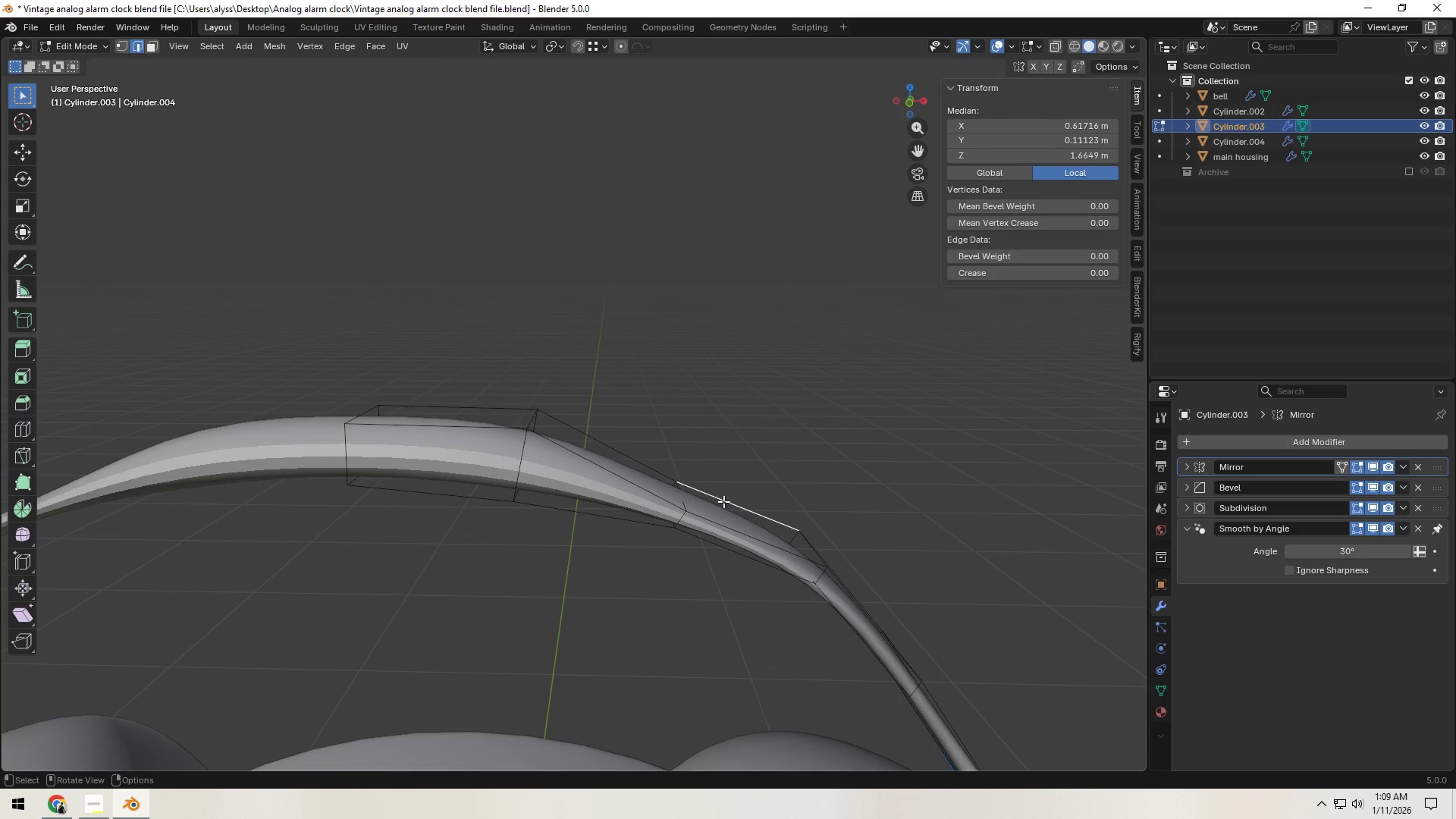 
left_click([680, 502])
 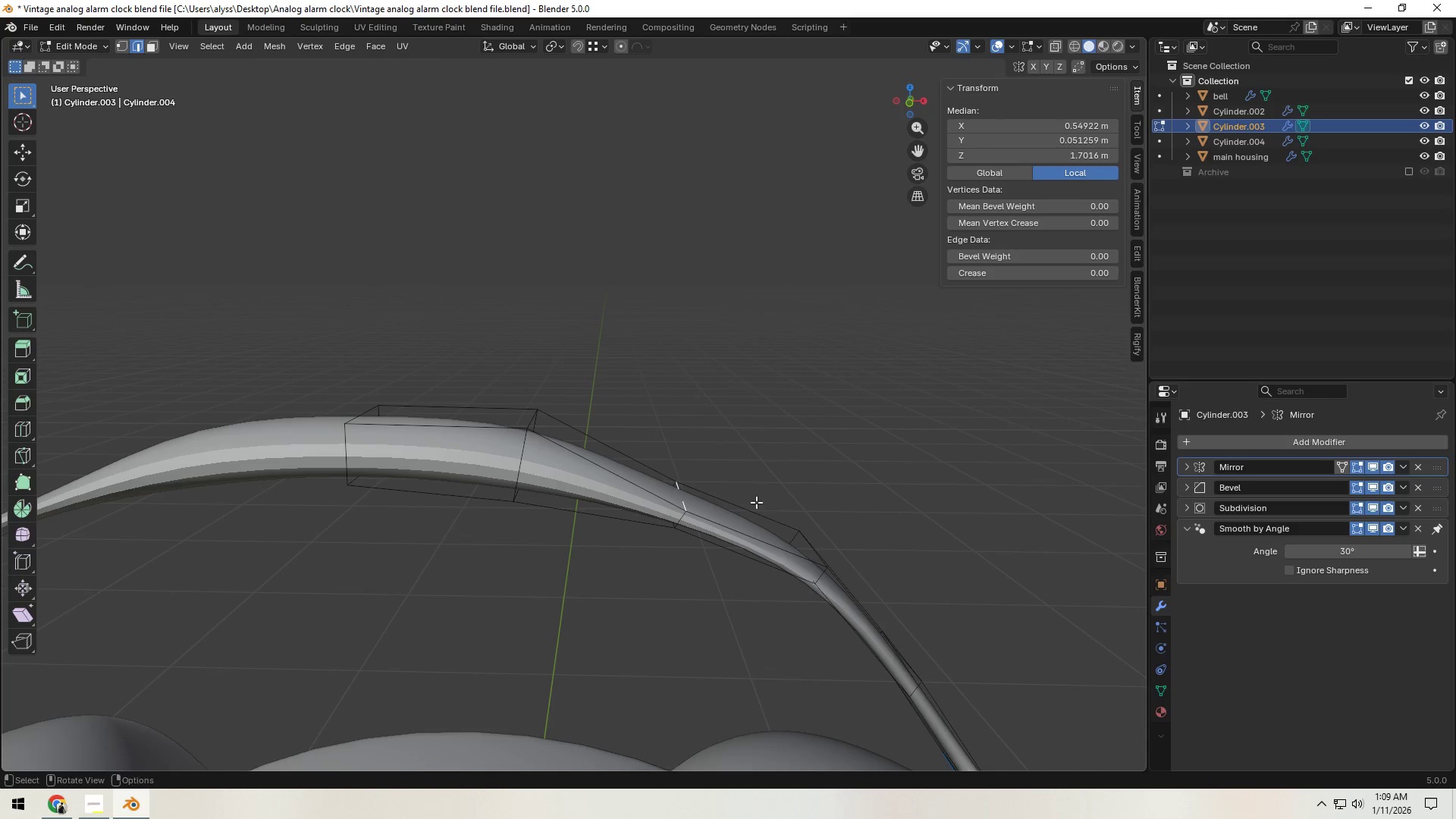 
type(gz)
 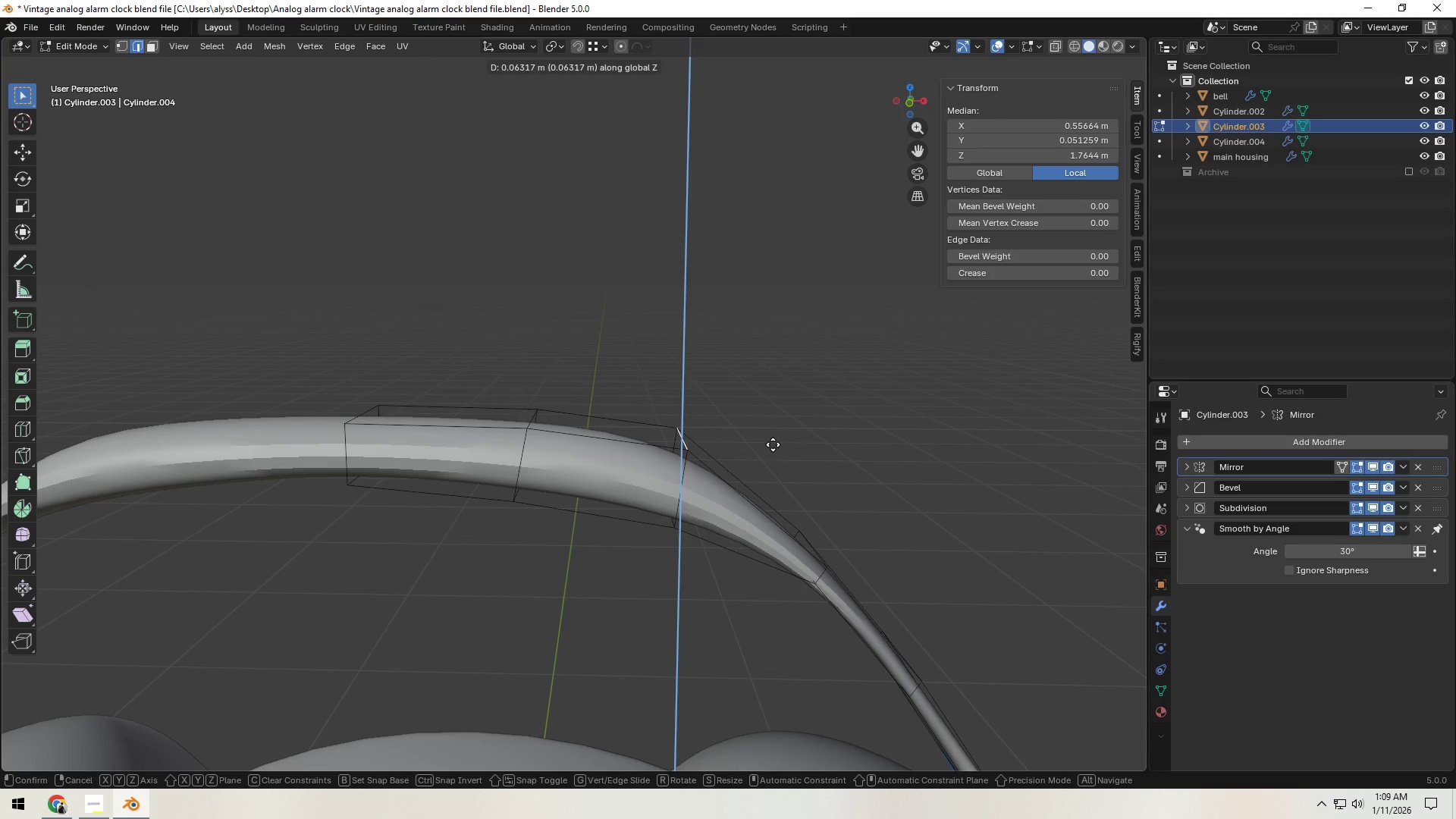 
left_click([773, 444])
 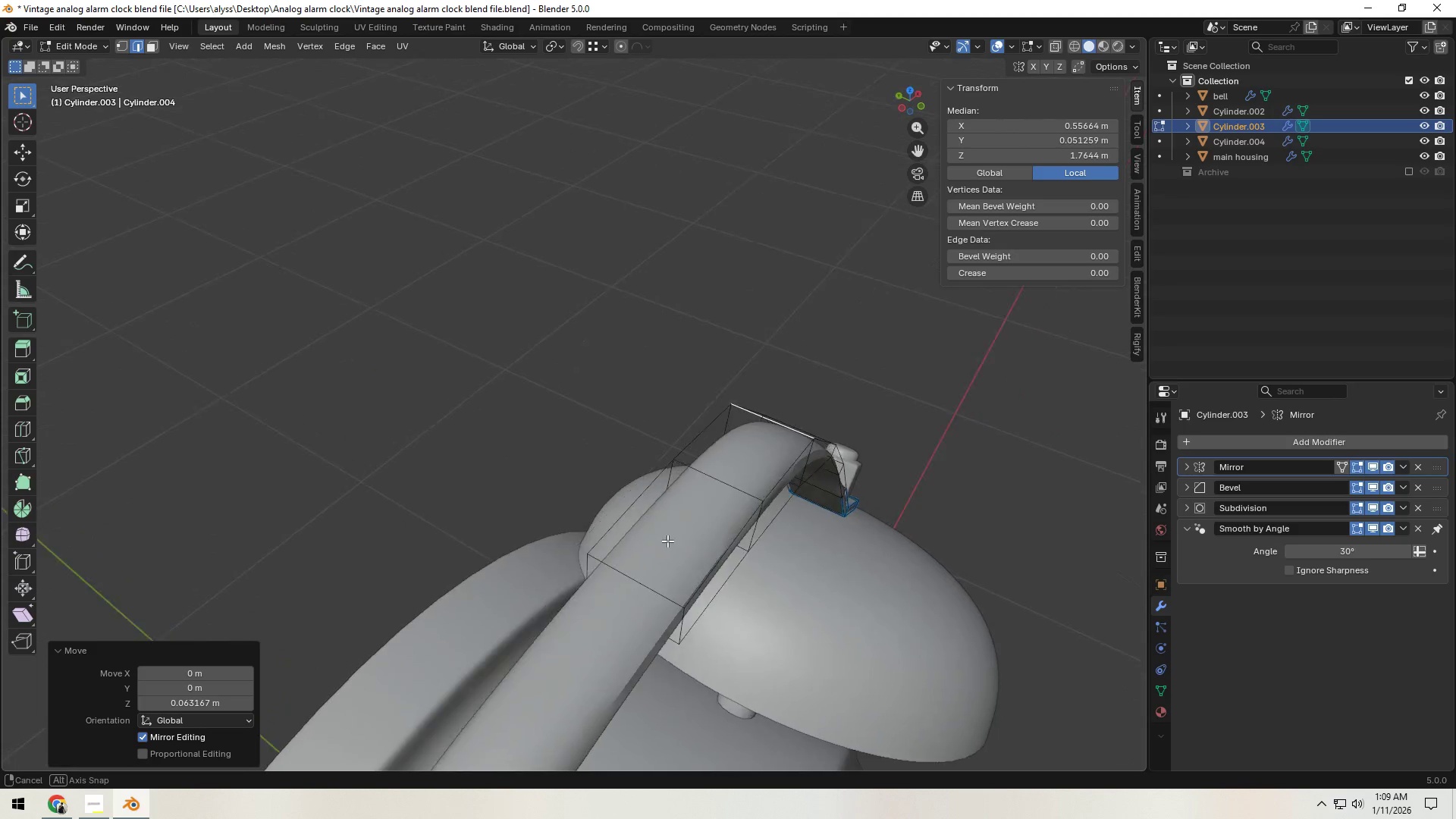 
hold_key(key=ShiftLeft, duration=0.48)
 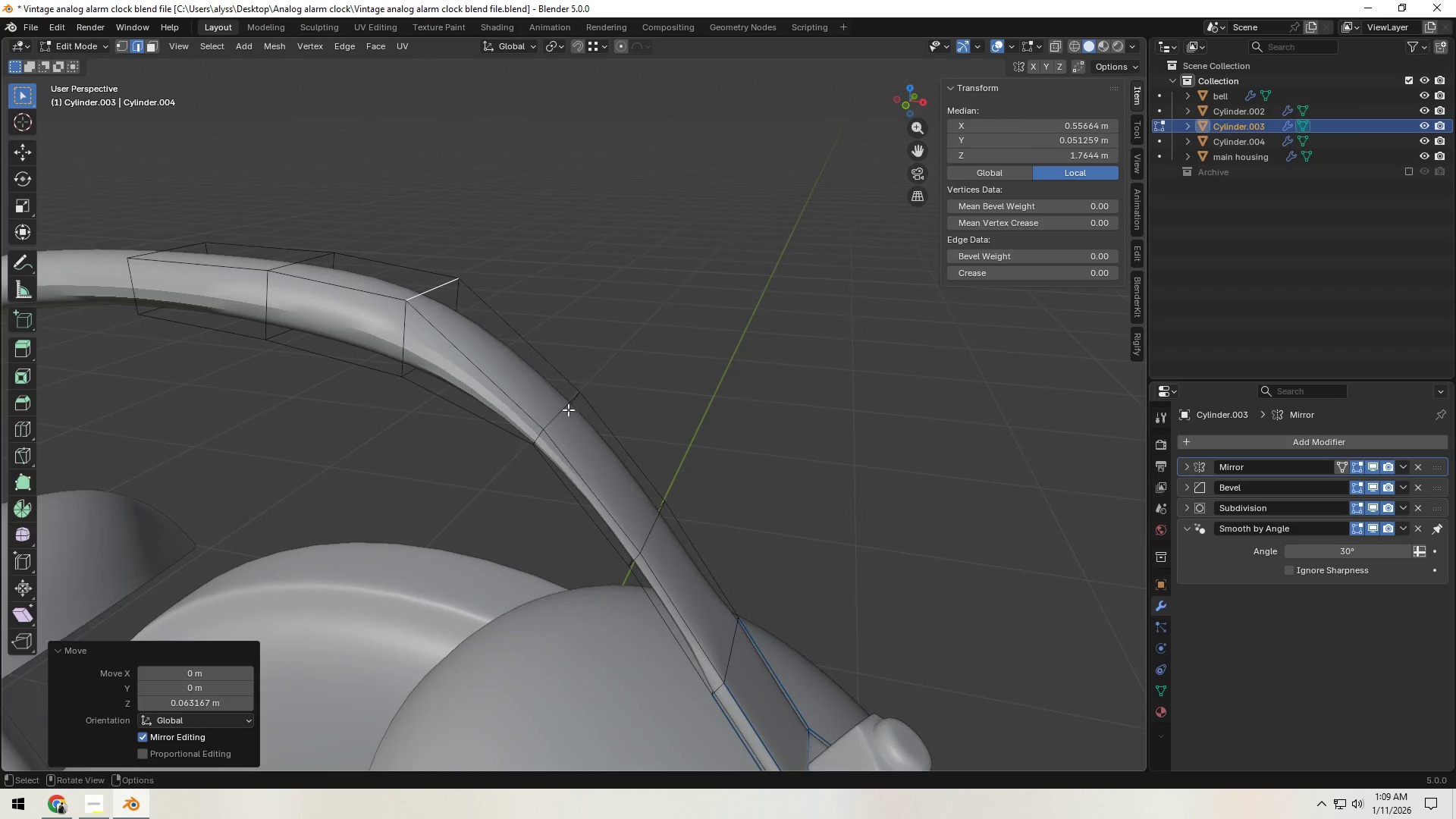 
left_click([565, 409])
 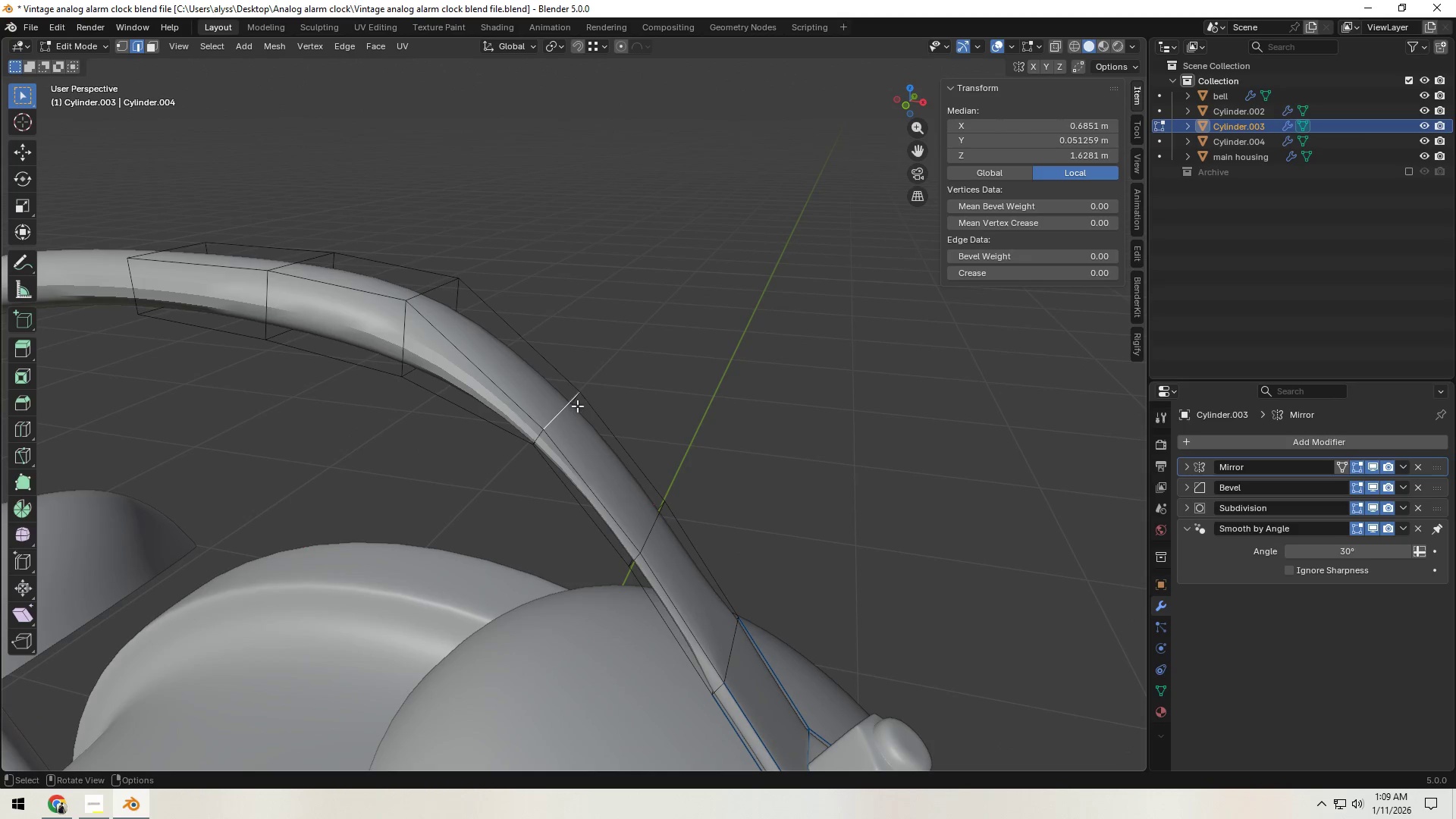 
hold_key(key=Backquote, duration=0.66)
 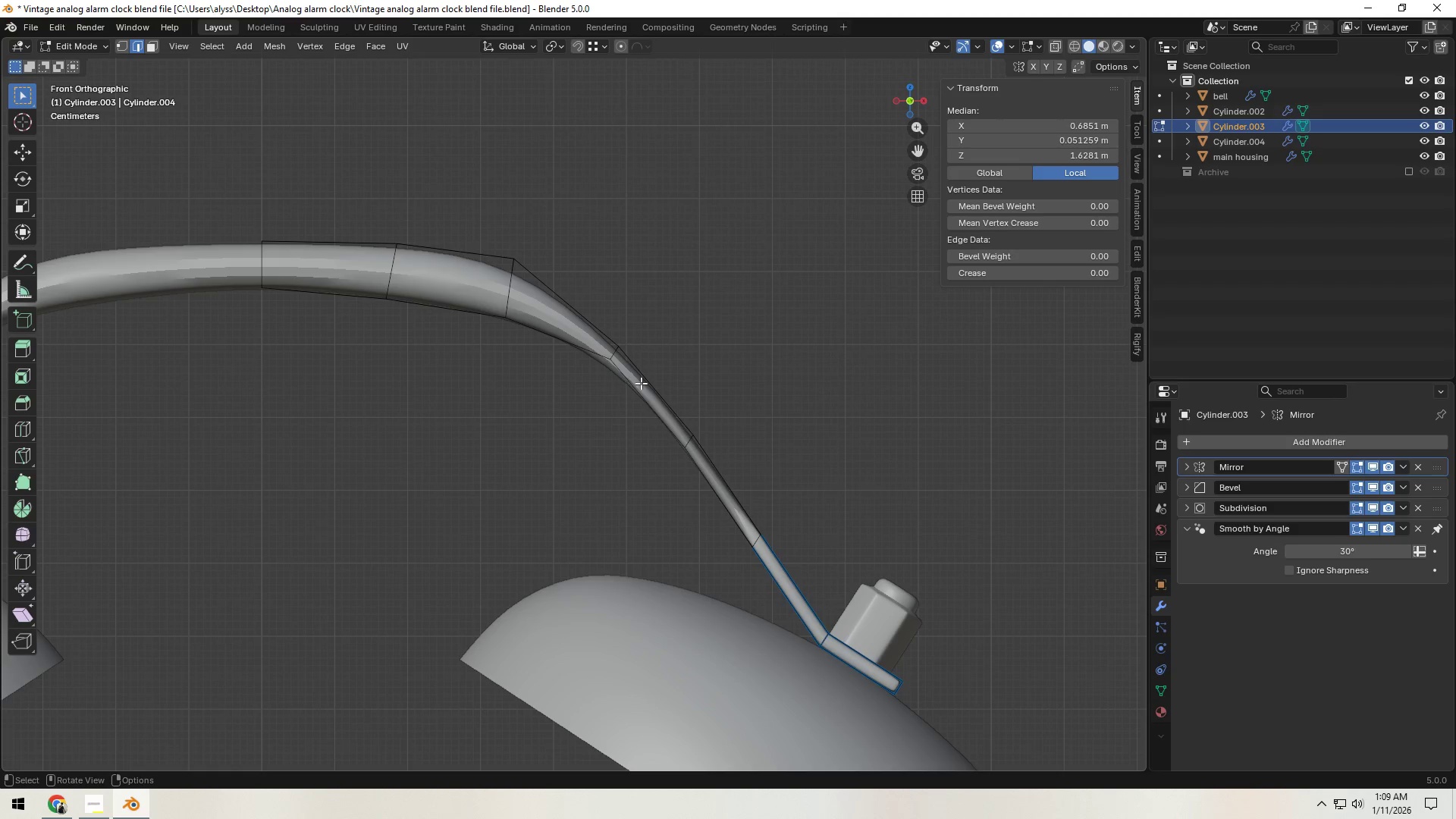 
key(Shift+ShiftLeft)
 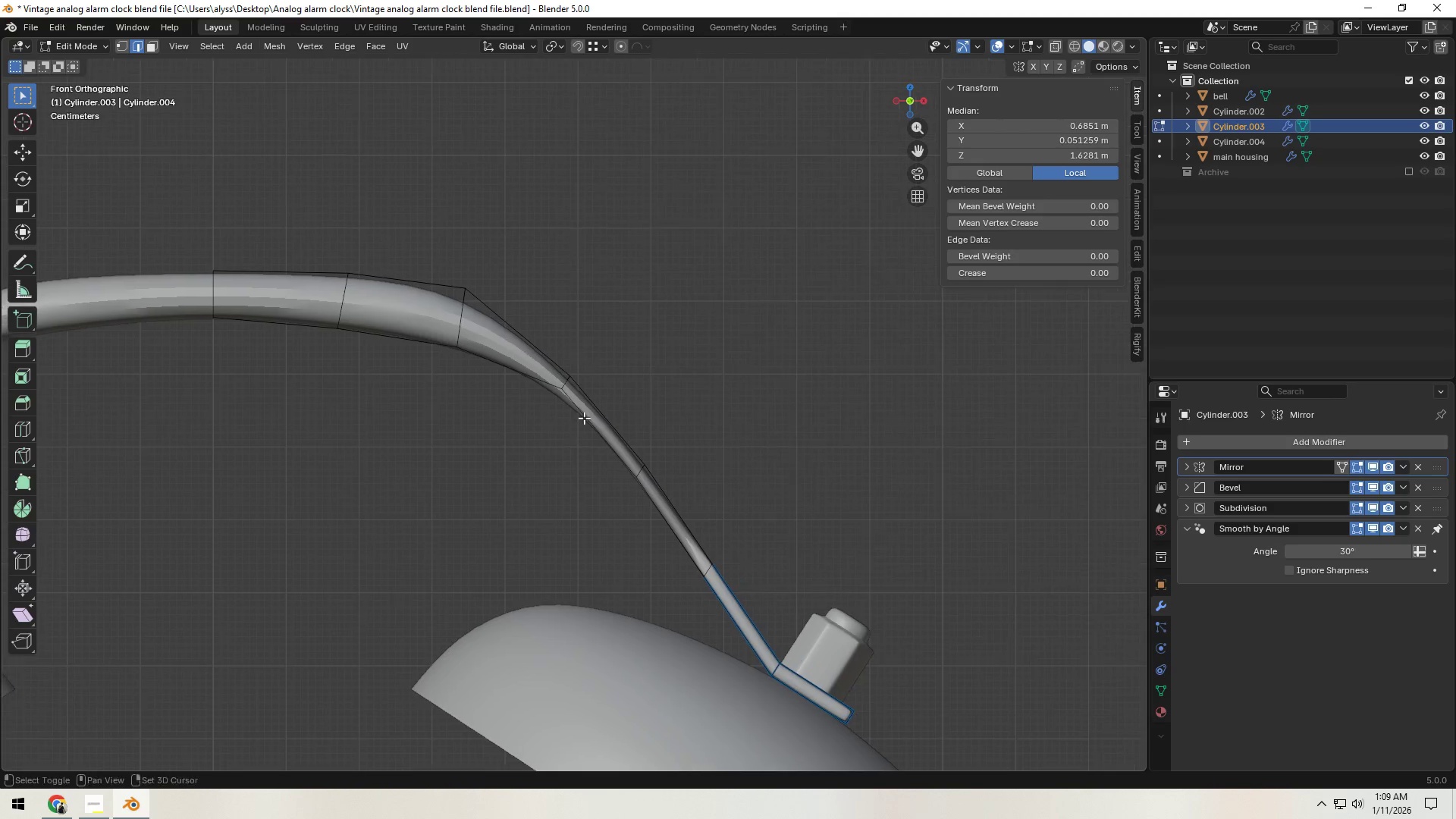 
key(G)
 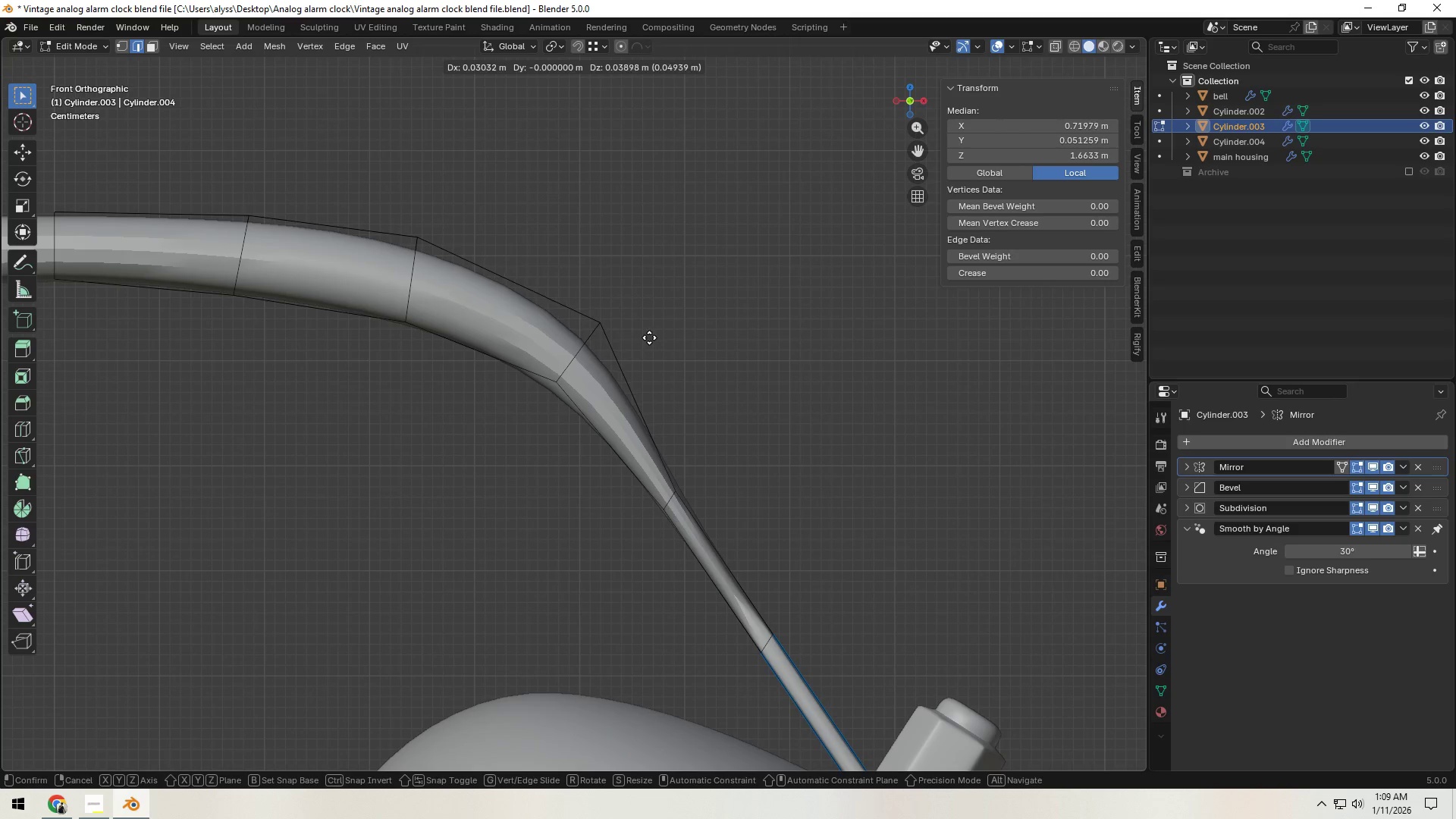 
scroll: coordinate [584, 418], scroll_direction: up, amount: 2.0
 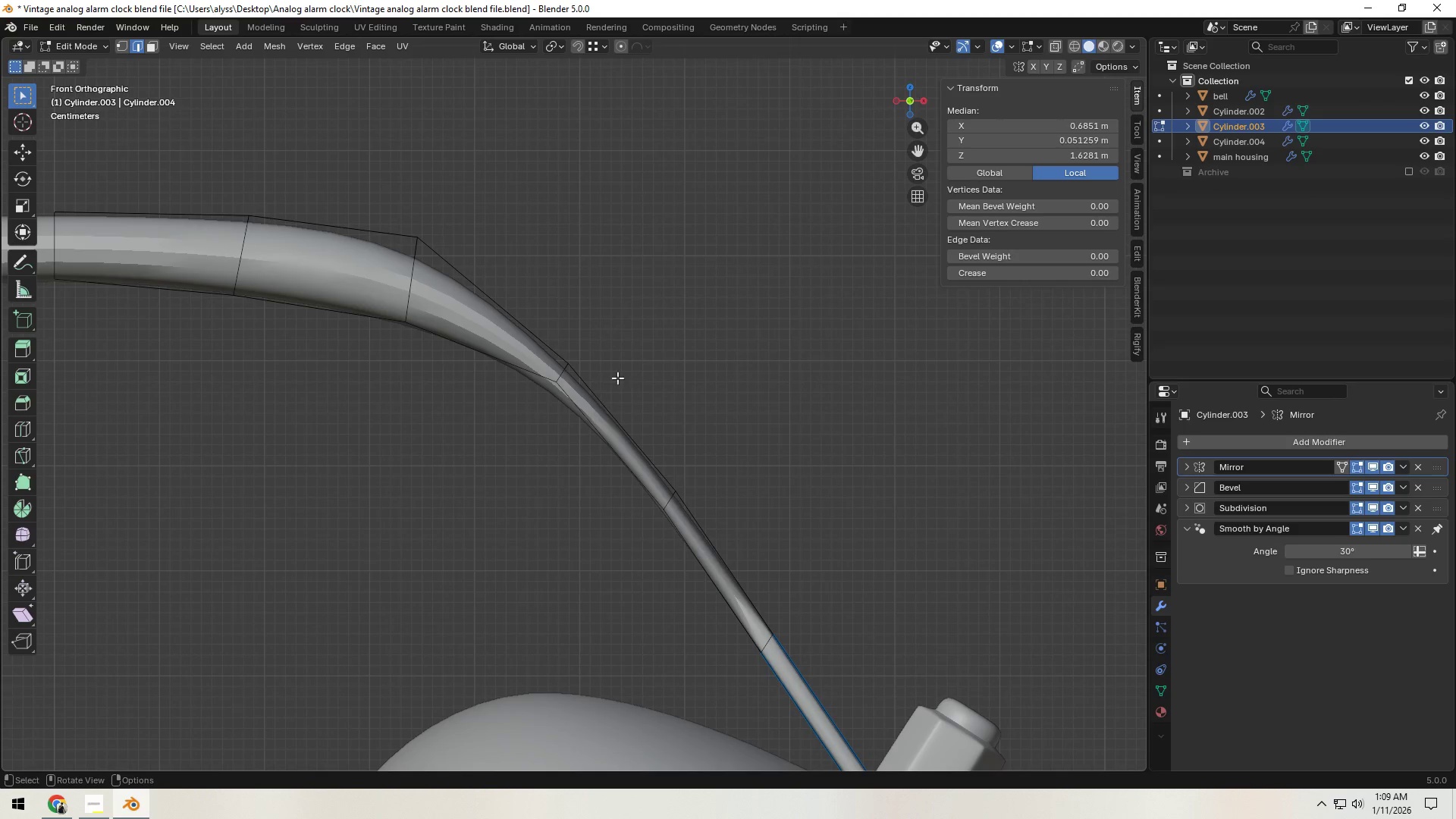 
left_click([649, 337])
 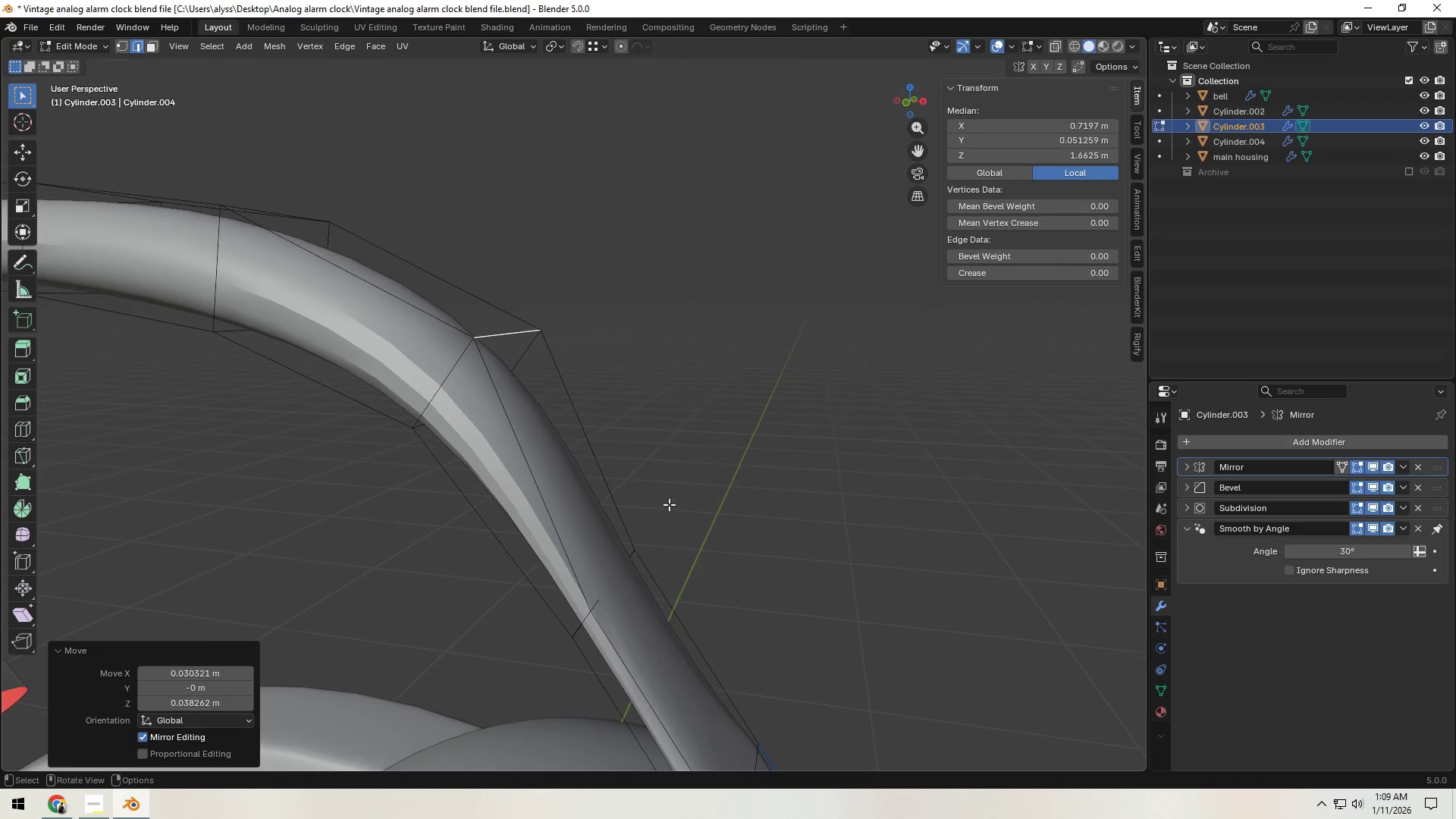 
left_click([605, 589])
 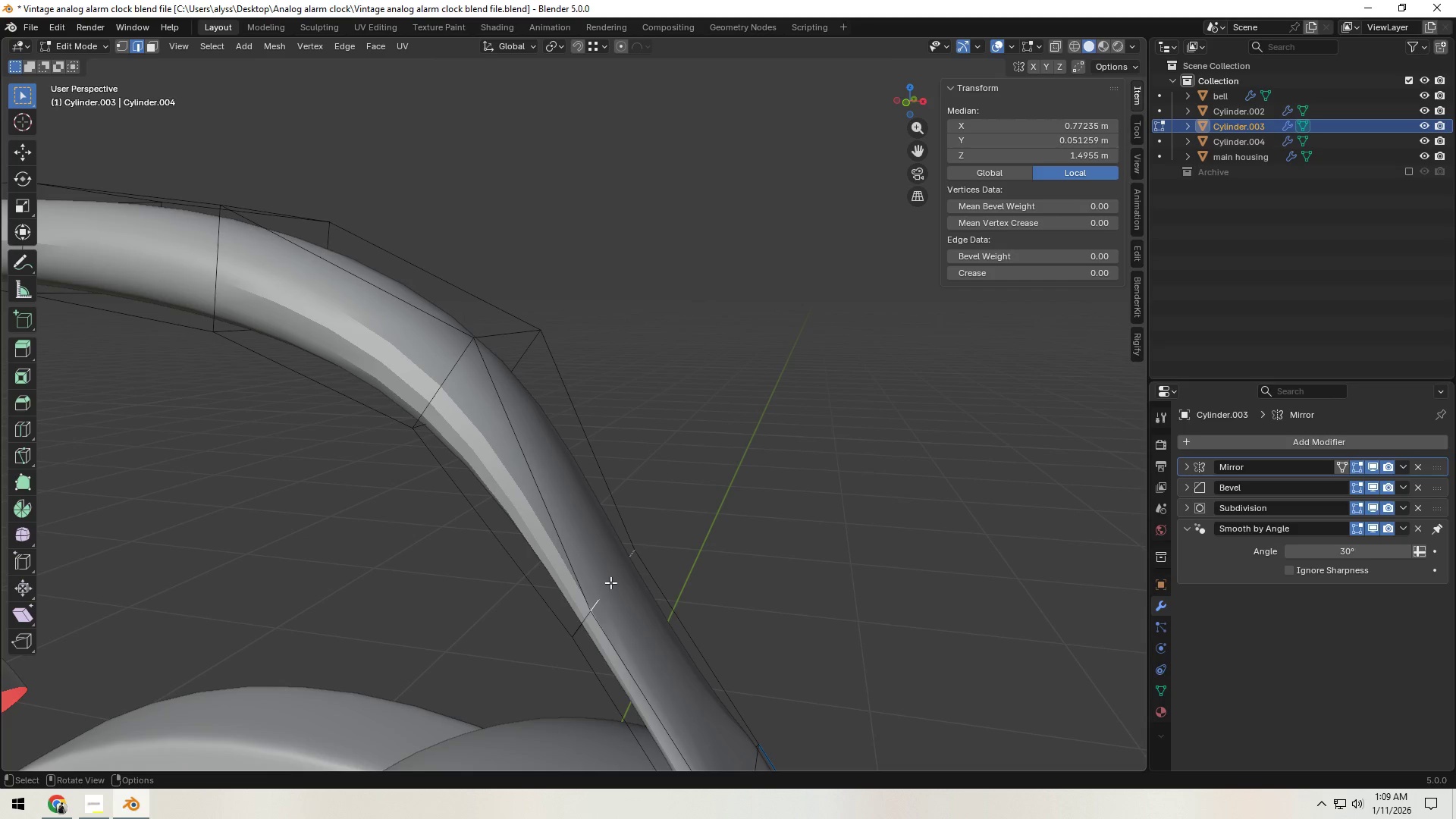 
key(Backquote)
 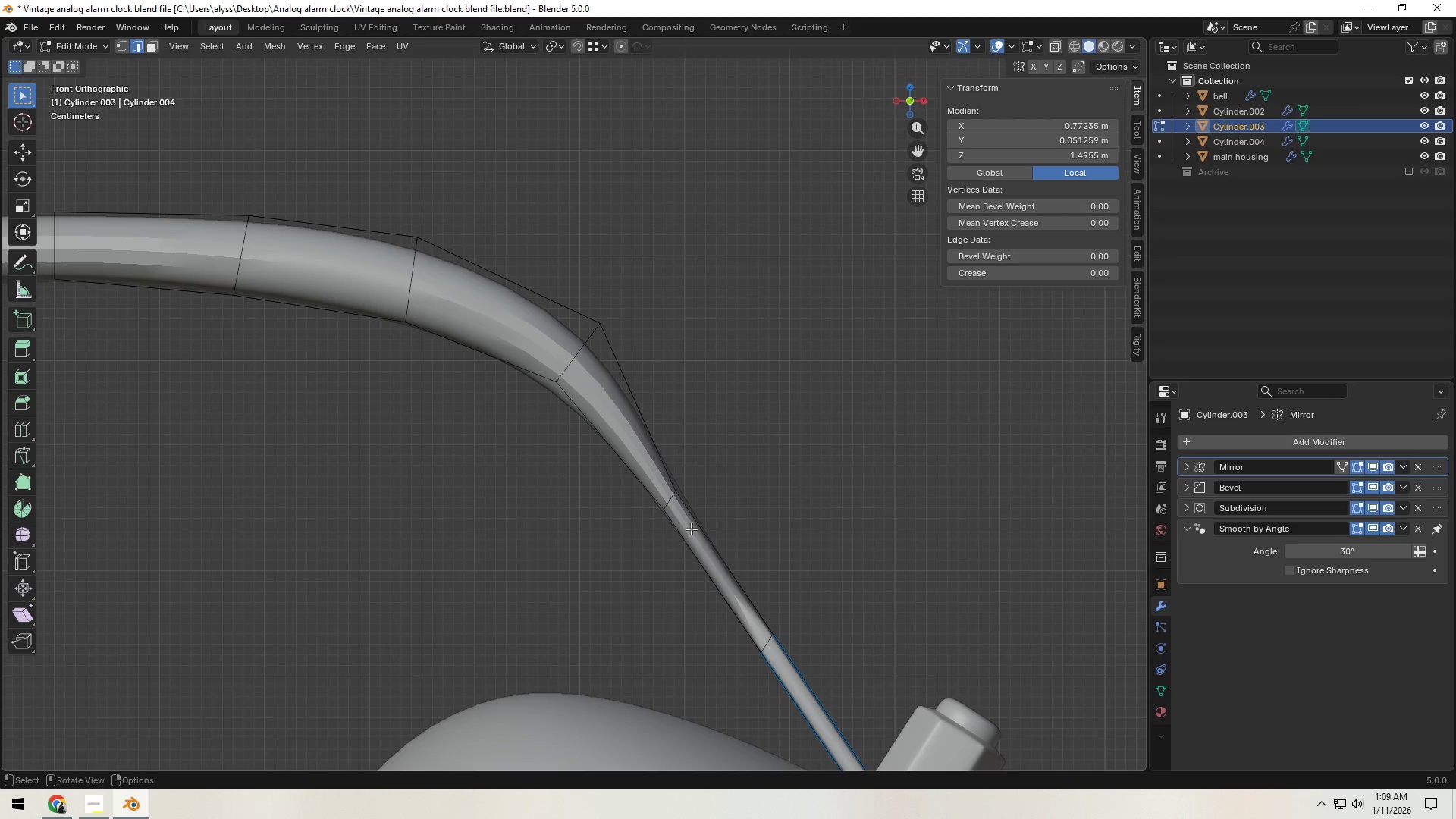 
key(G)
 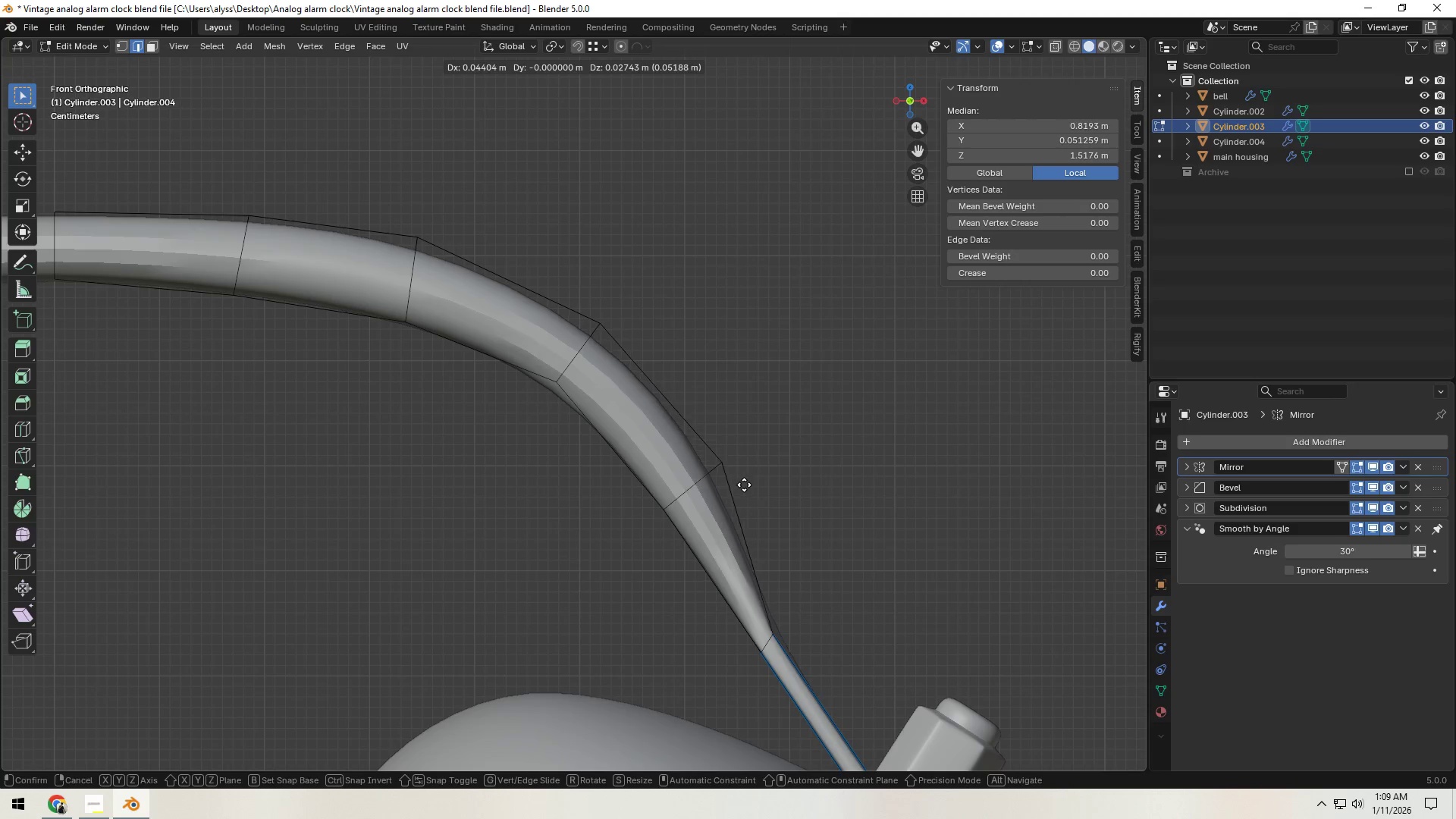 
left_click([744, 485])
 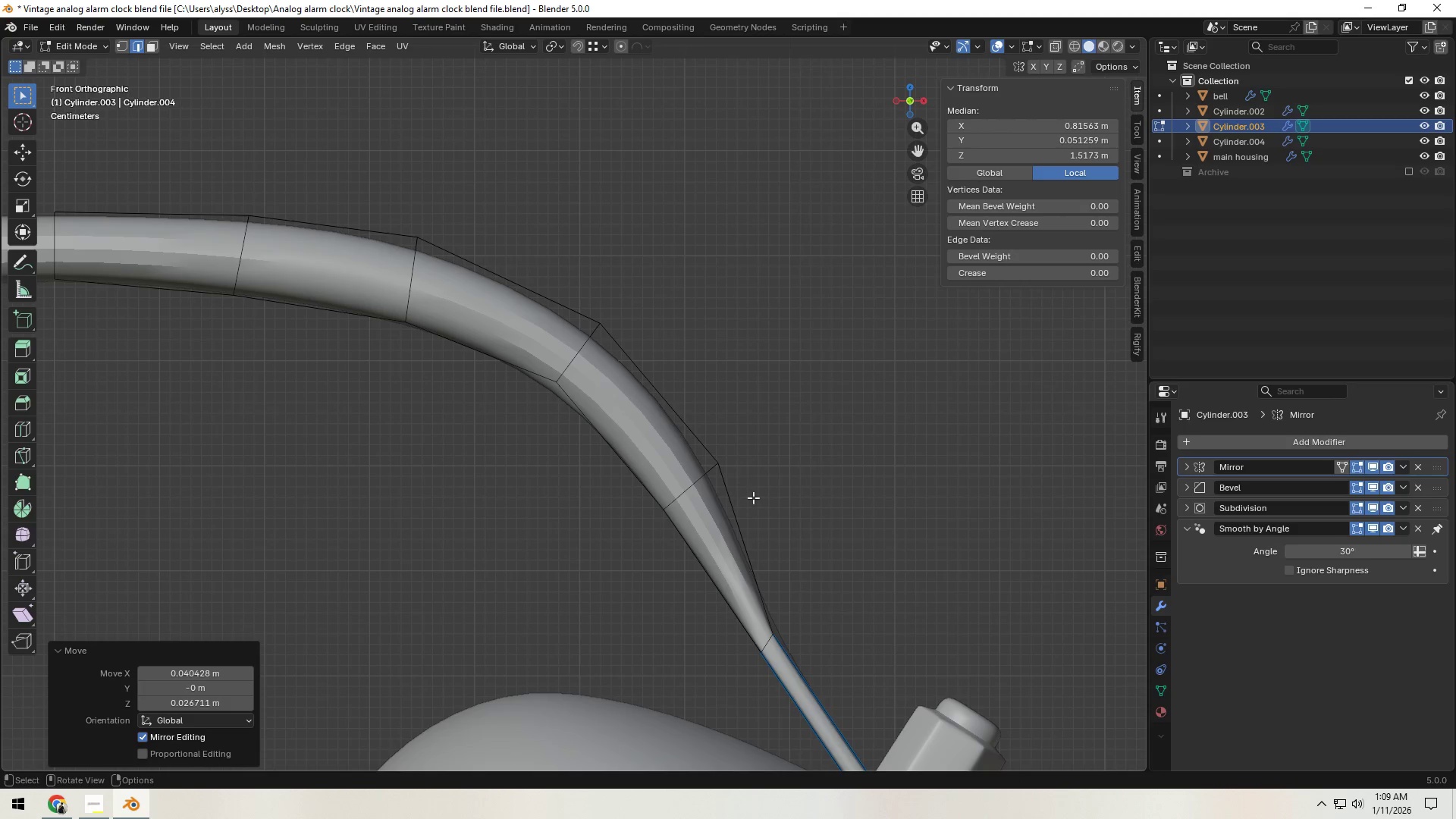 
hold_key(key=ShiftLeft, duration=0.44)
 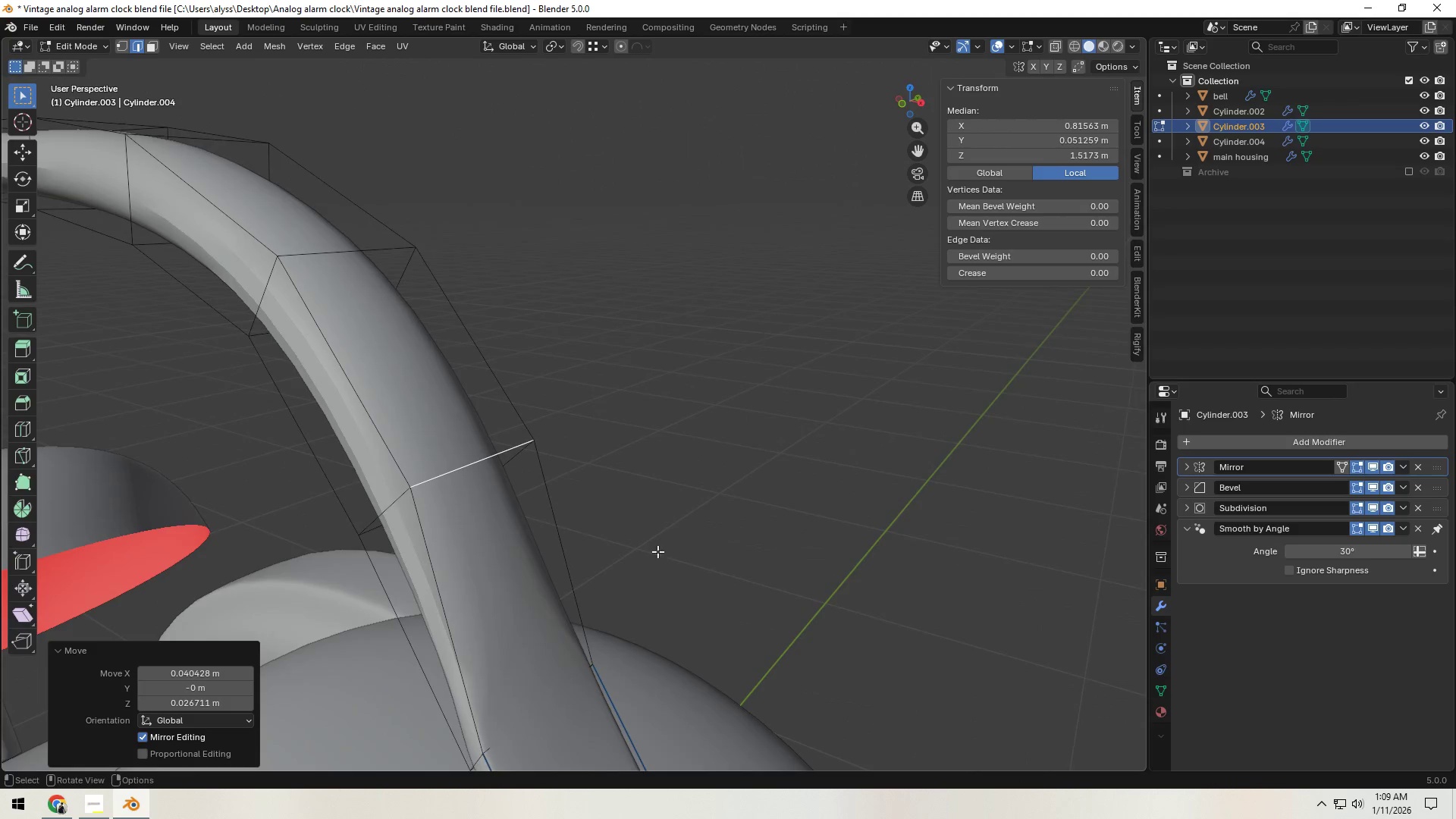 
key(Shift+ShiftLeft)
 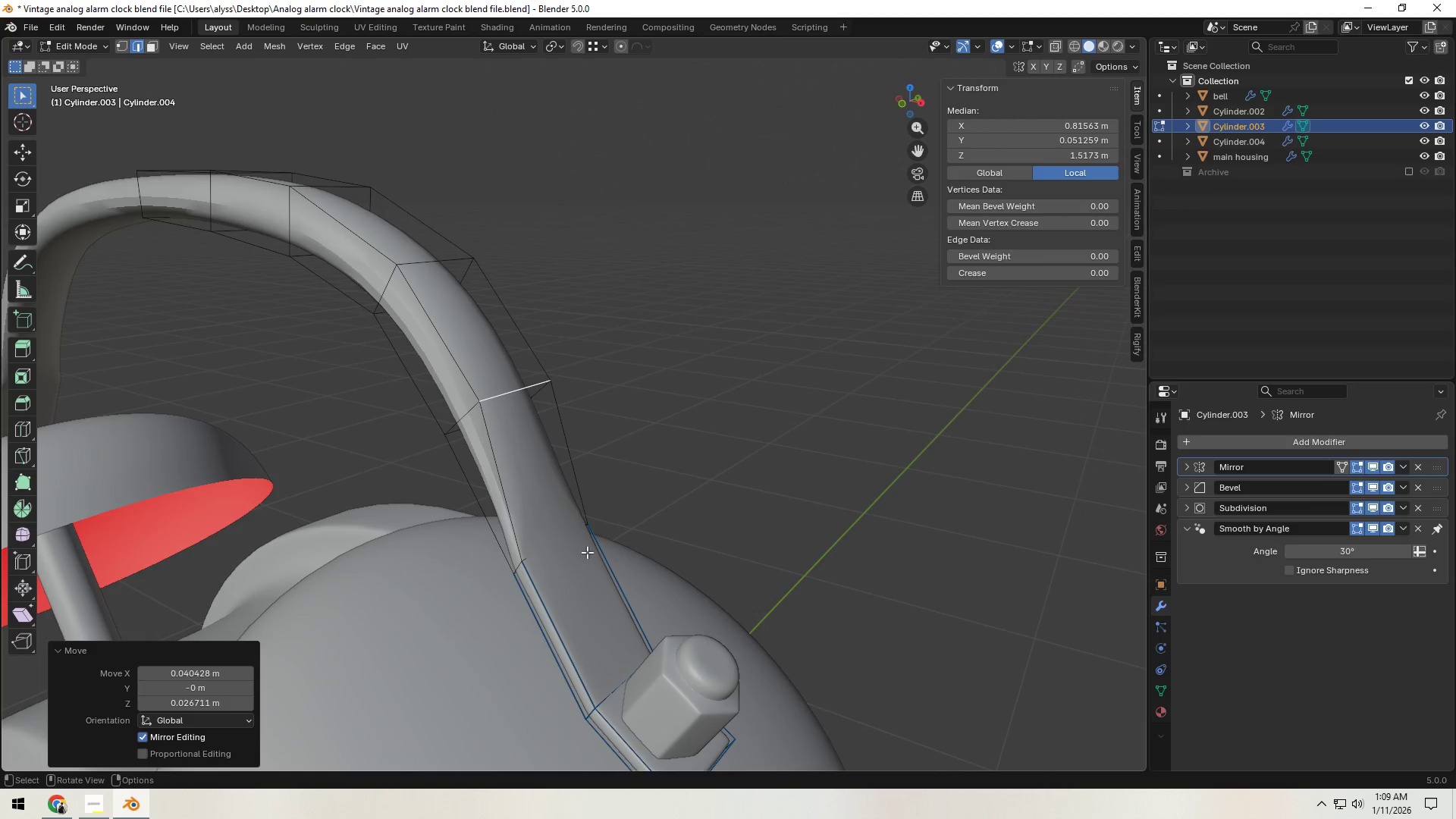 
scroll: coordinate [657, 588], scroll_direction: down, amount: 2.0
 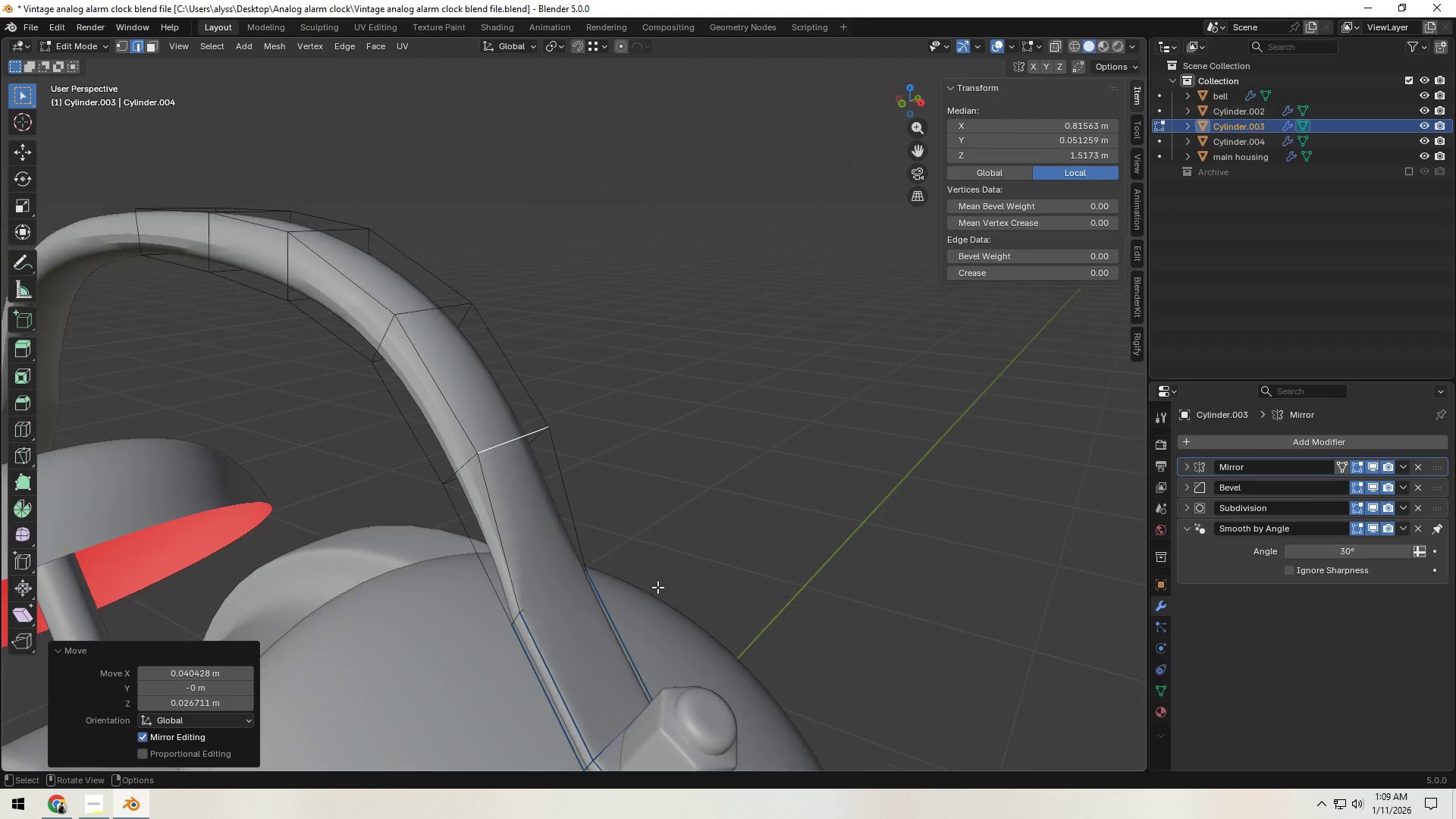 
left_click([557, 542])
 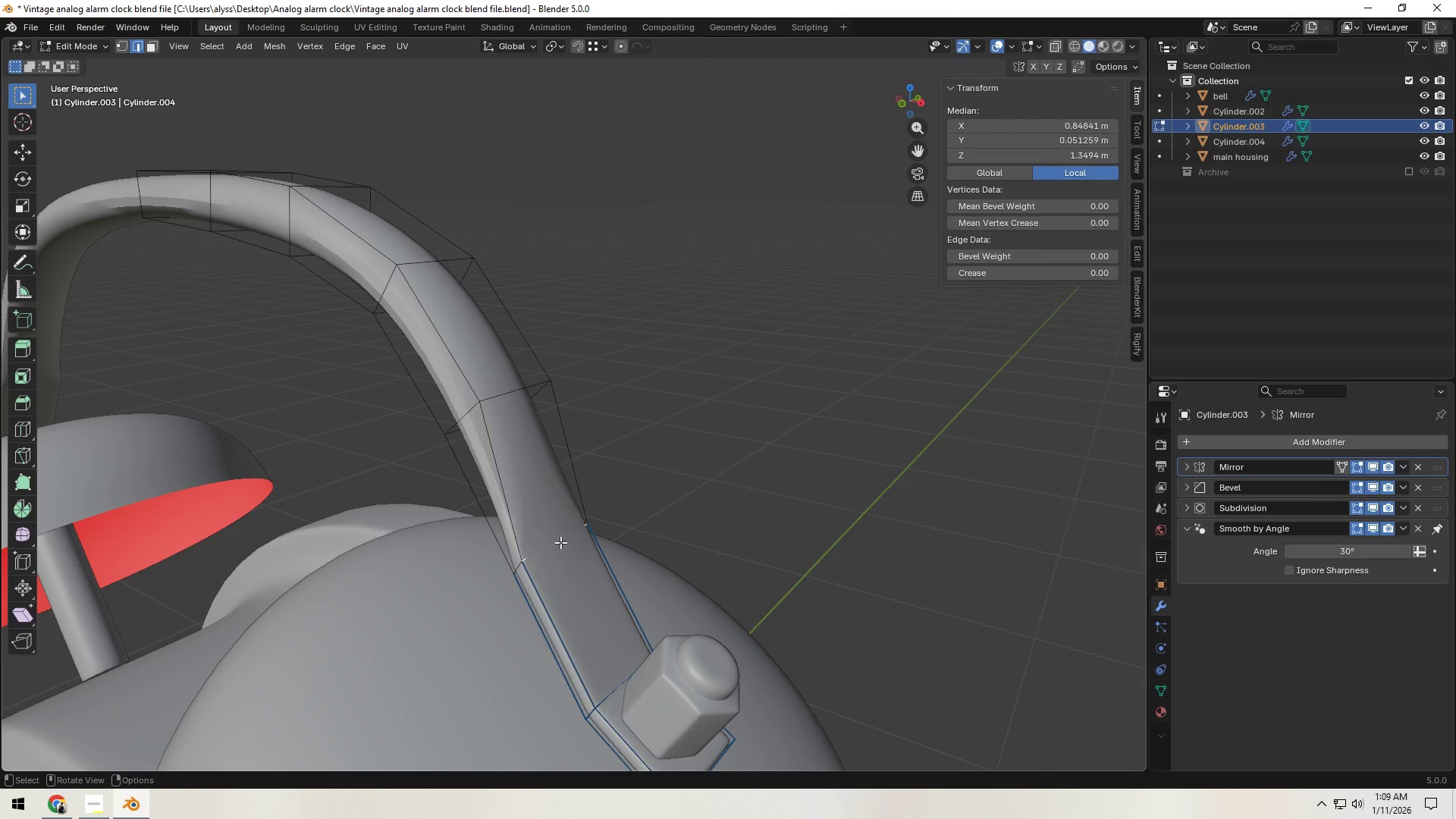 
hold_key(key=Backquote, duration=0.33)
 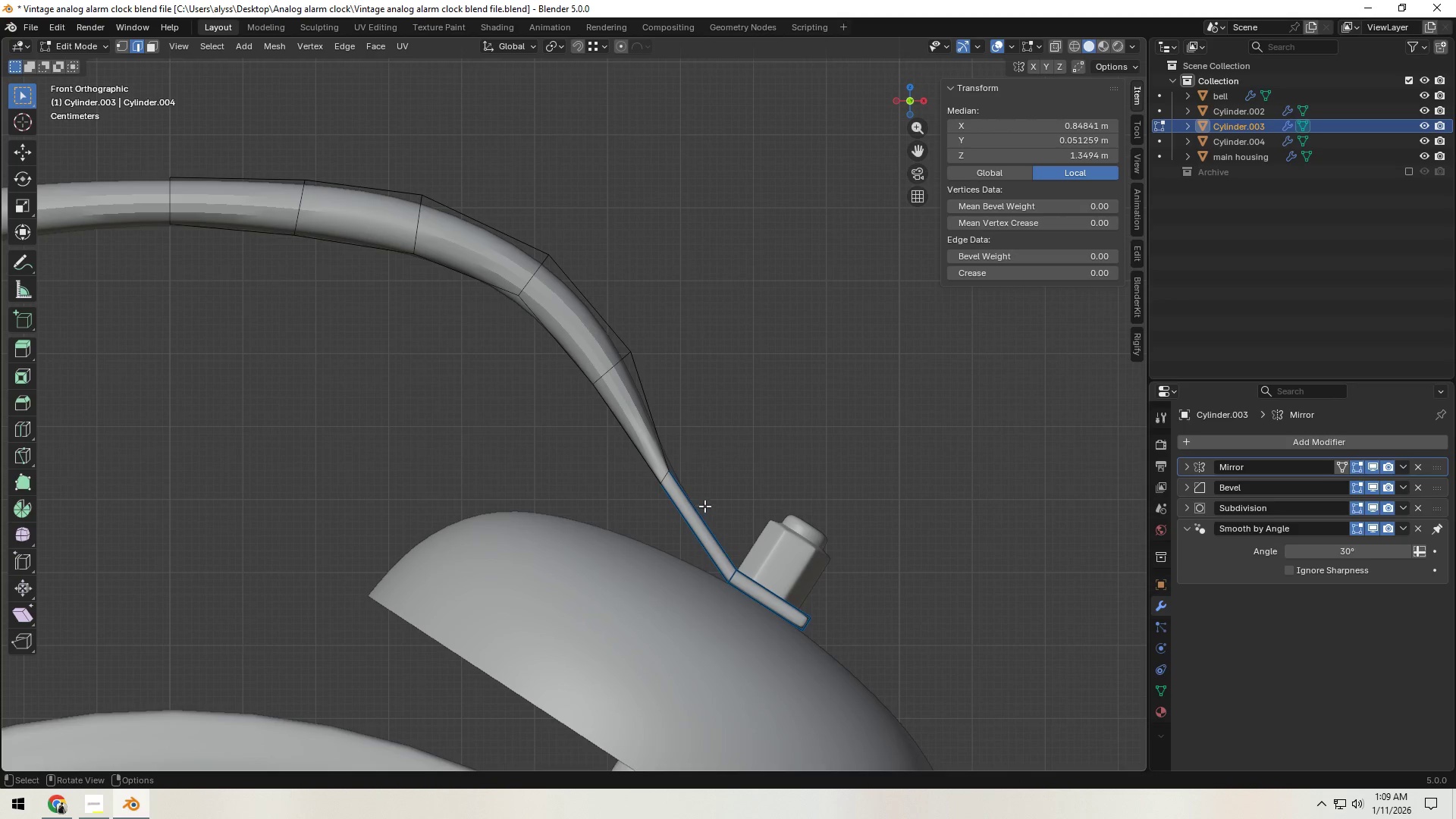 
key(G)
 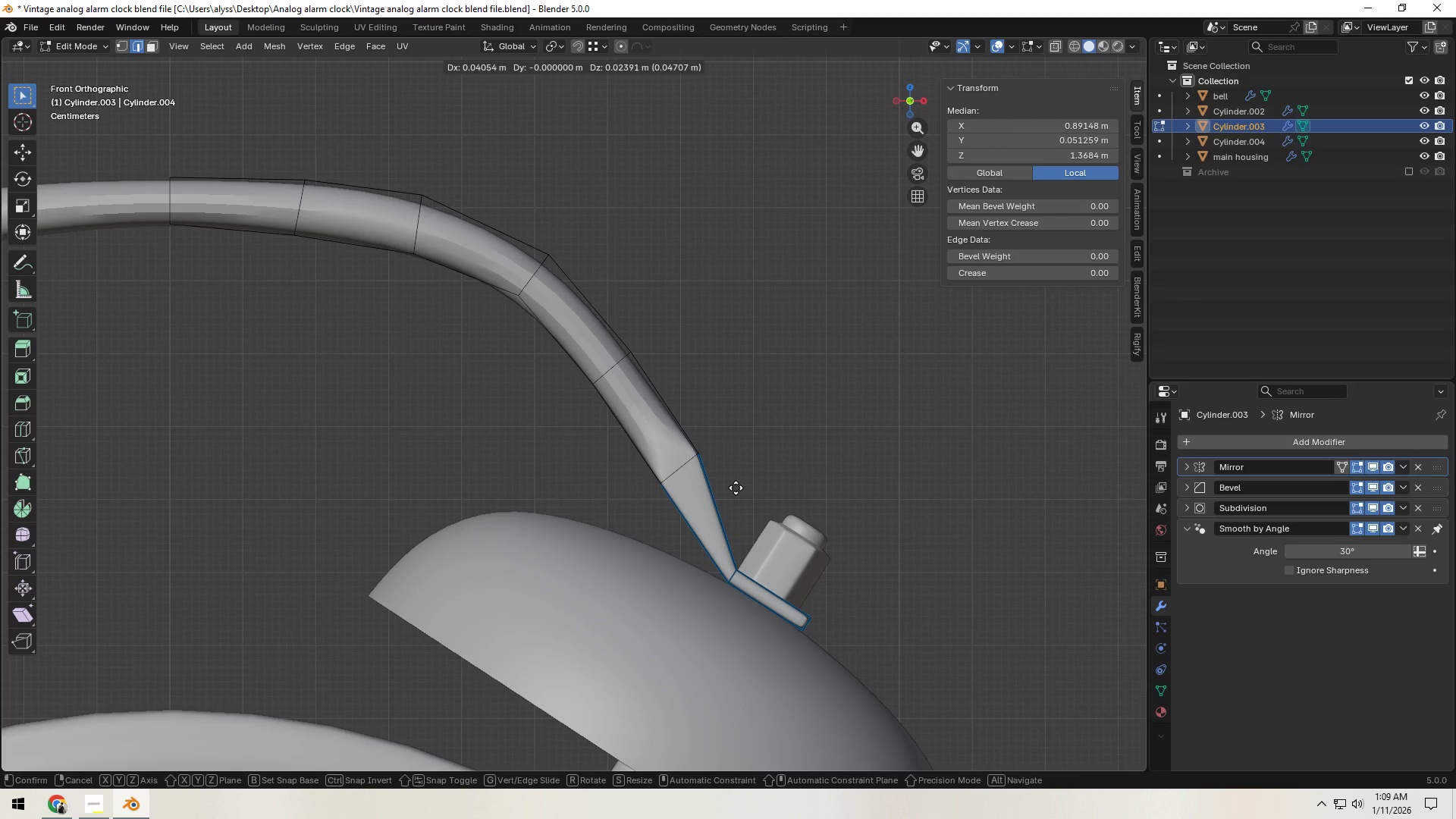 
left_click([736, 488])
 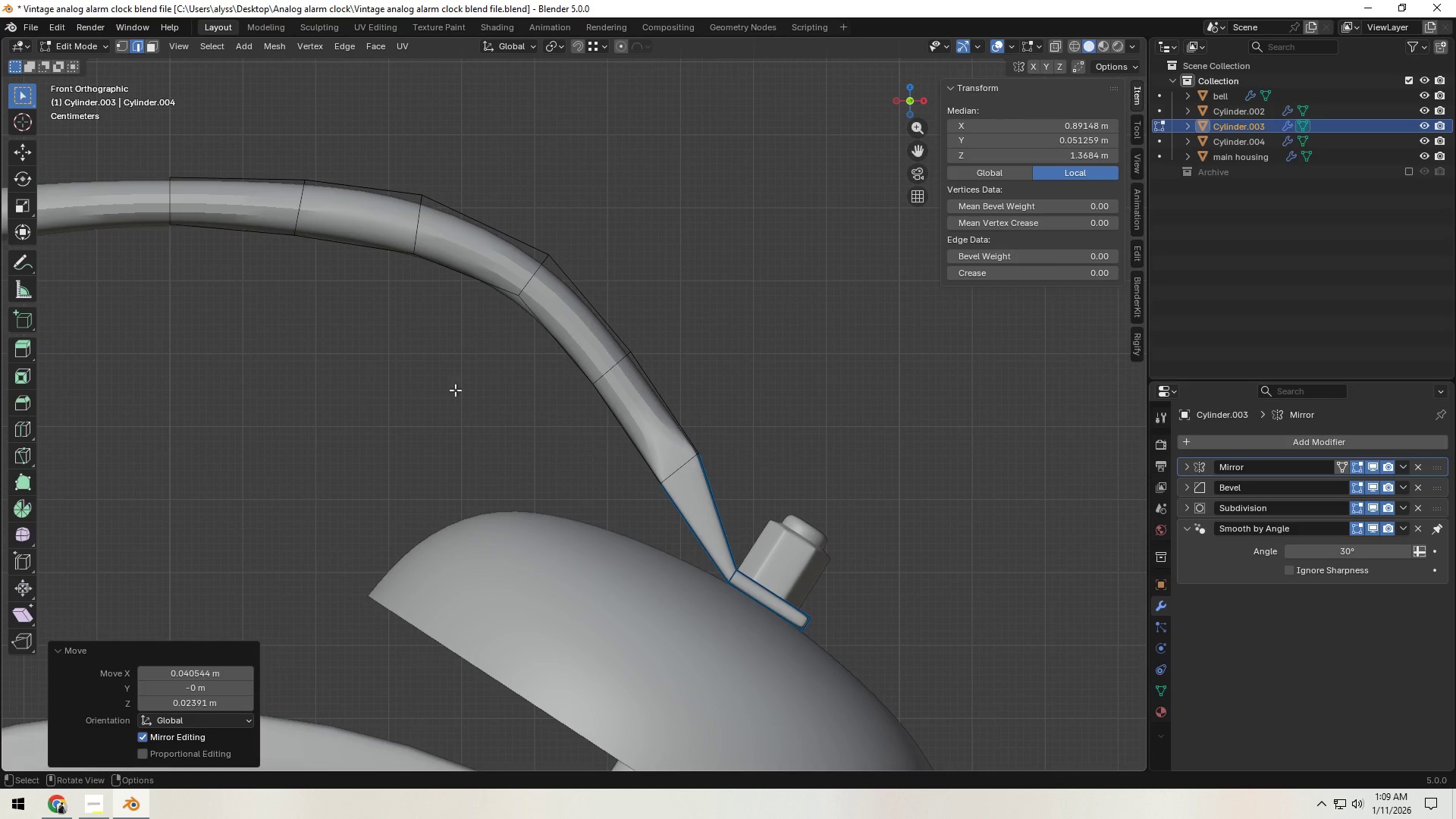 
hold_key(key=ShiftLeft, duration=0.44)
 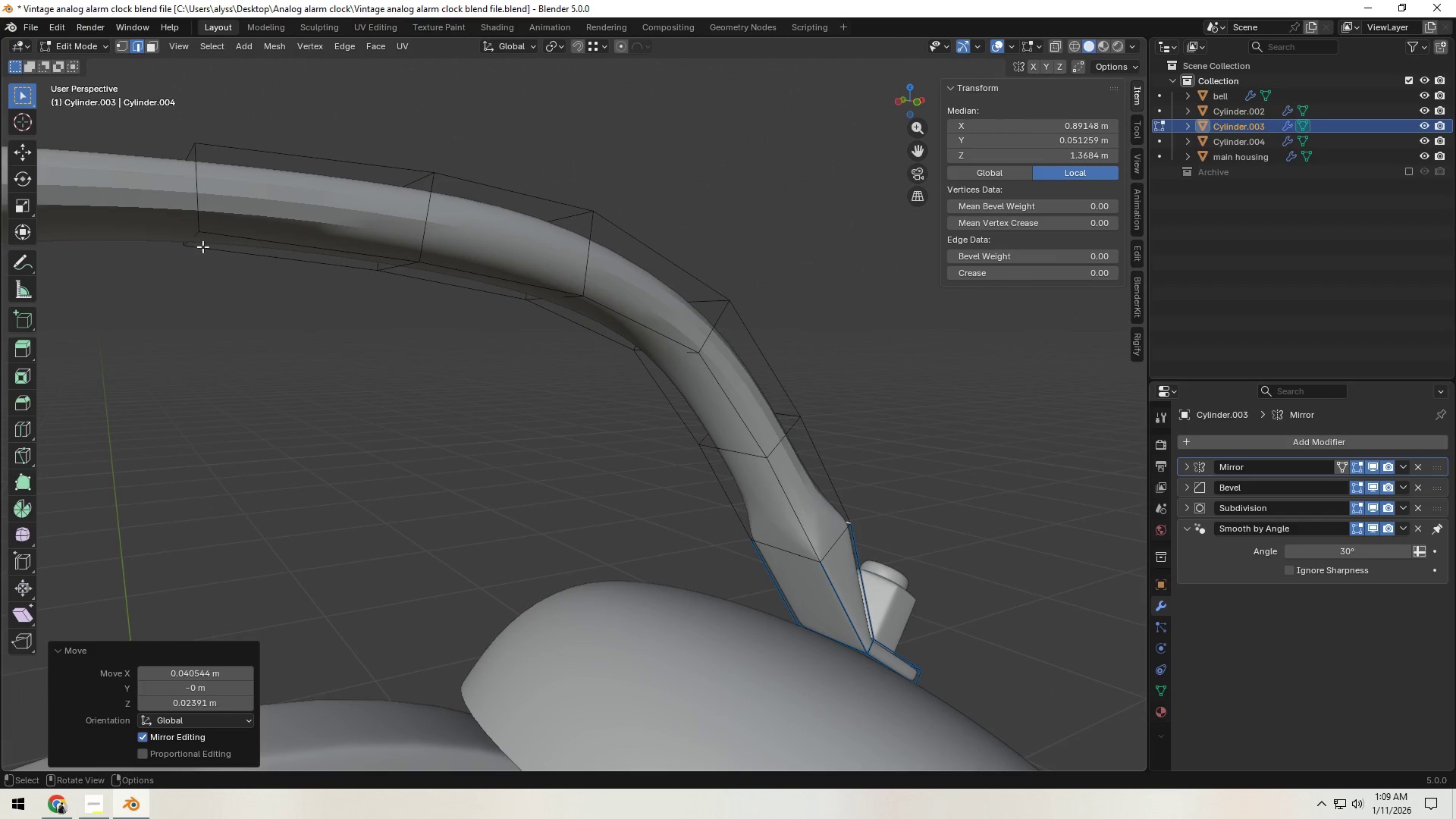 
left_click([200, 239])
 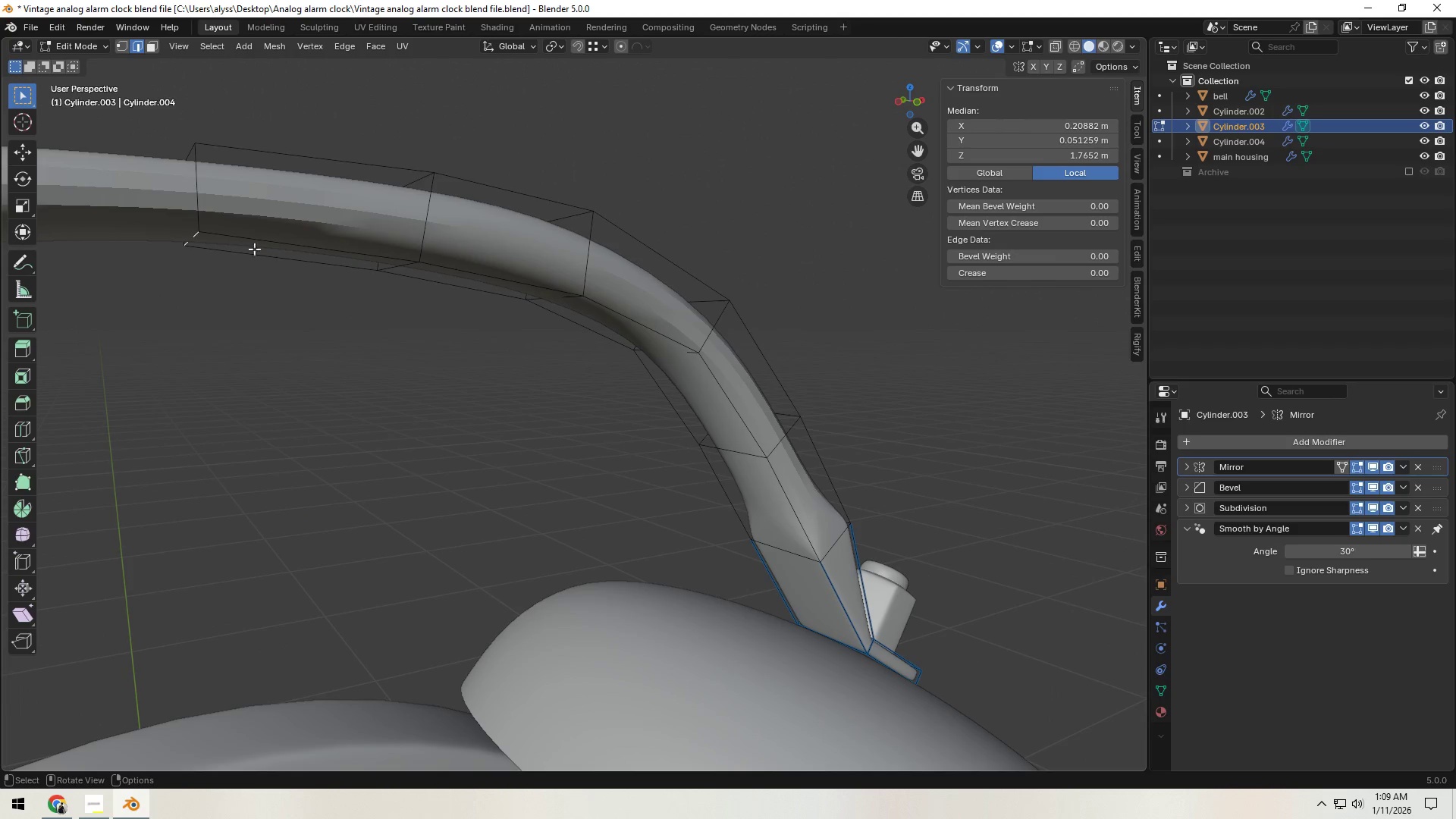 
type(gz)
 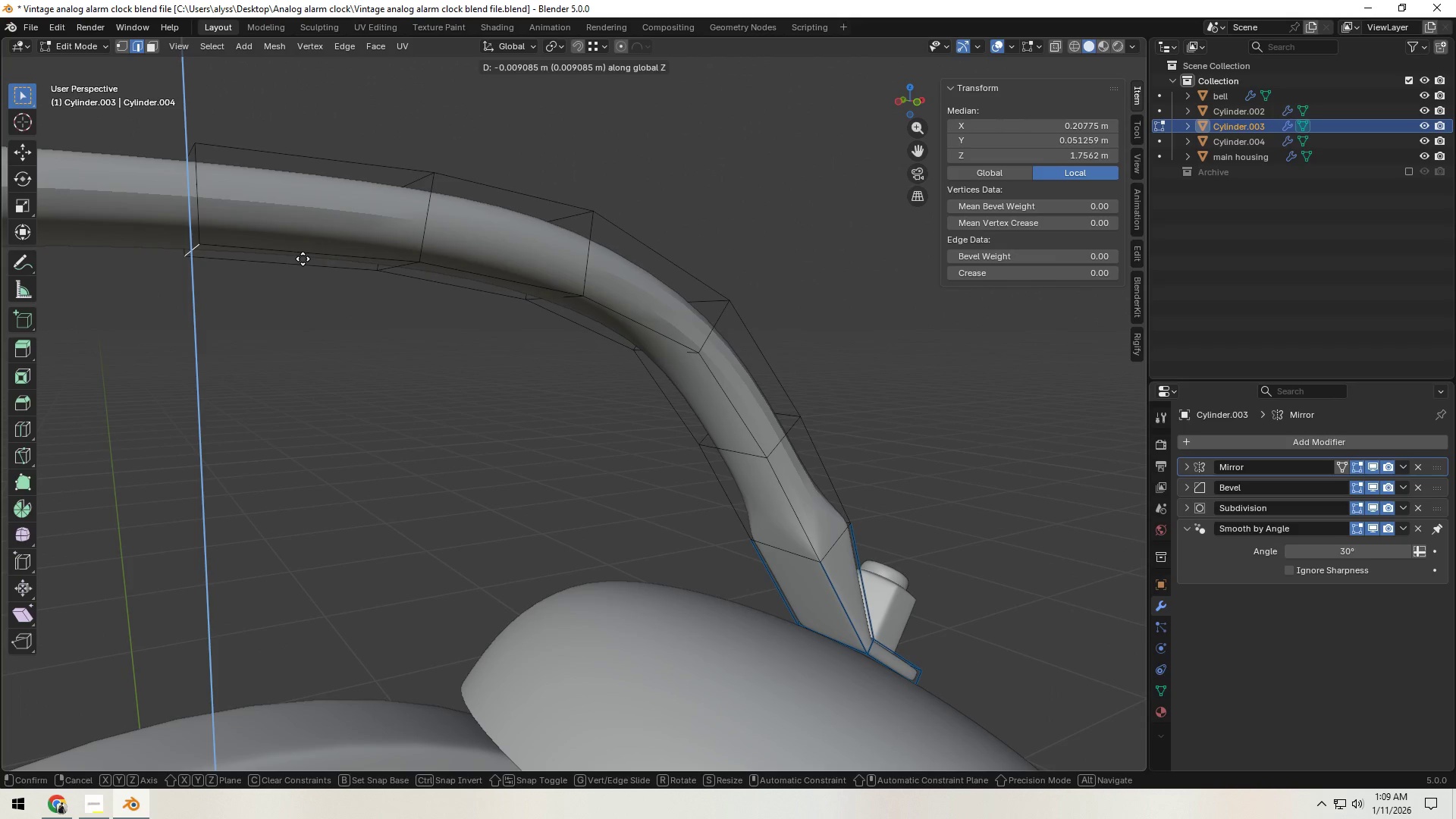 
left_click([303, 259])
 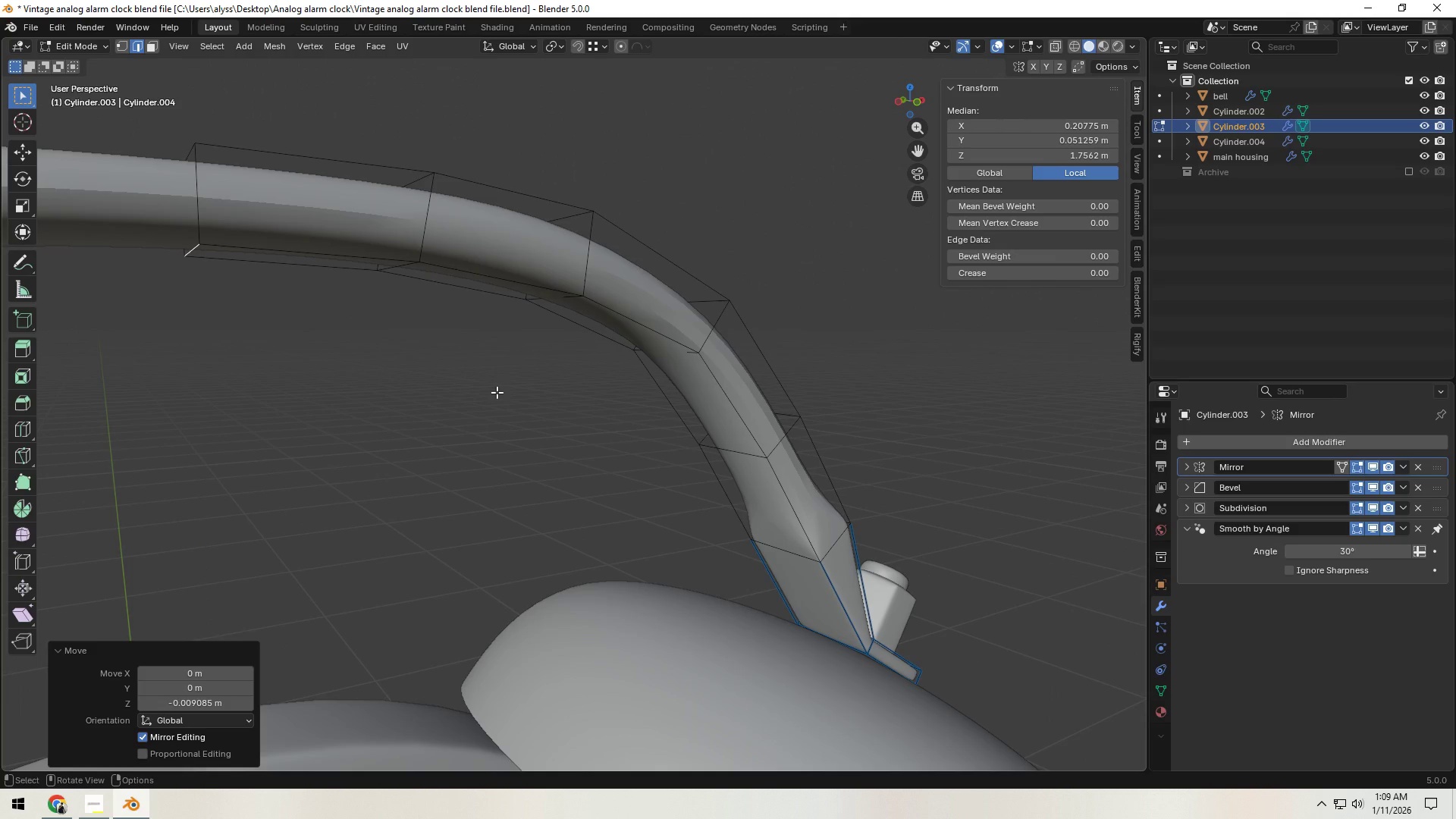 
left_click([497, 392])
 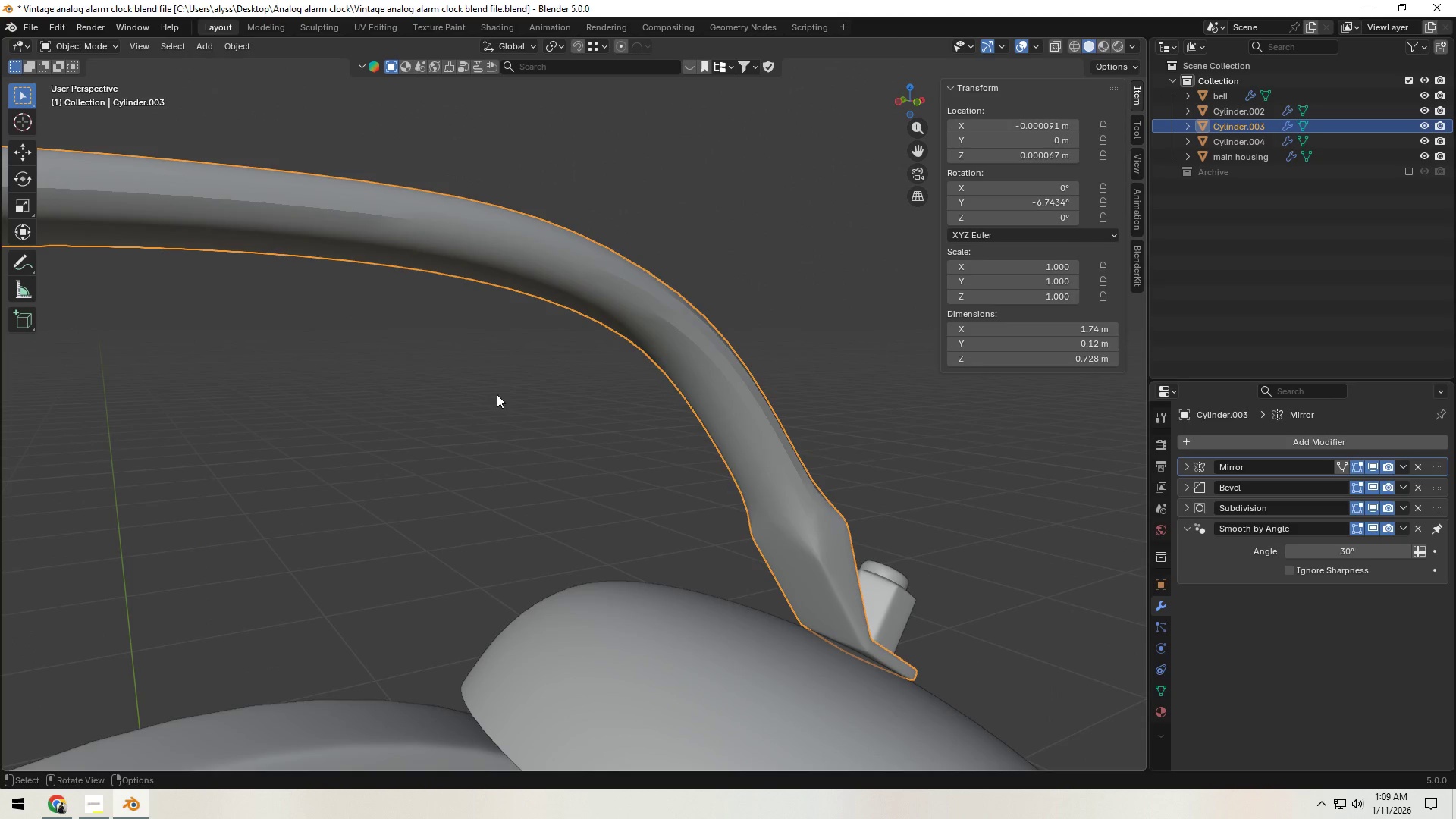 
key(Tab)
 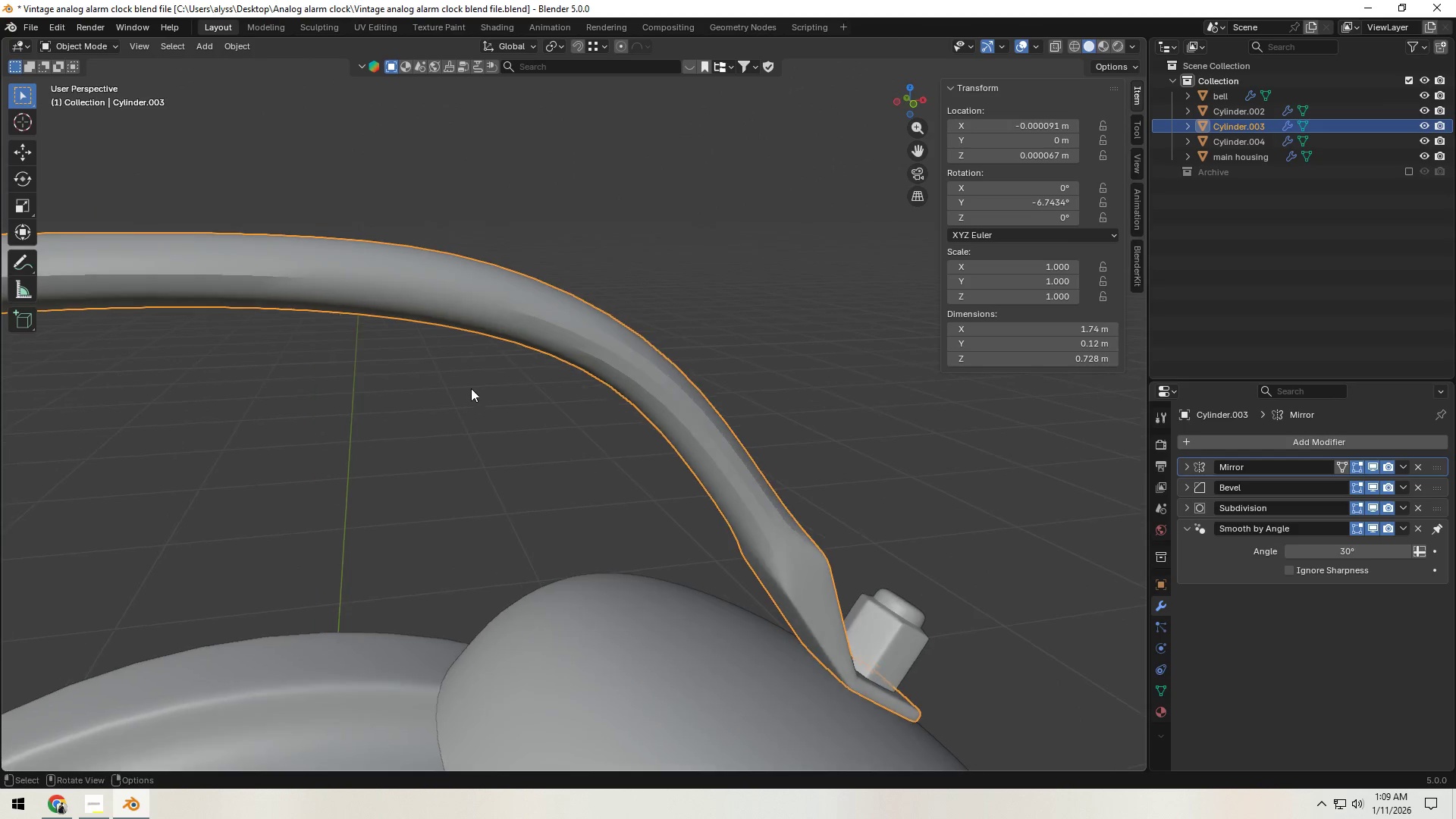 
left_click([477, 316])
 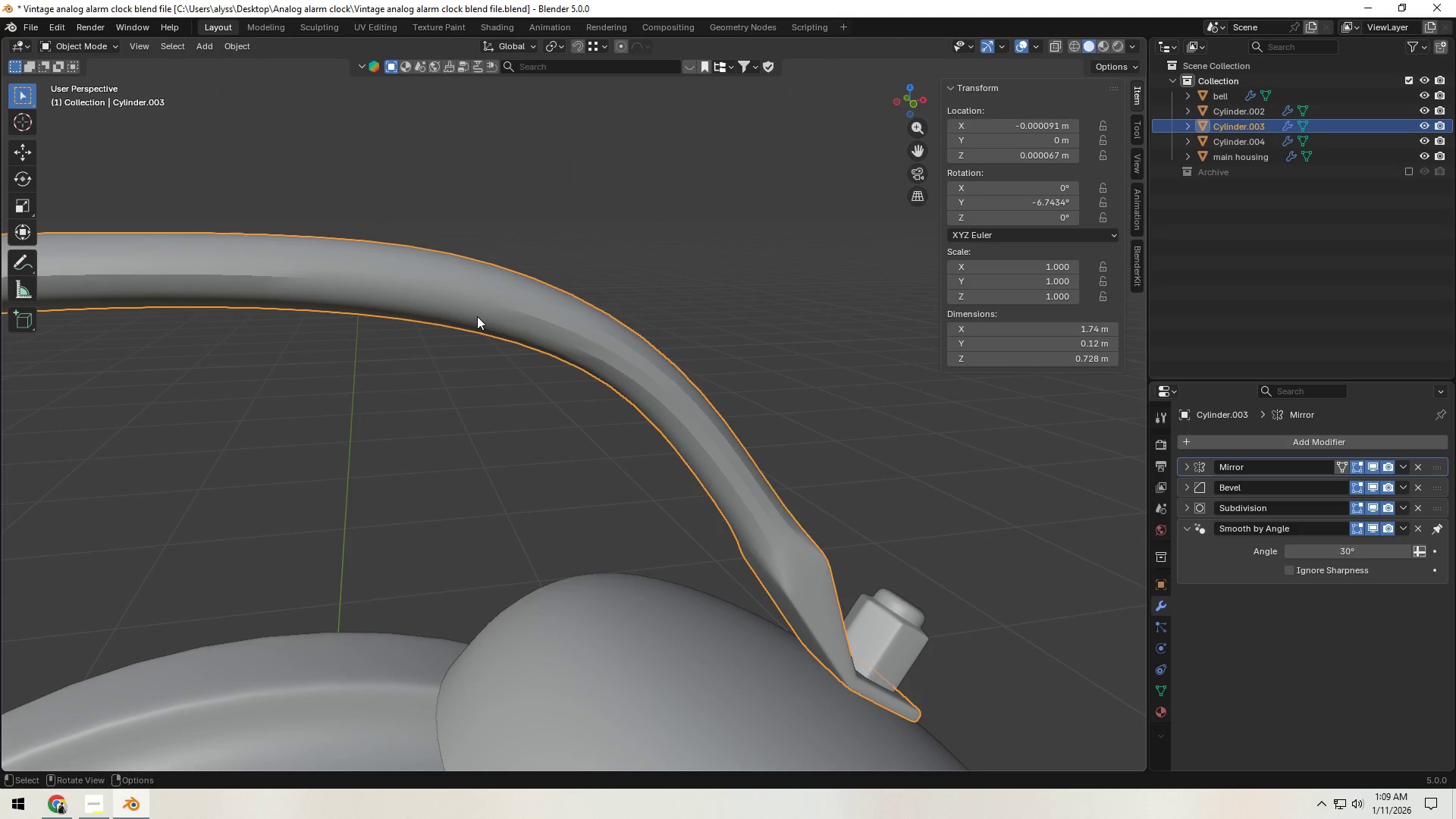 
right_click([477, 316])
 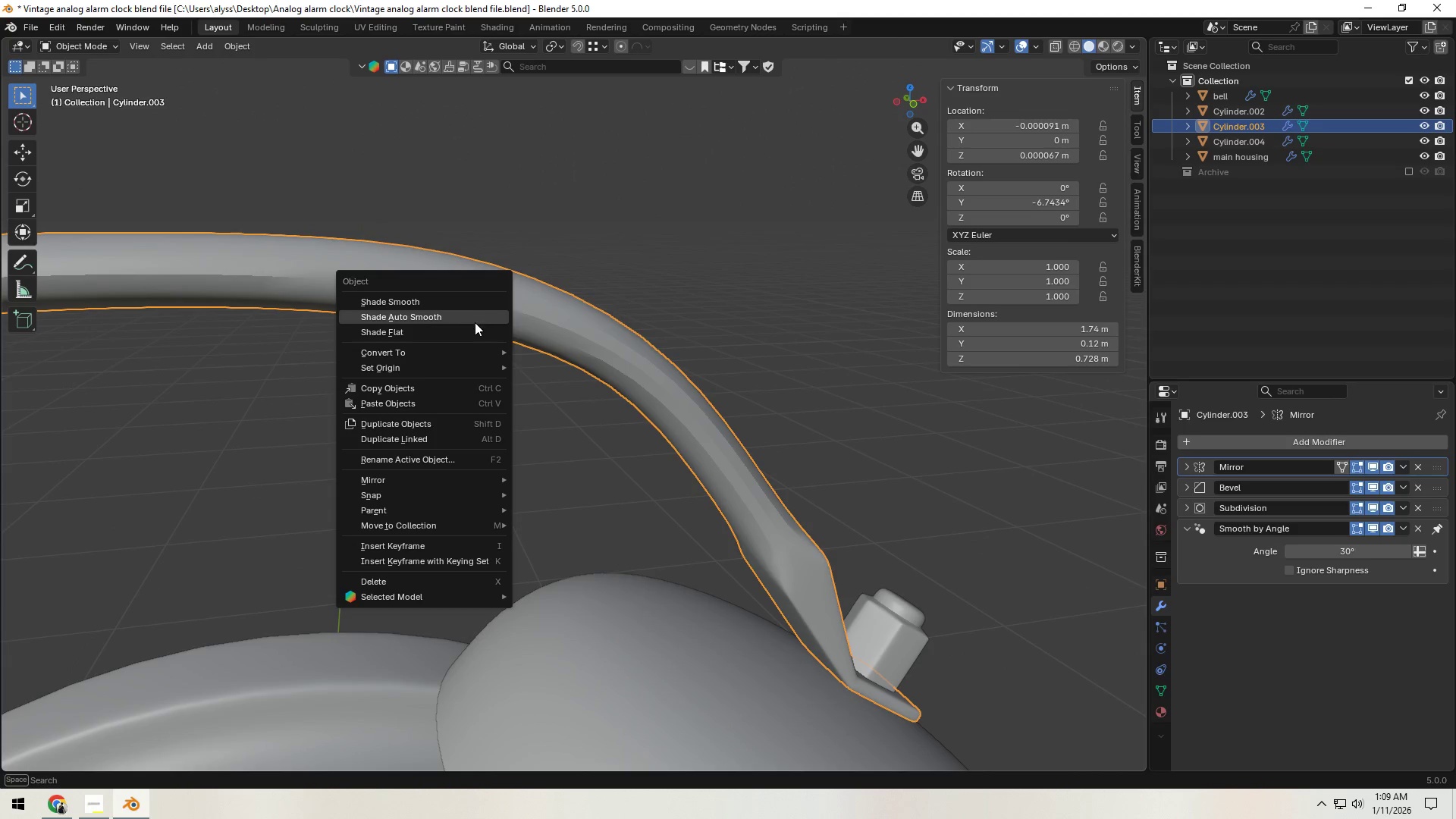 
left_click([475, 322])
 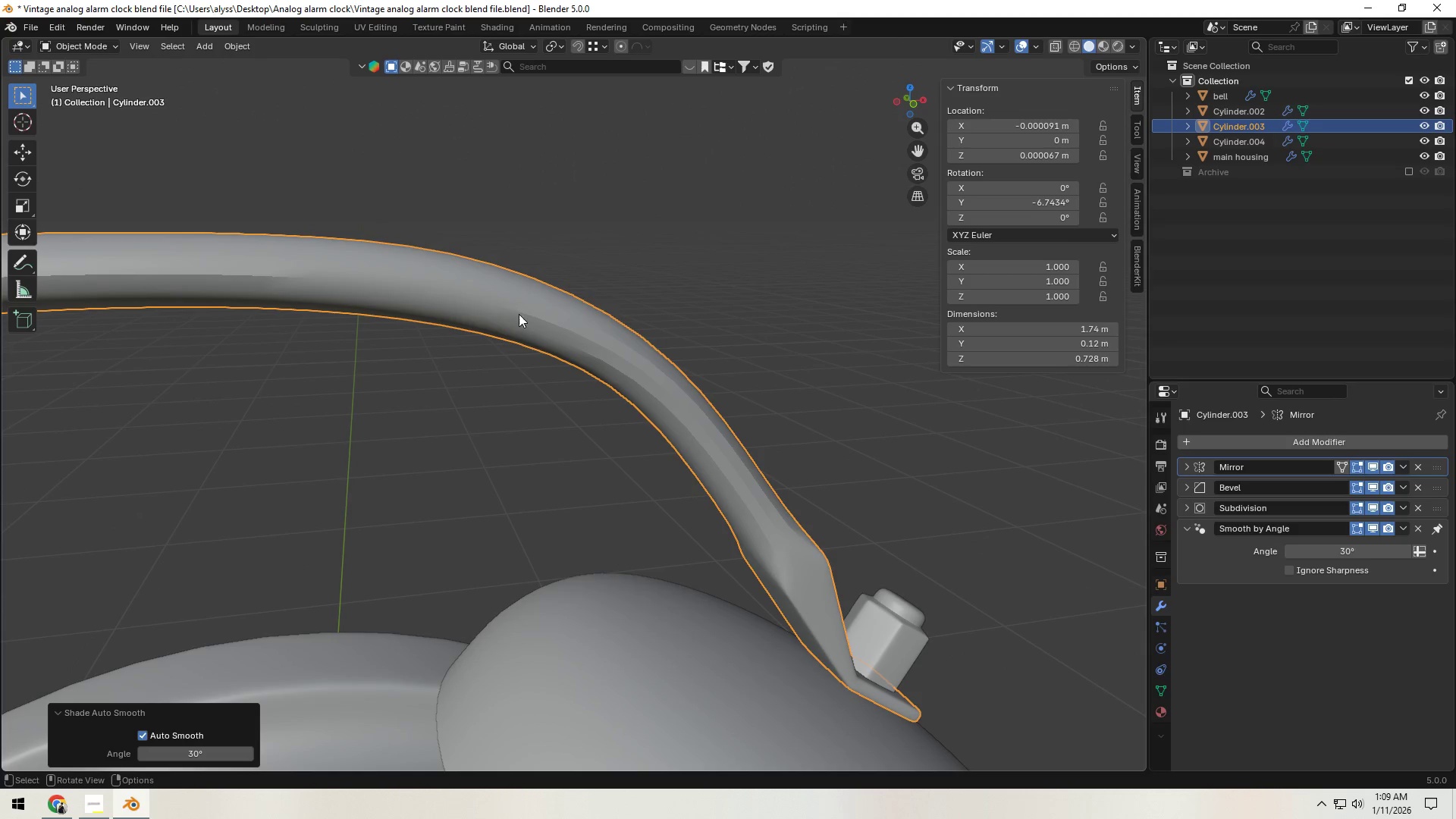 
double_click([709, 271])
 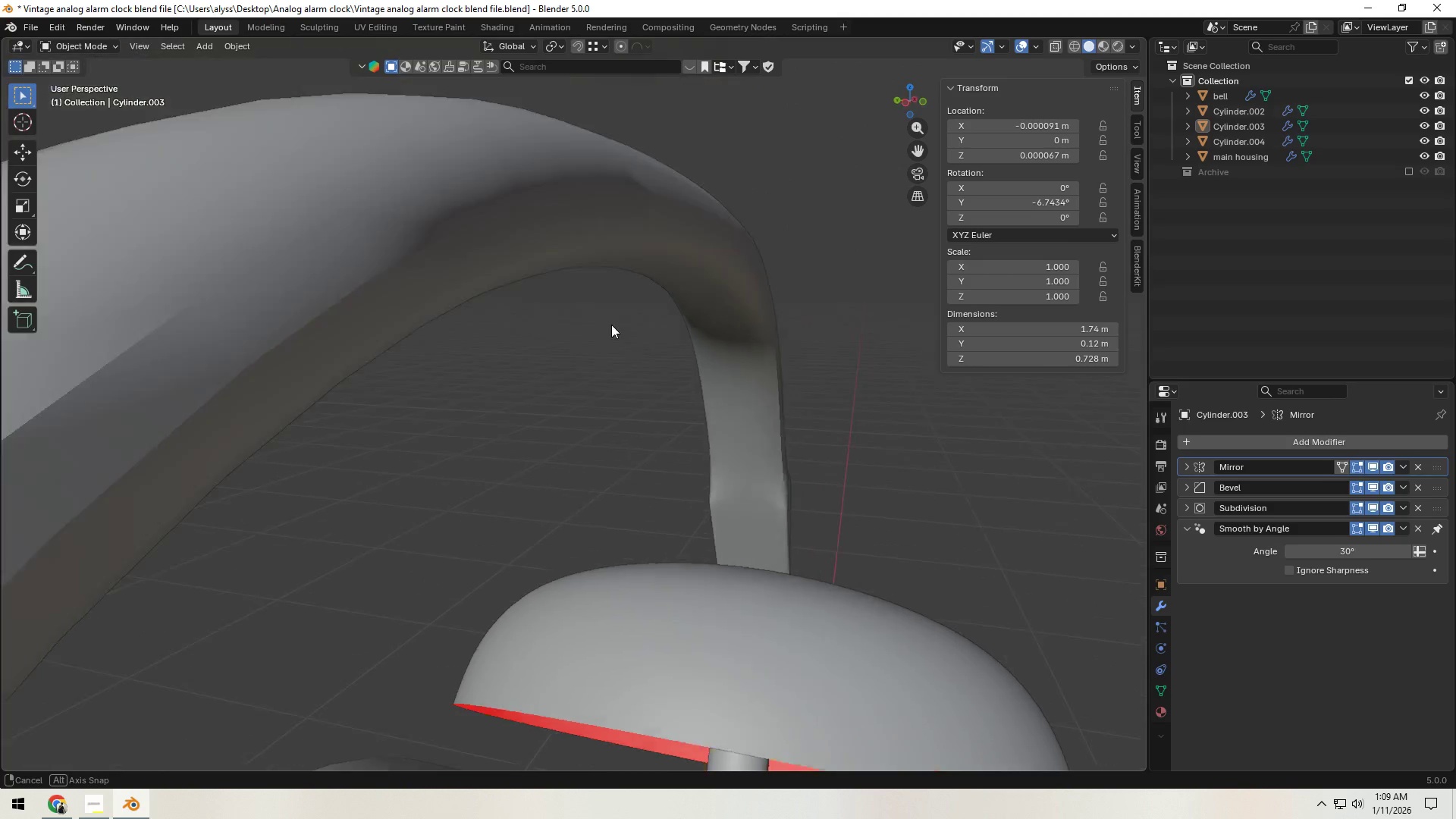 
left_click([613, 333])
 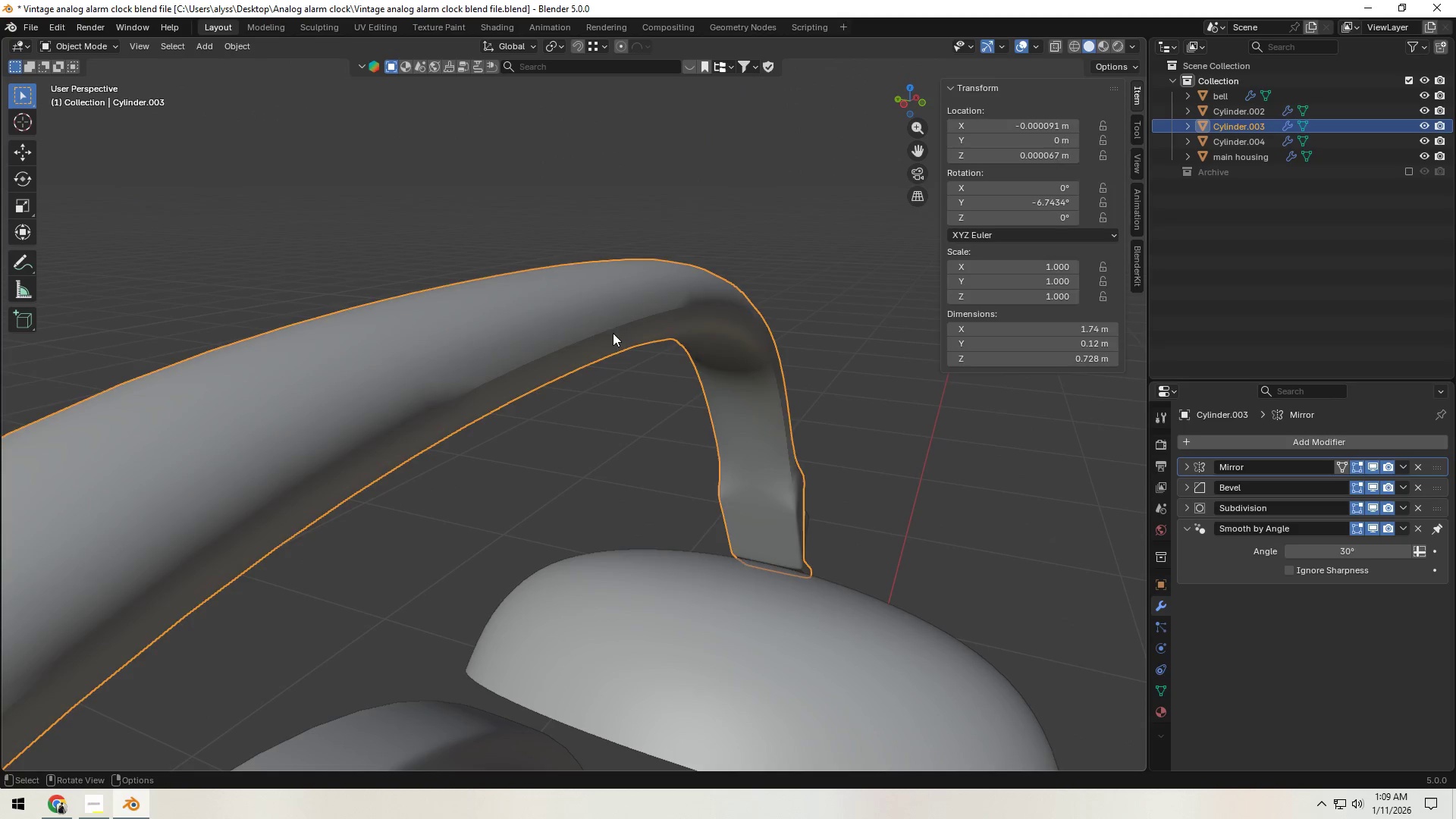 
key(Tab)
 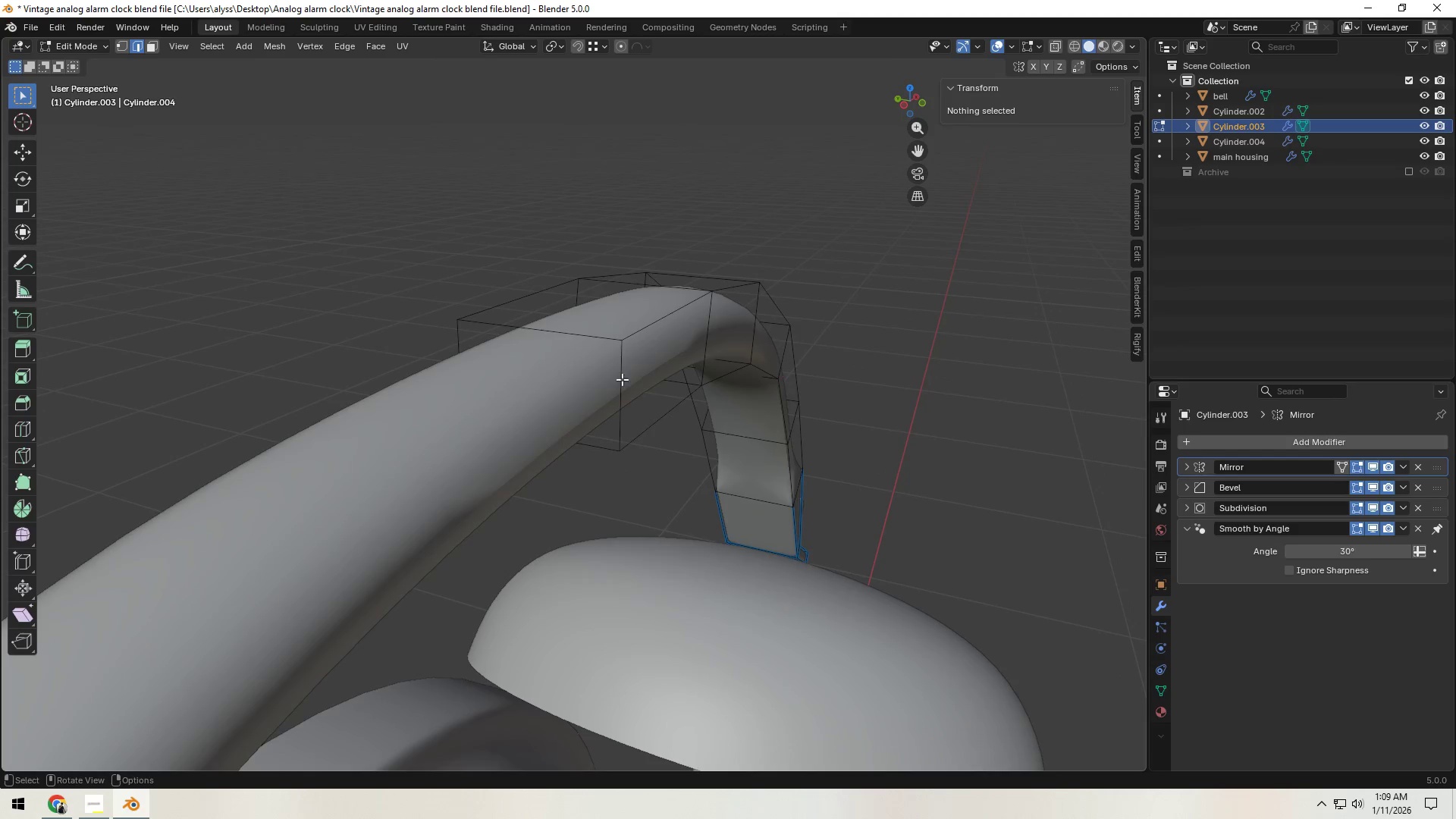 
key(2)
 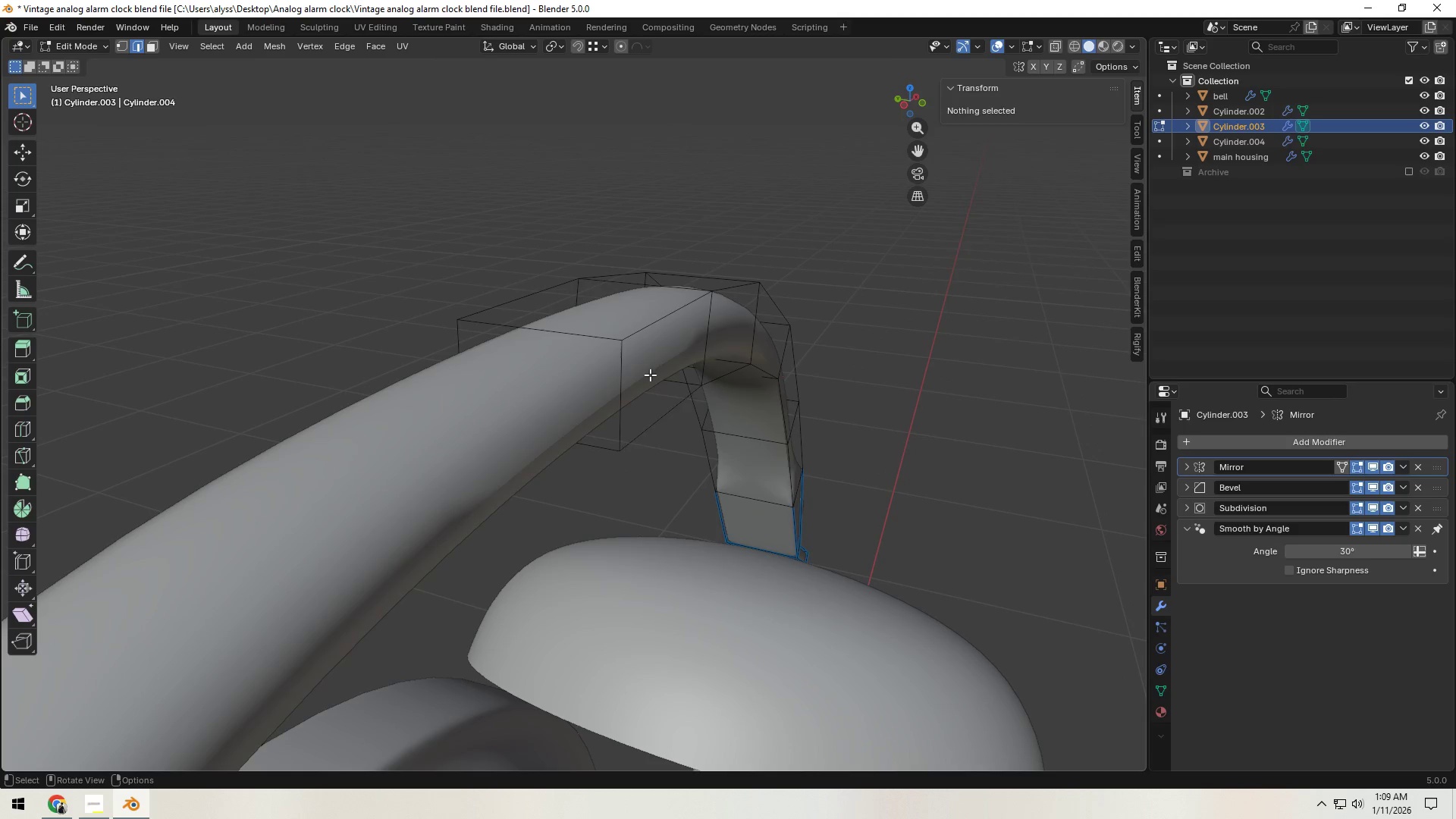 
left_click([650, 375])
 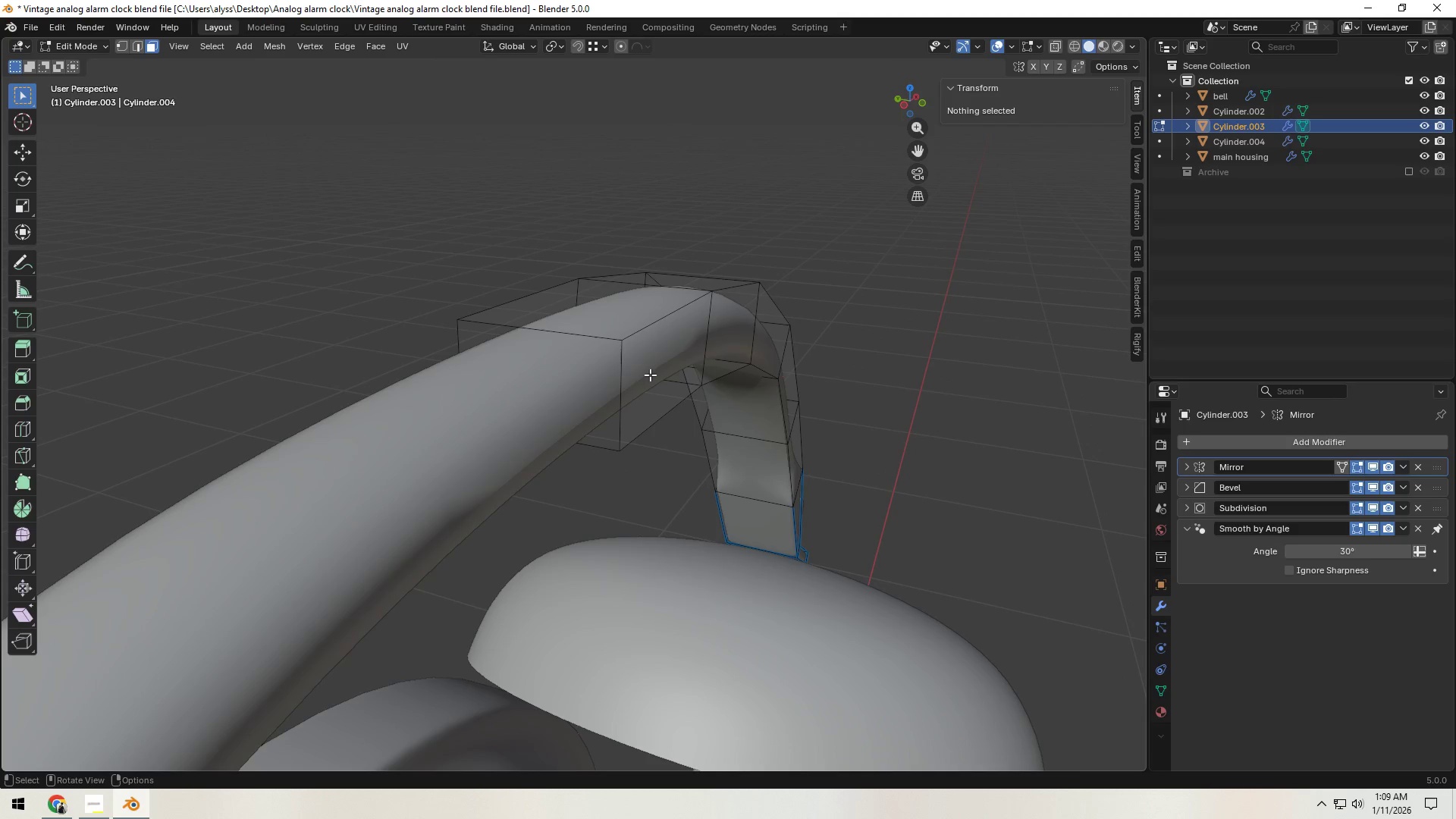 
key(3)
 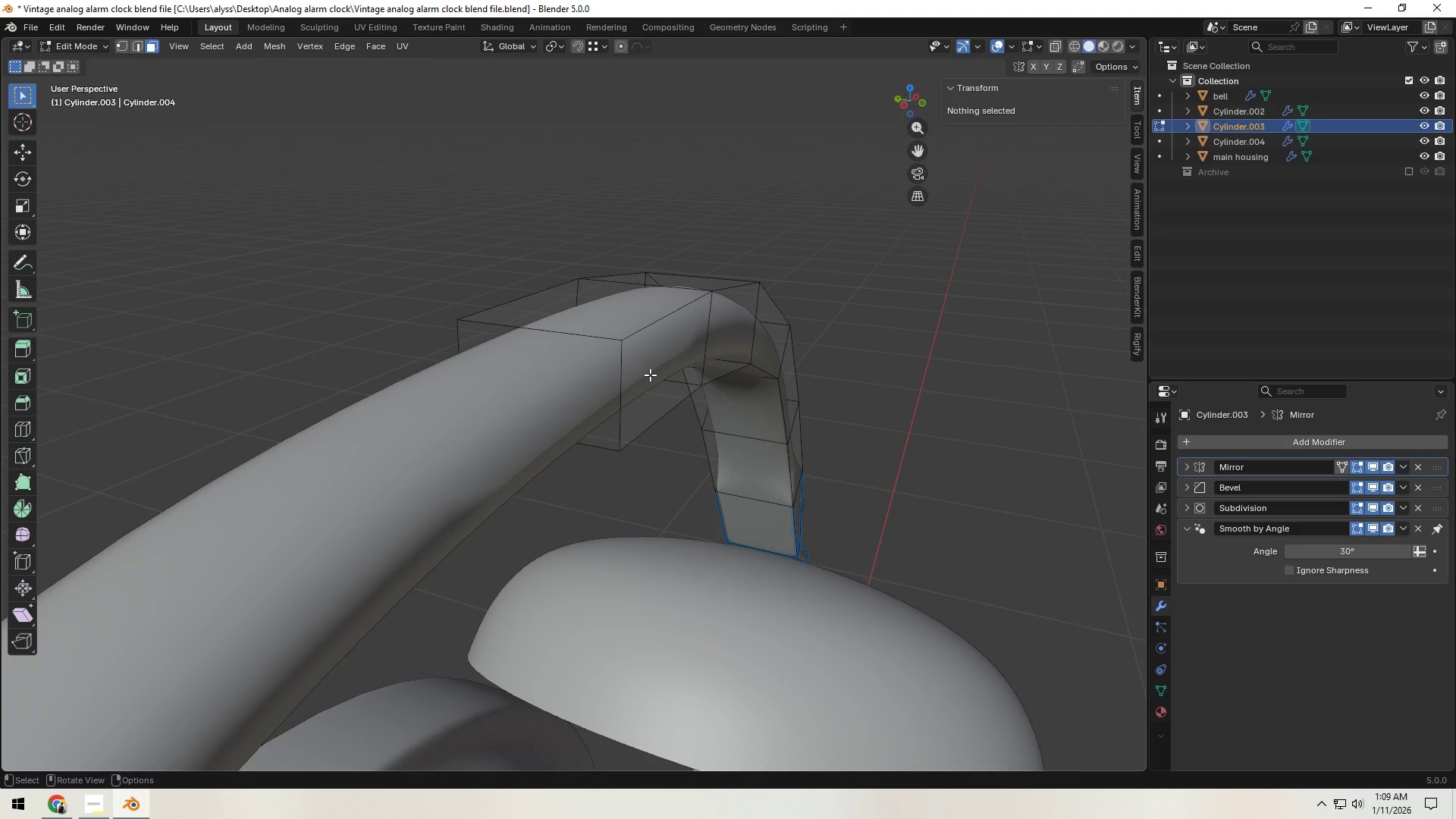 
left_click([650, 375])
 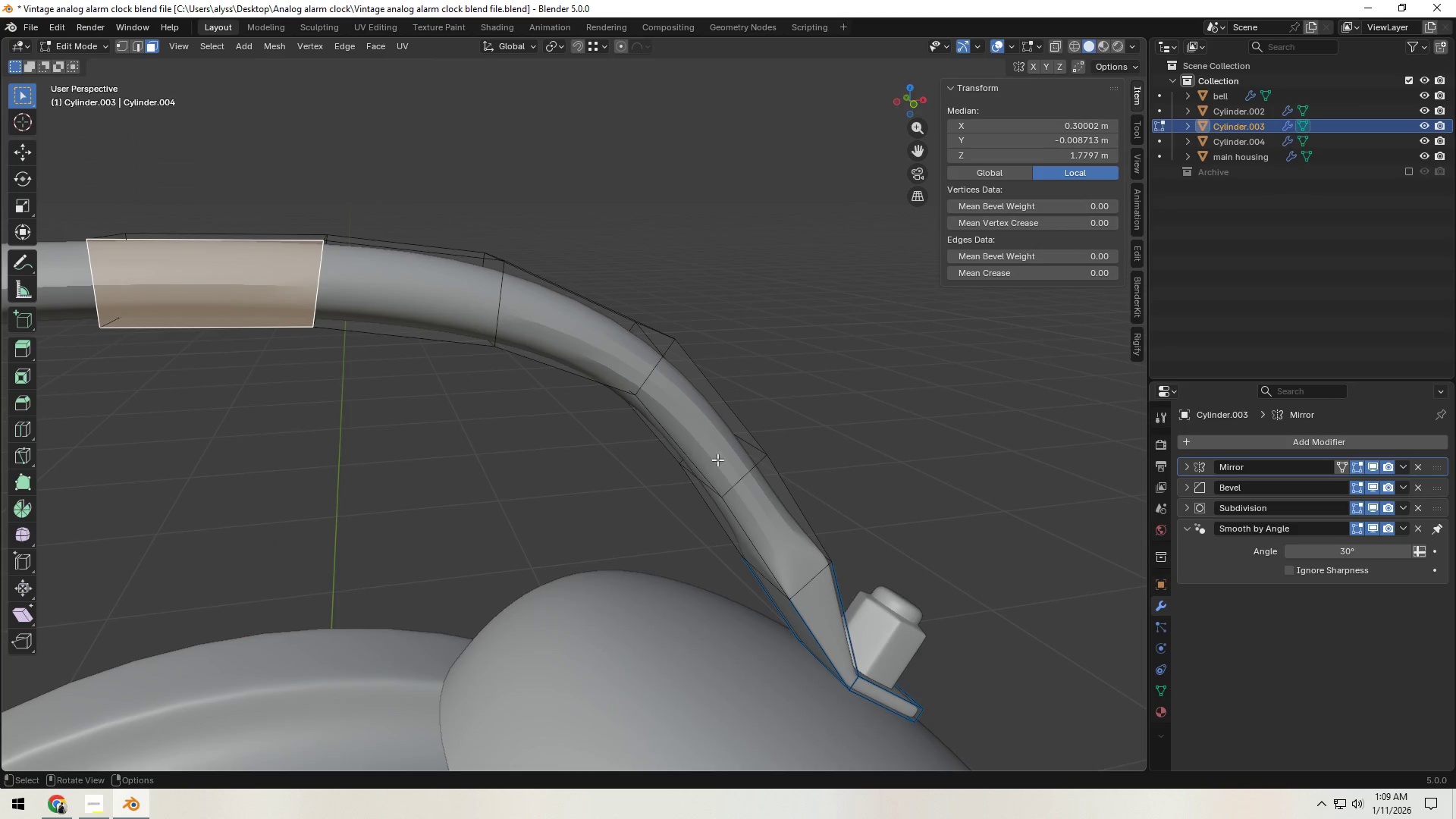 
key(Control+ControlLeft)
 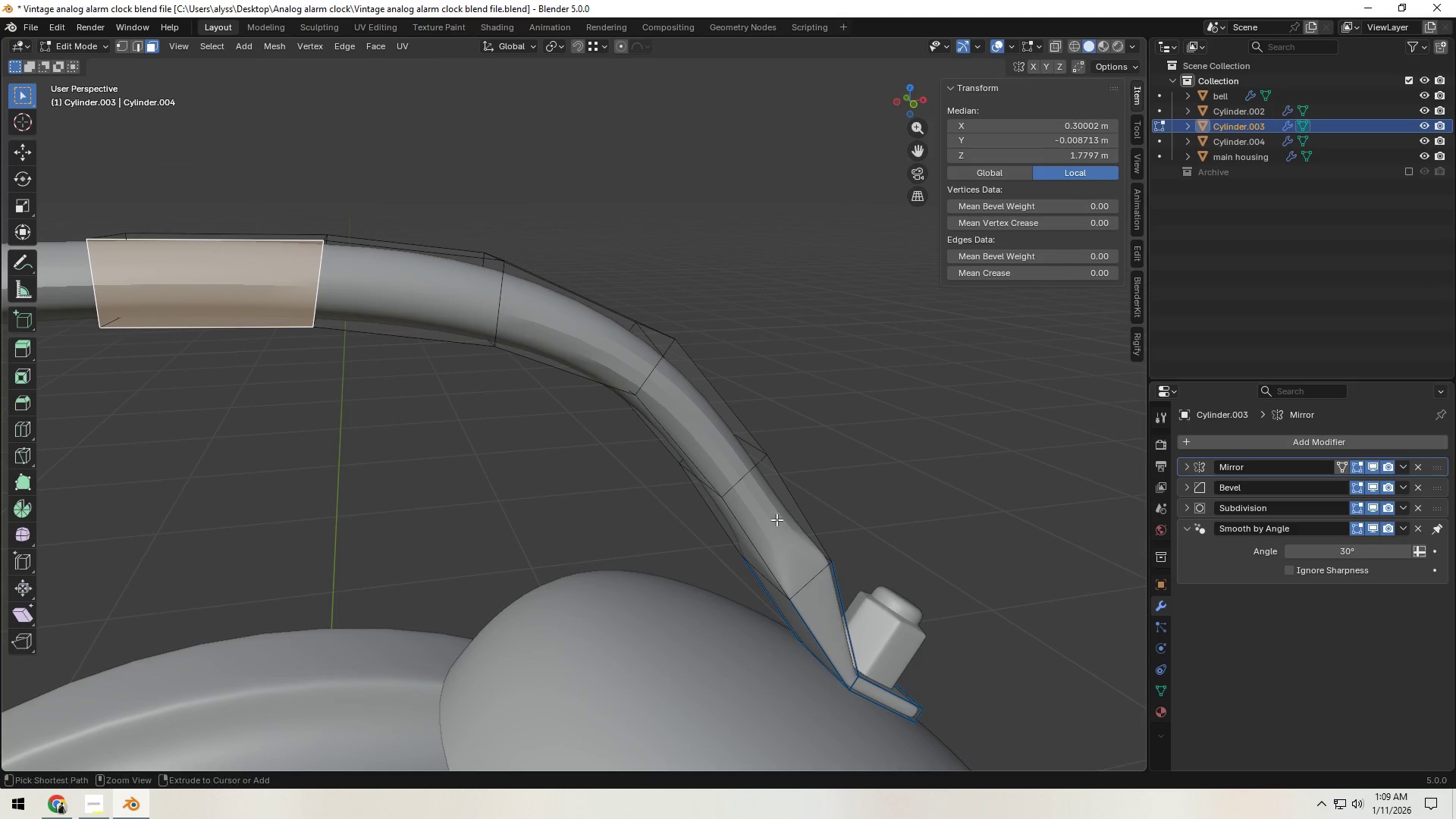 
left_click([777, 519])
 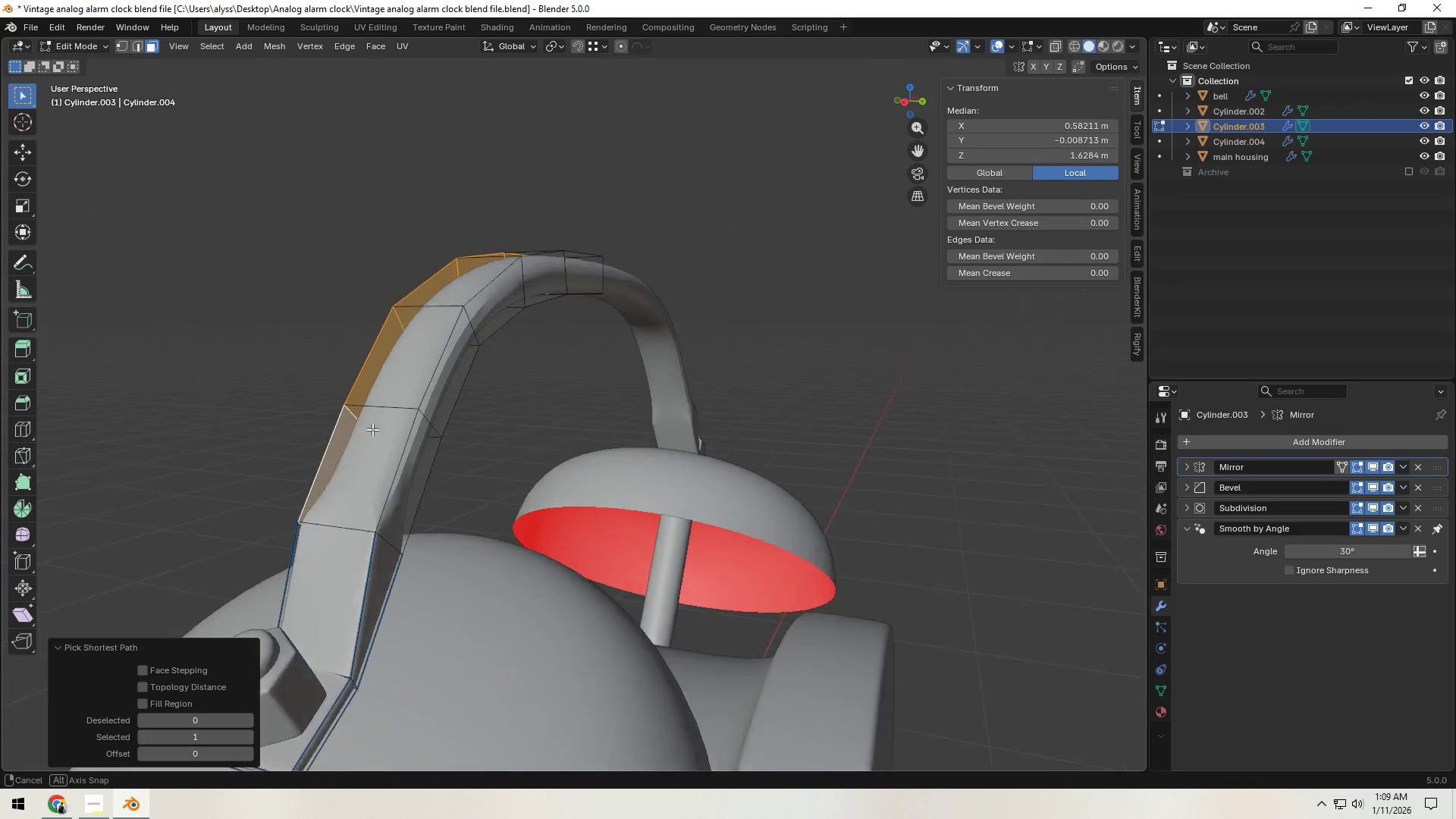 
hold_key(key=ShiftLeft, duration=0.38)
left_click([408, 468])
 